 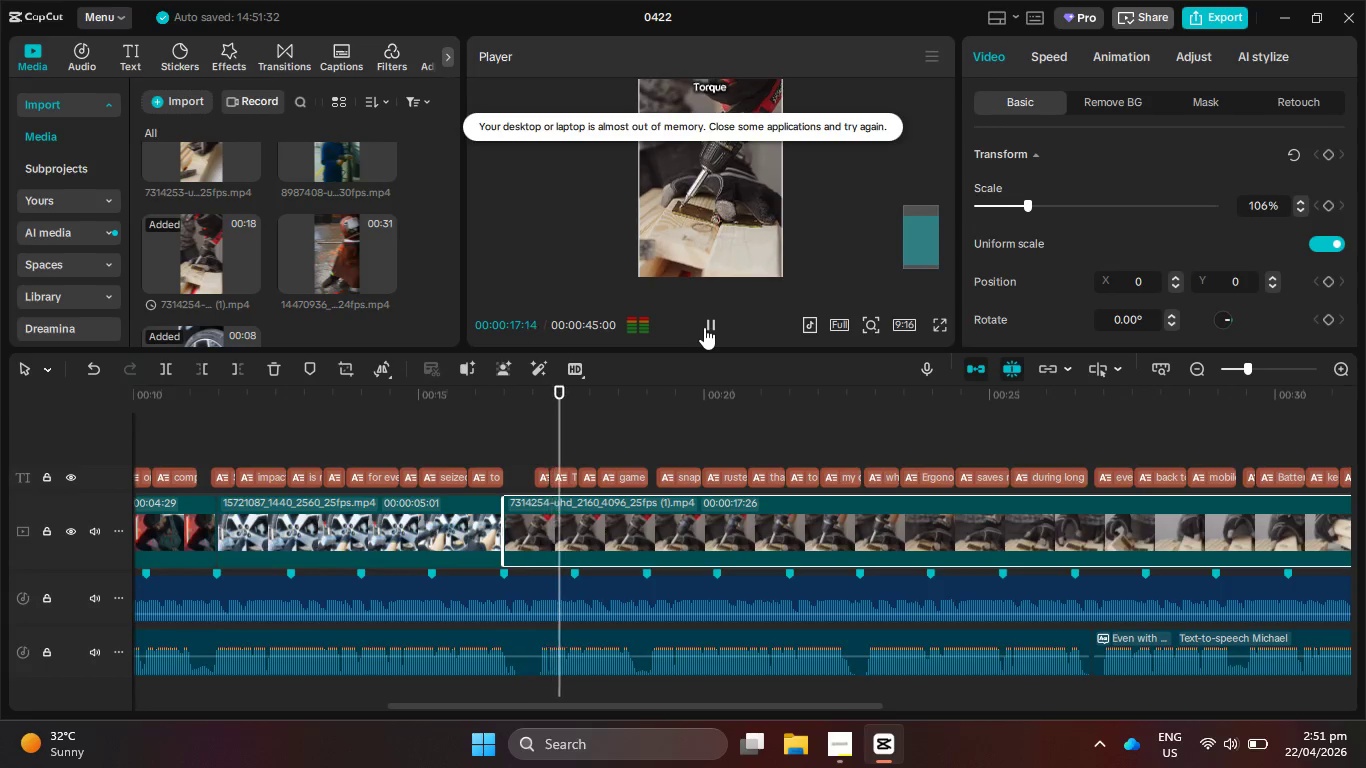 
left_click([704, 327])
 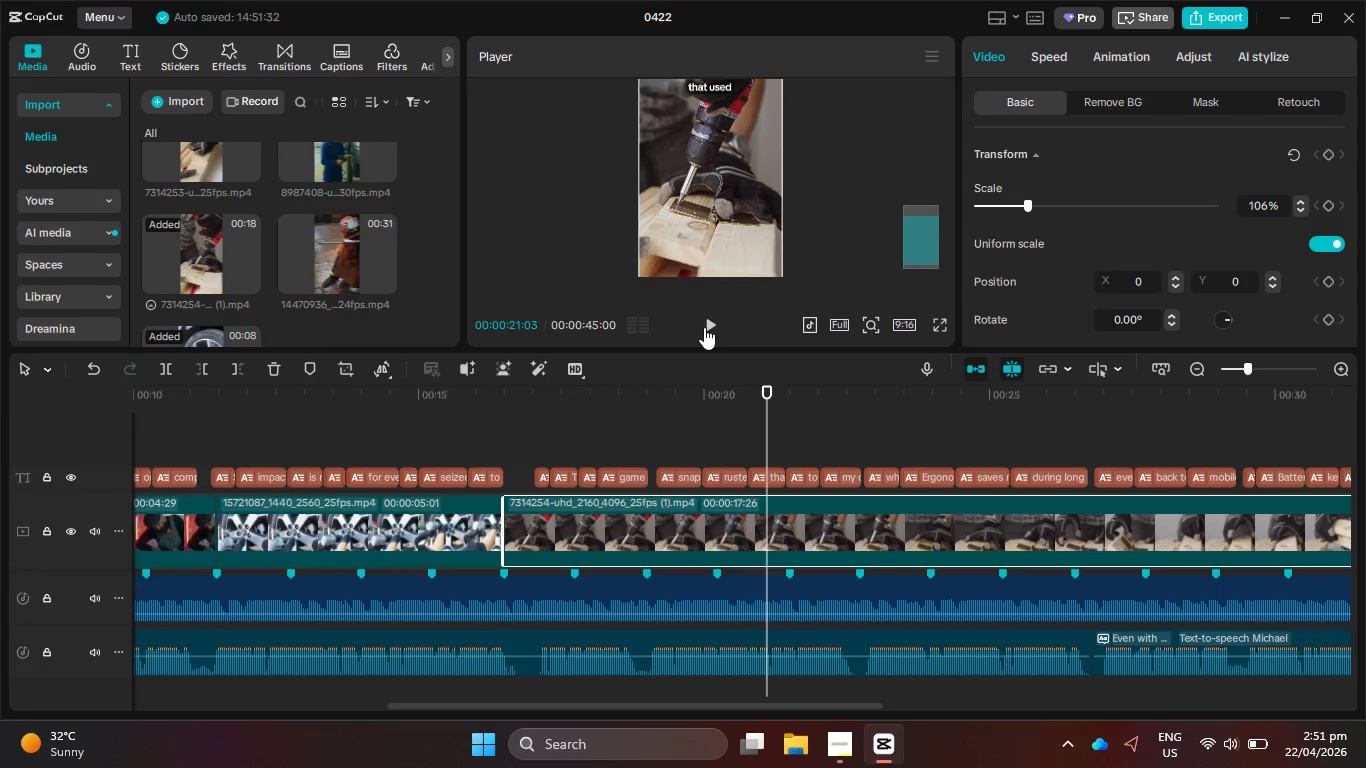 
key(Alt+Control+Delete)
 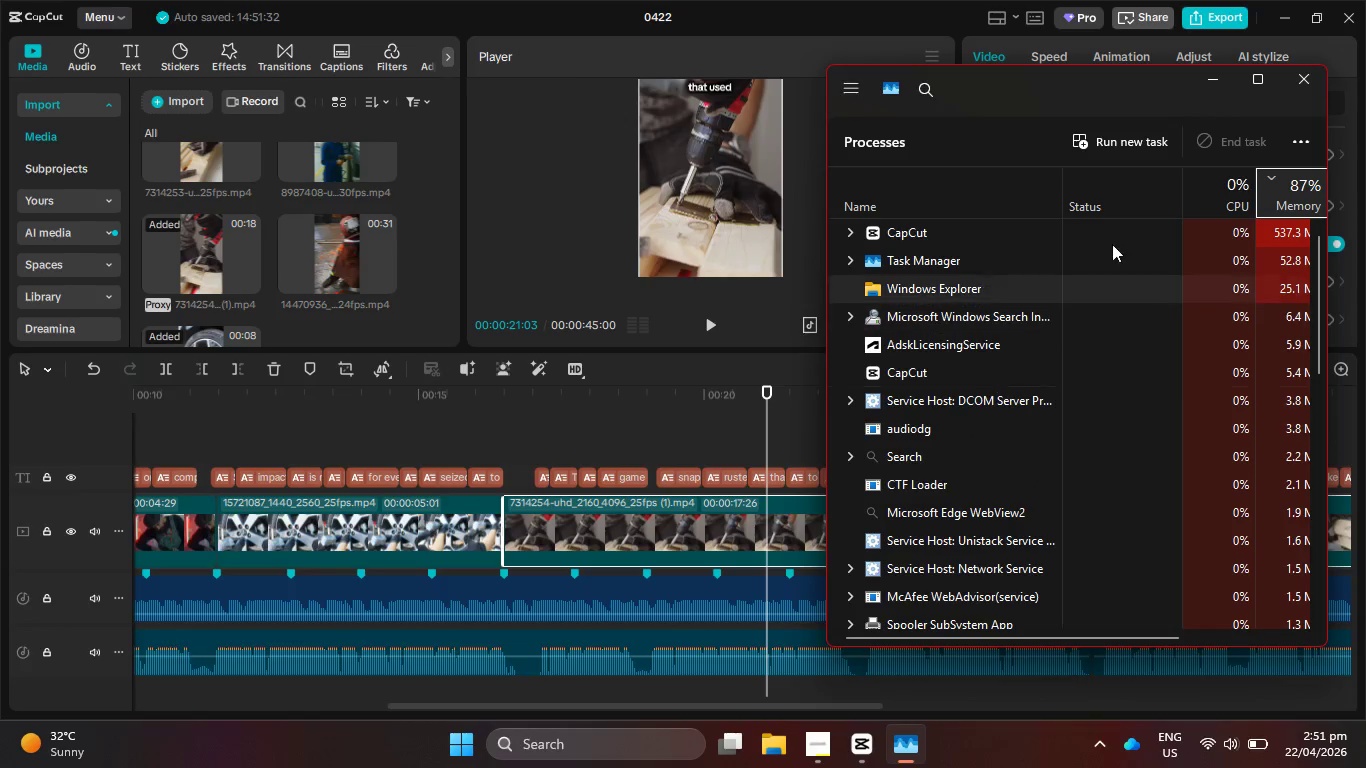 
wait(9.2)
 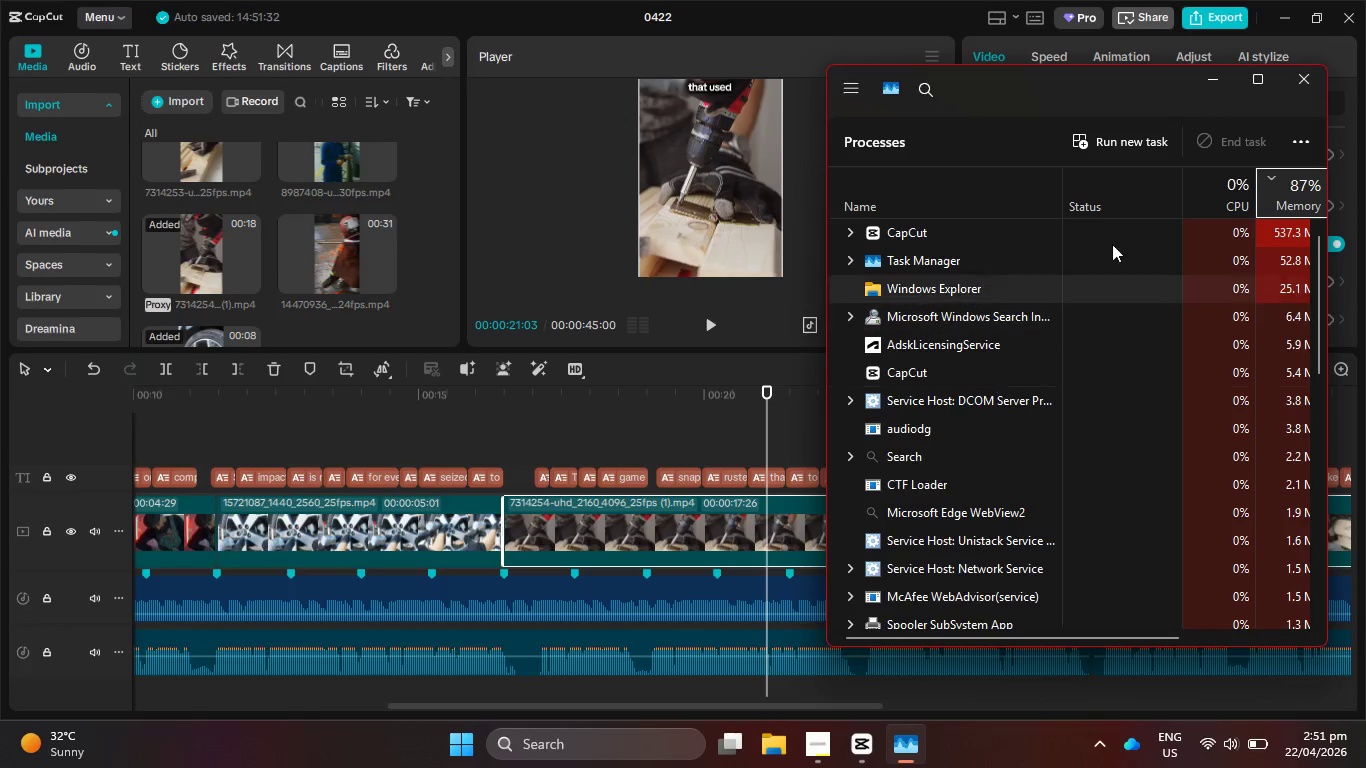 
left_click([710, 326])
 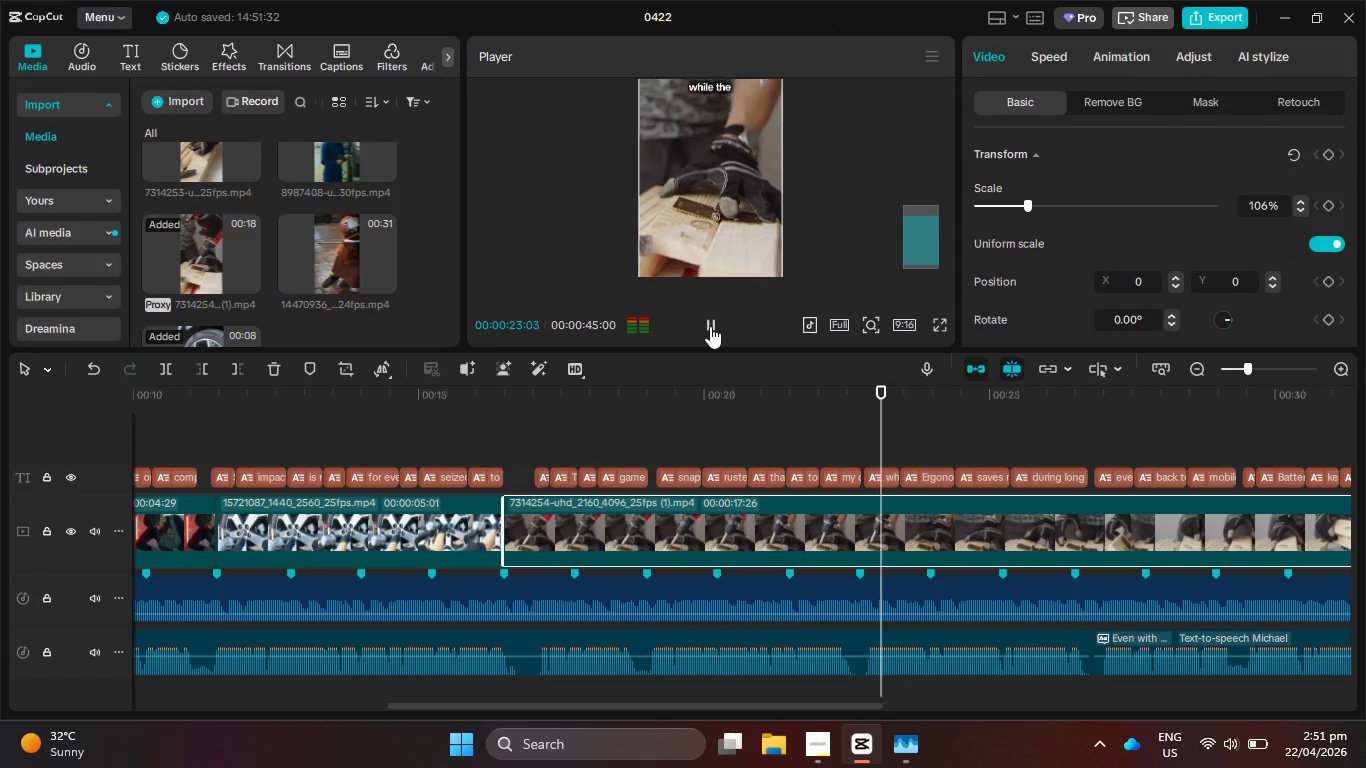 
left_click([710, 326])
 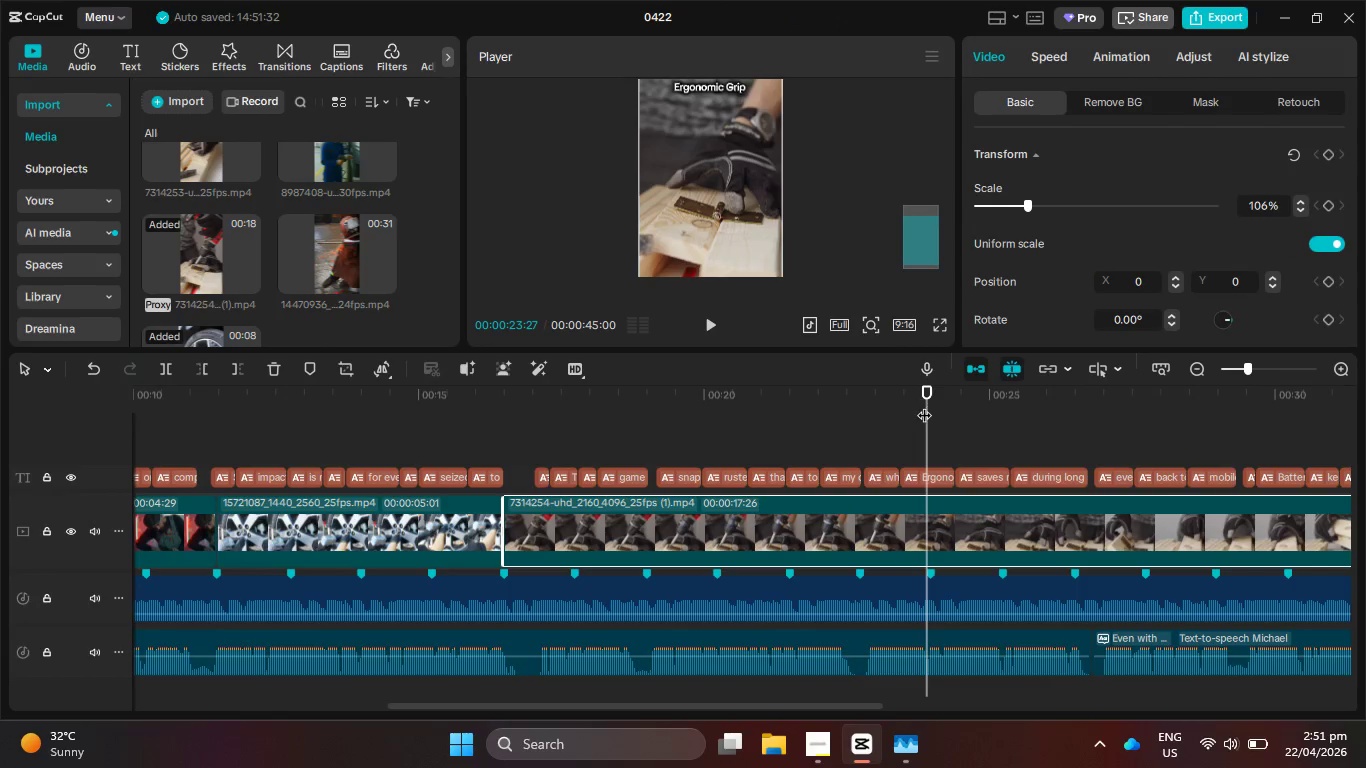 
left_click_drag(start_coordinate=[924, 405], to_coordinate=[864, 398])
 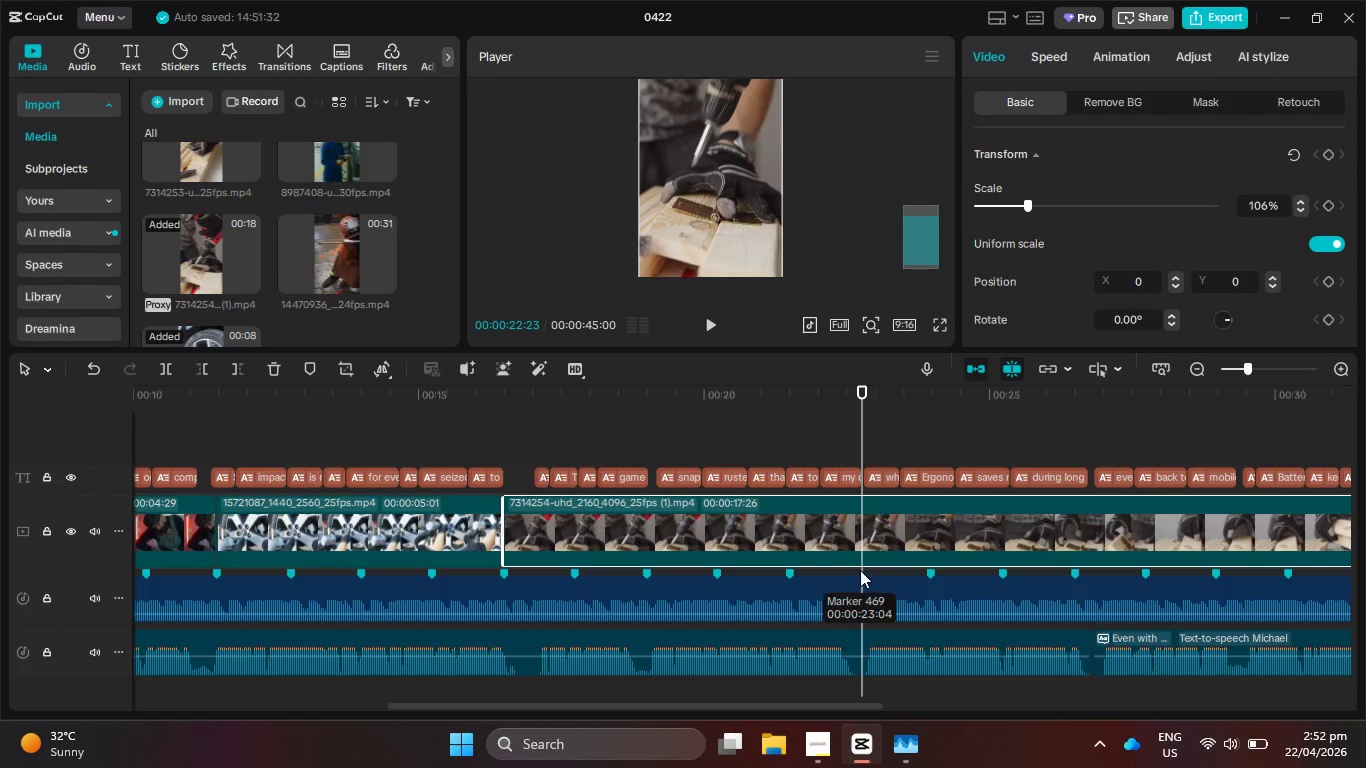 
left_click([860, 571])
 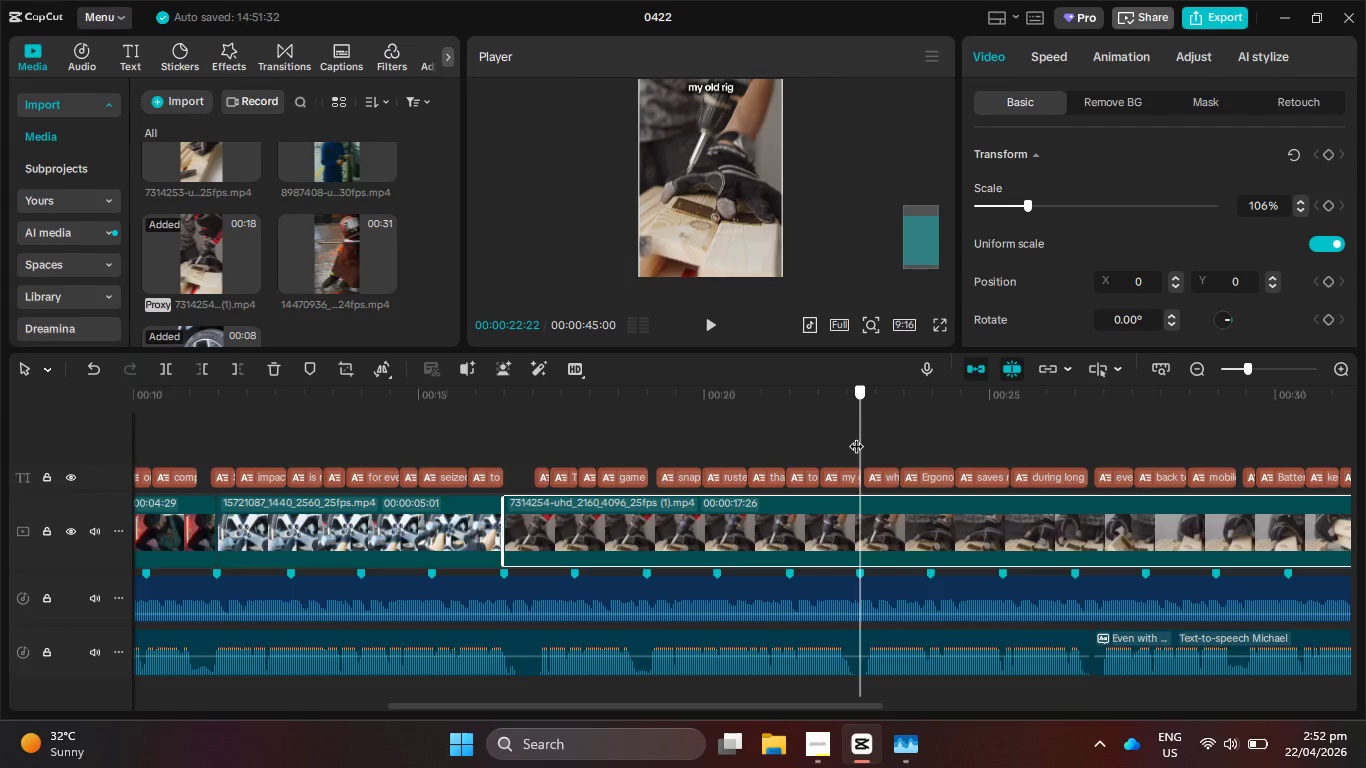 
left_click([867, 521])
 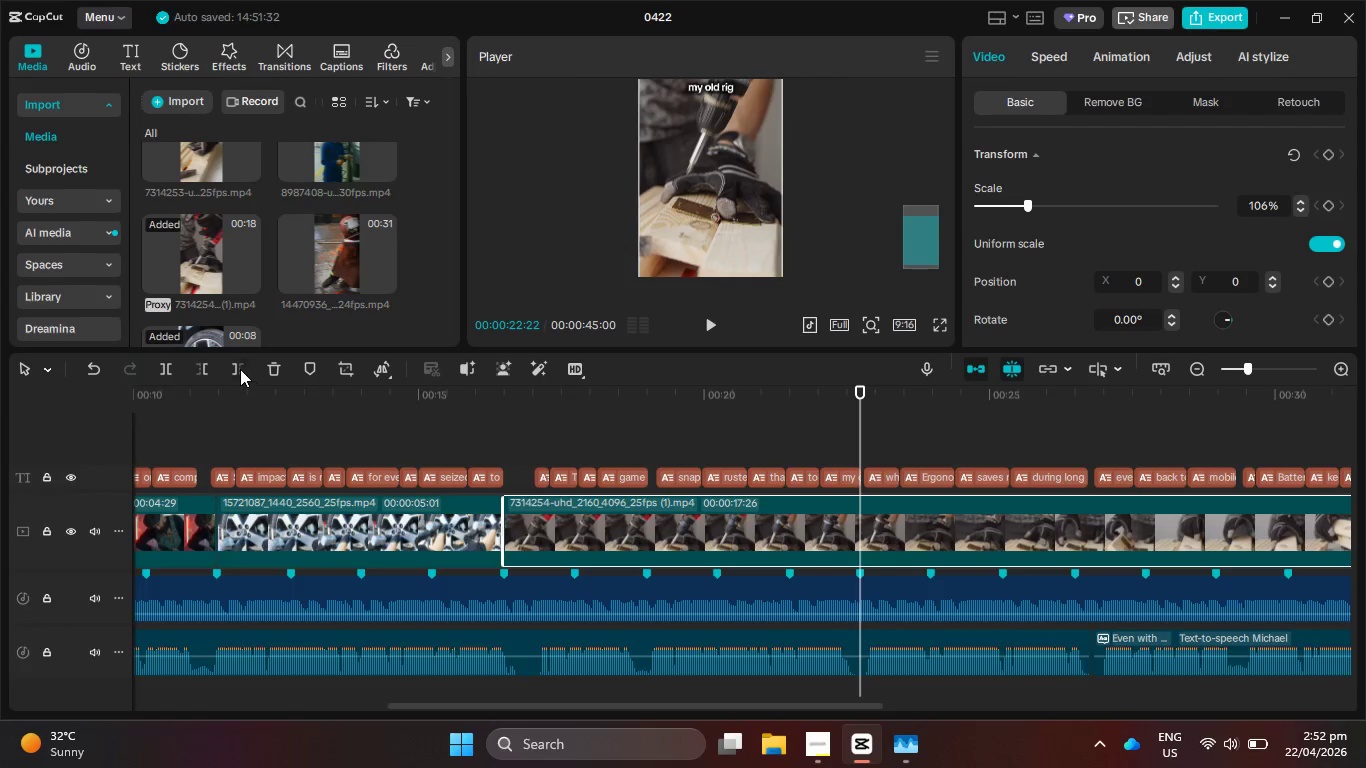 
left_click([239, 364])
 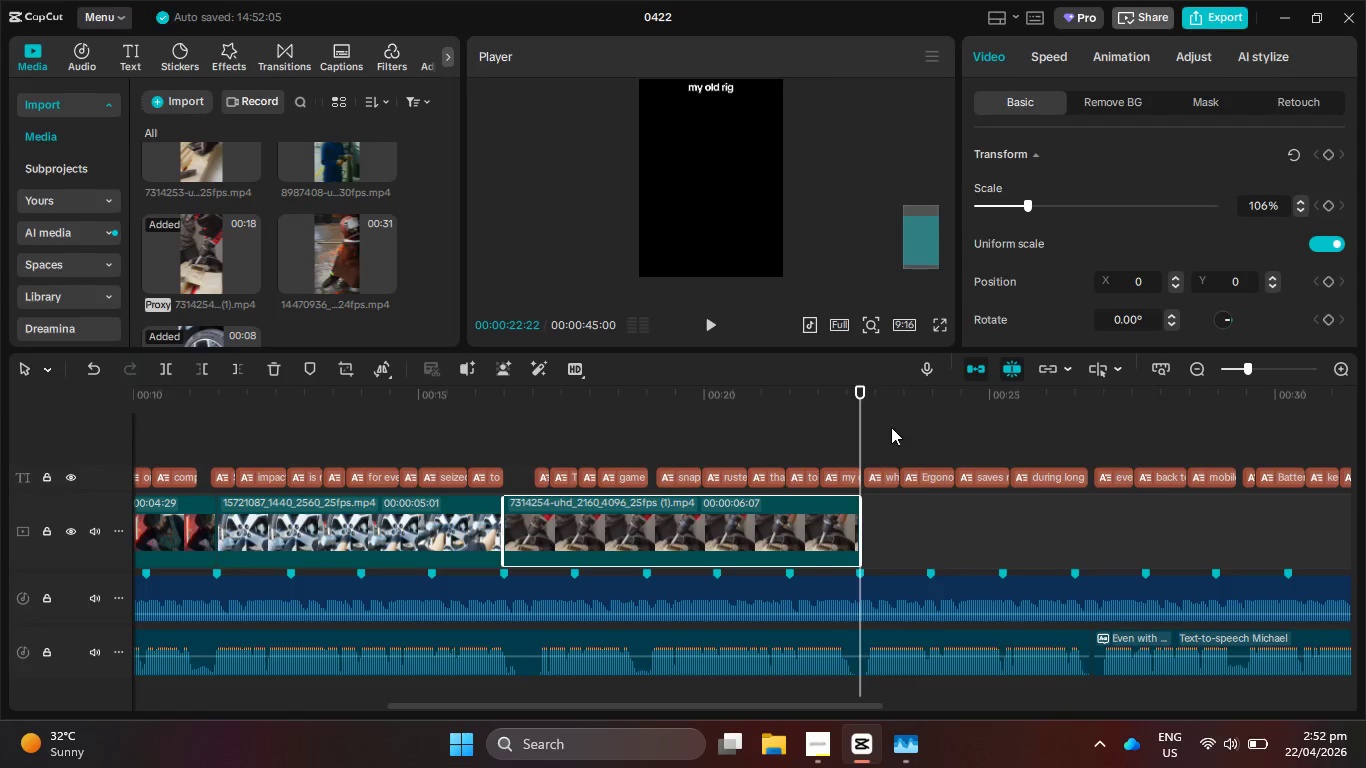 
left_click([877, 482])
 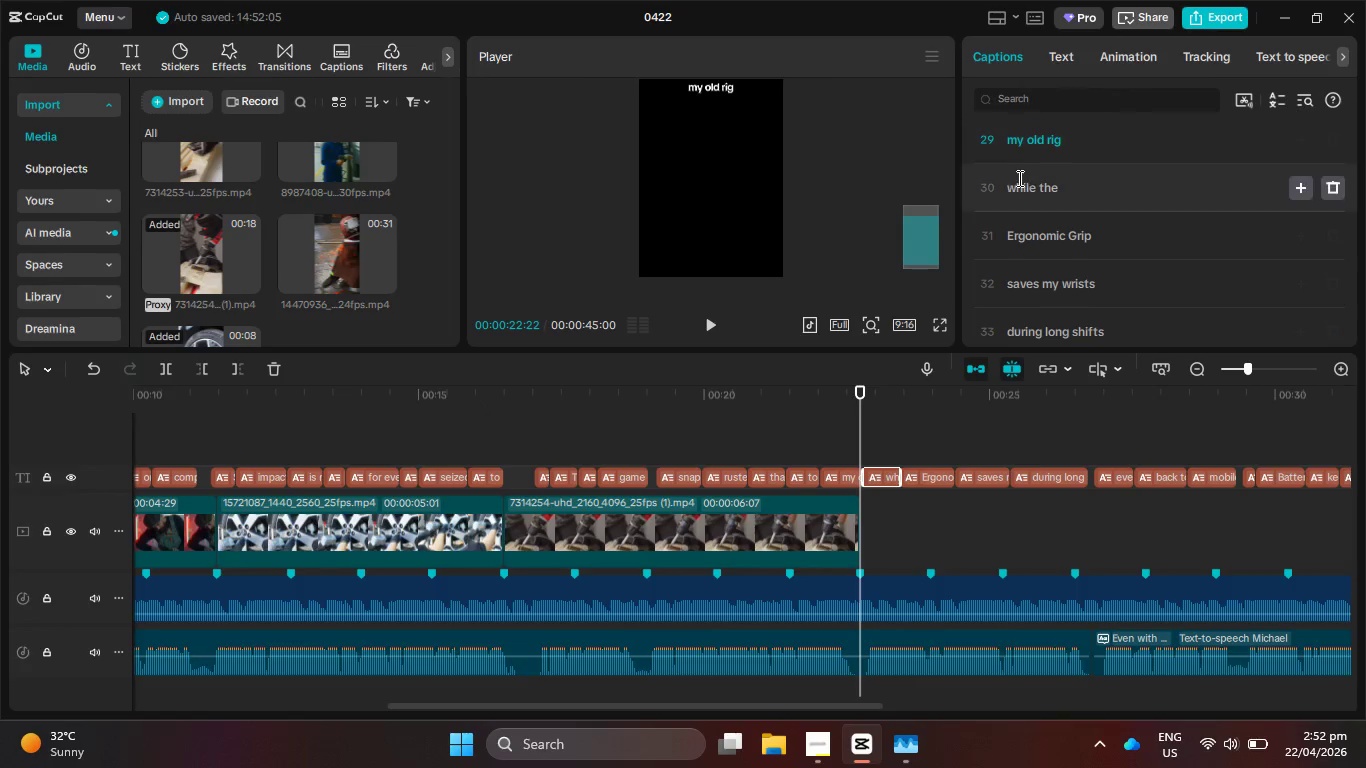 
left_click([1016, 181])
 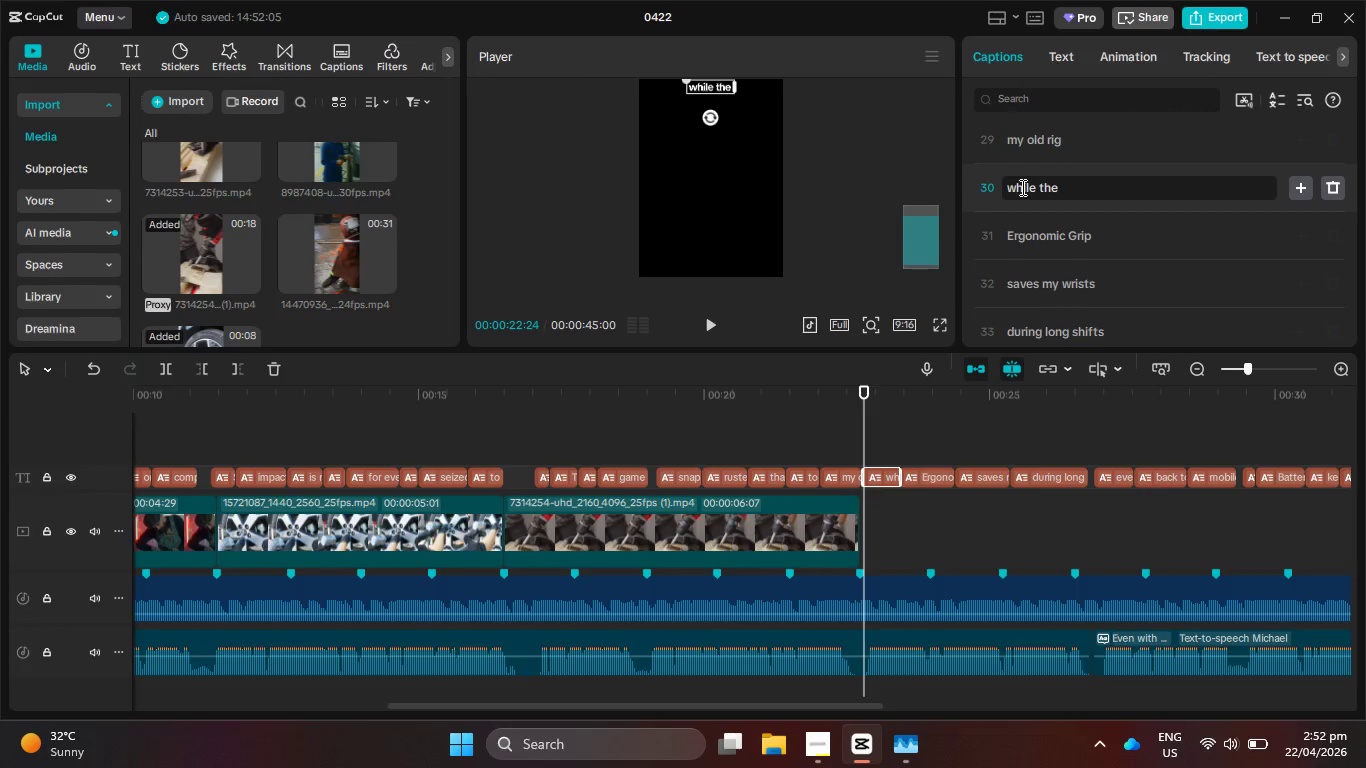 
key(Backspace)
 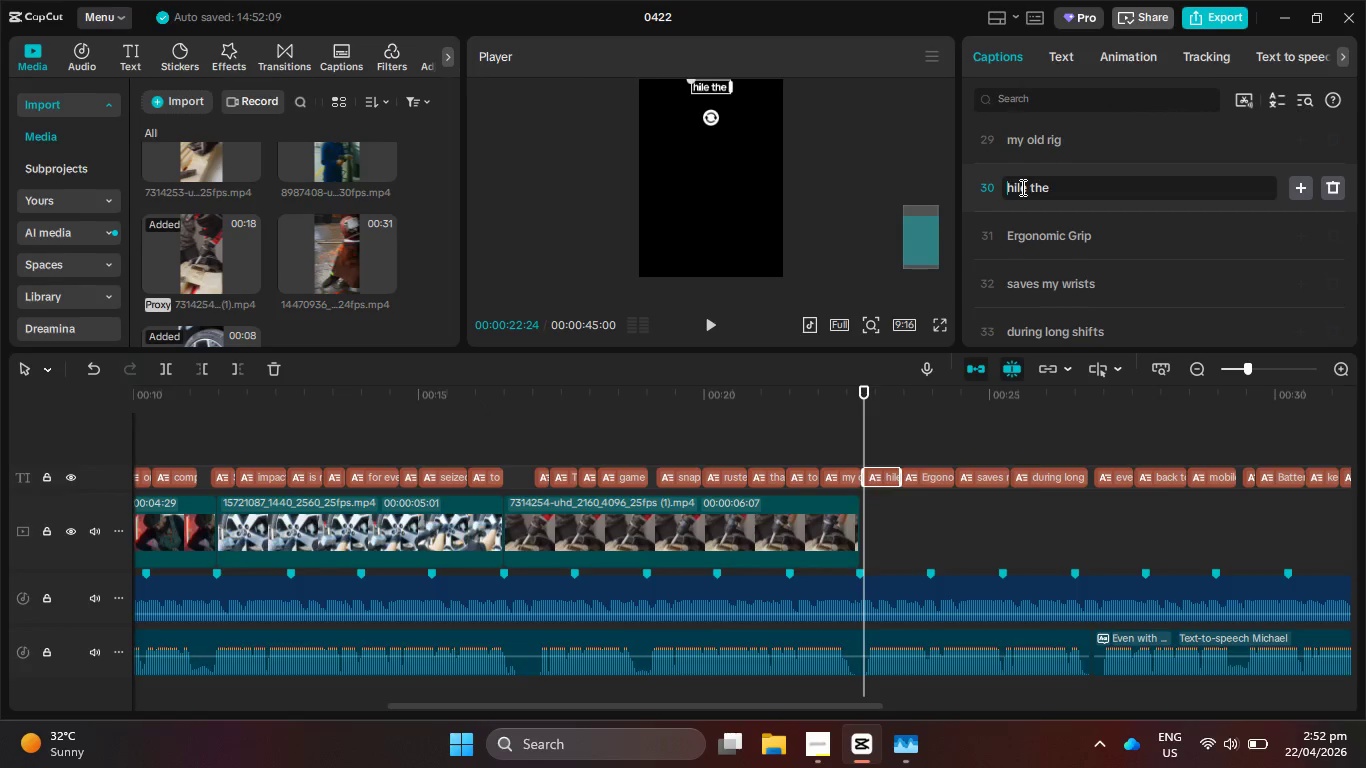 
key(Shift+W)
 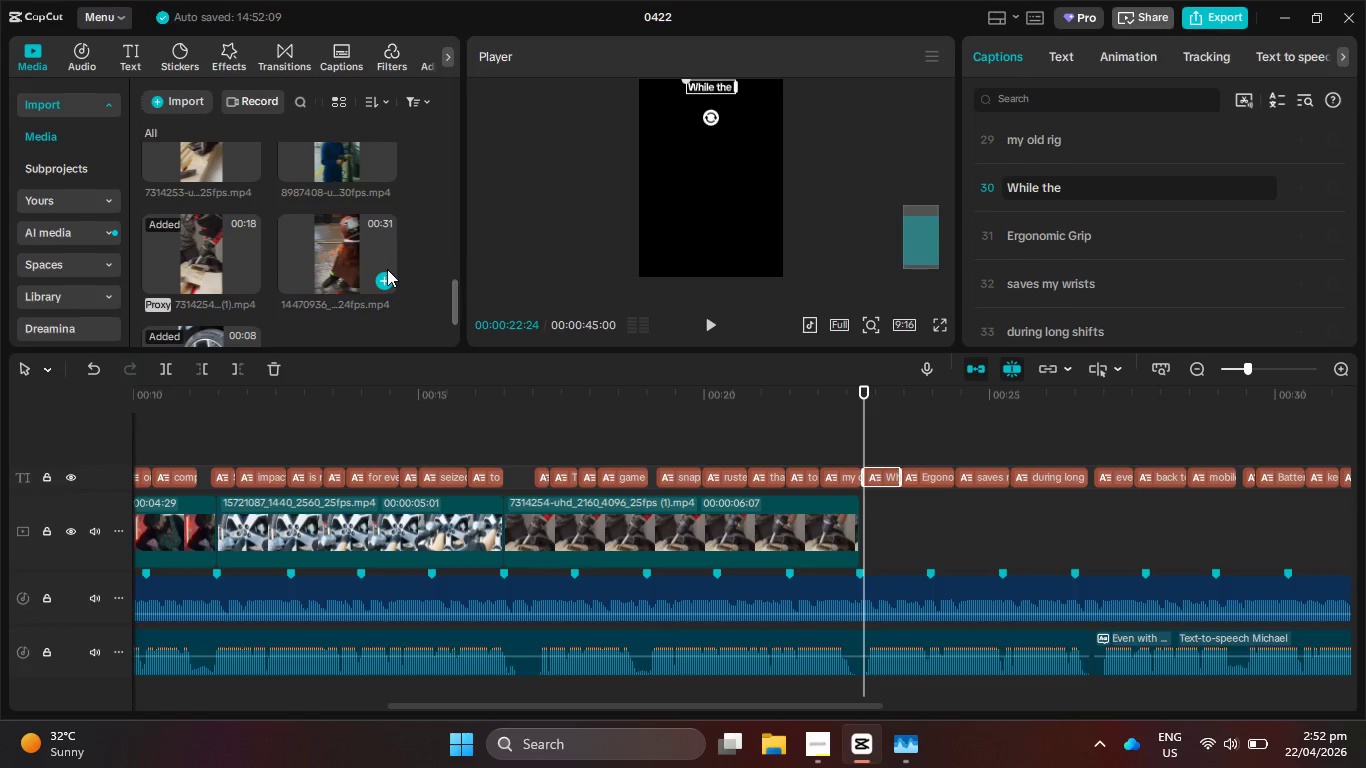 
scroll: coordinate [388, 268], scroll_direction: up, amount: 2.0
 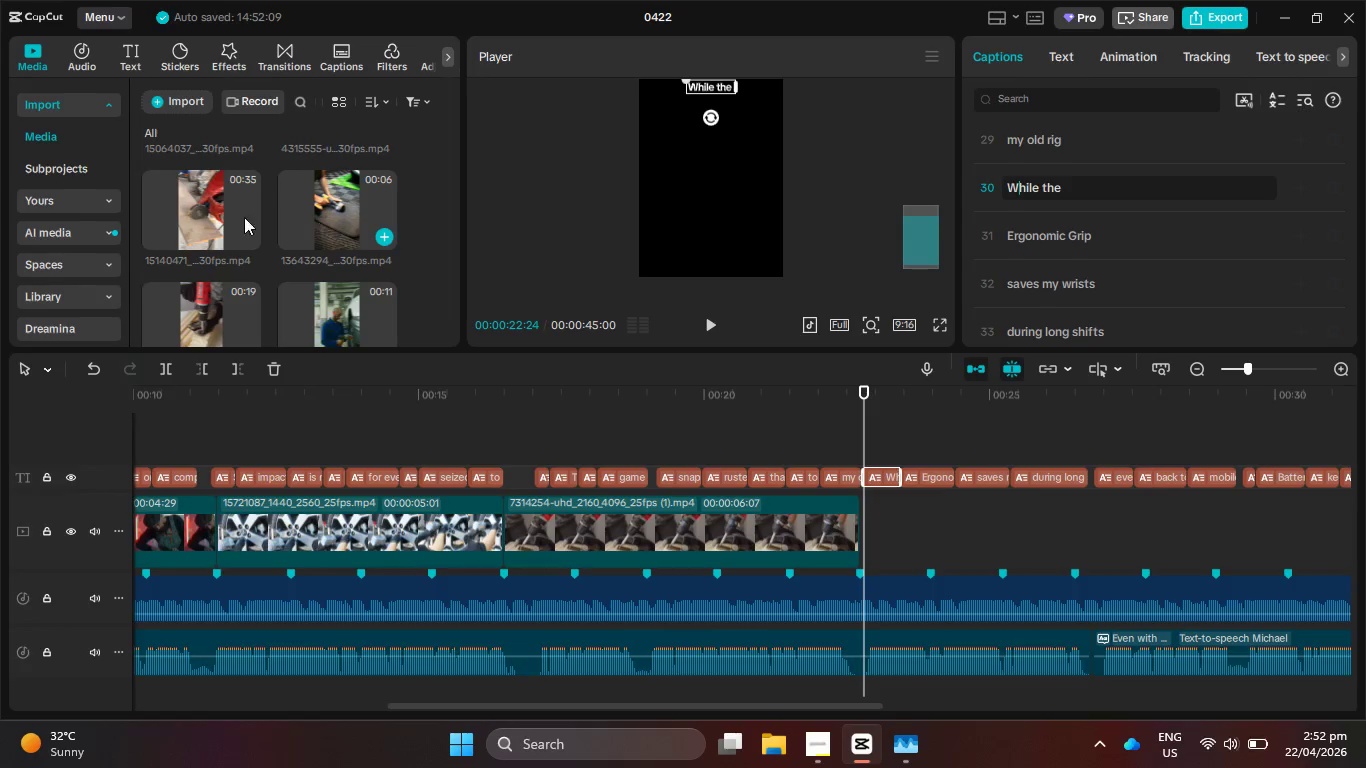 
left_click_drag(start_coordinate=[202, 211], to_coordinate=[197, 216])
 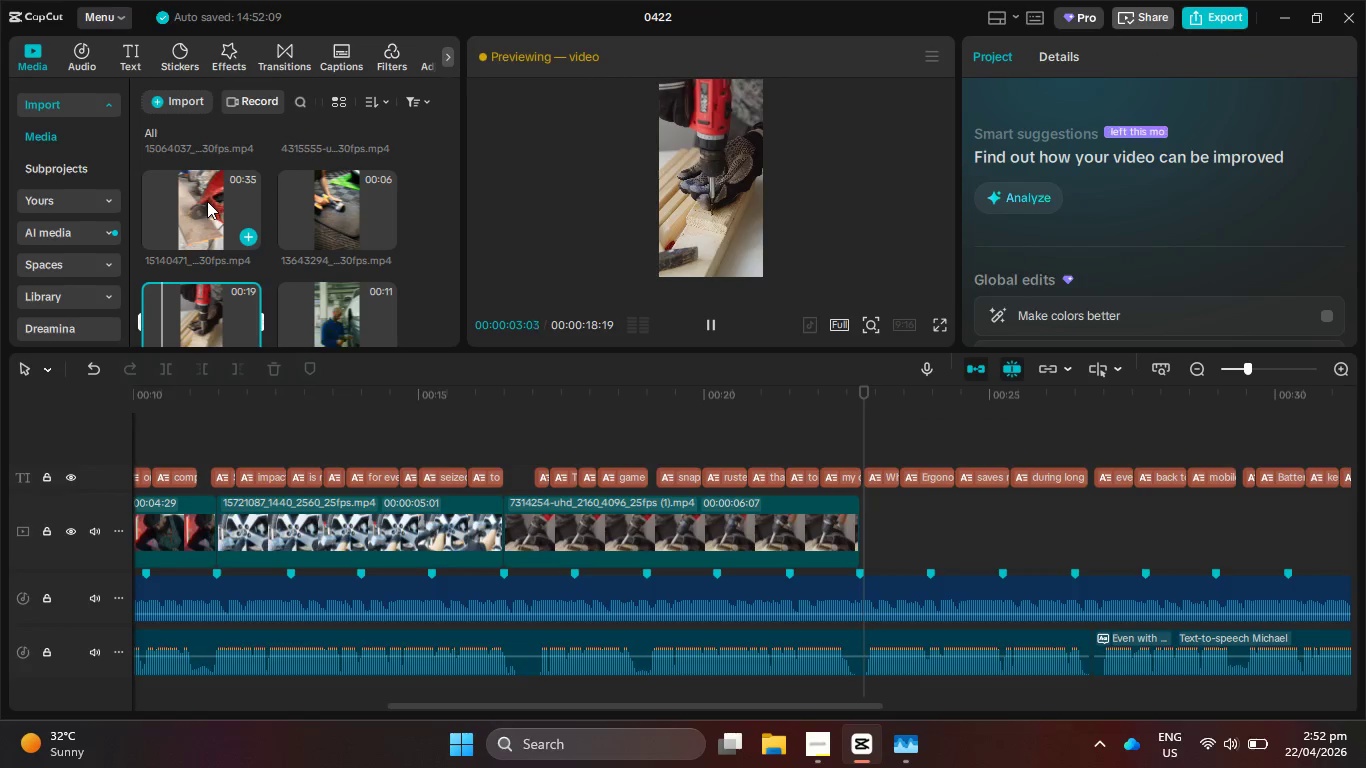 
wait(7.0)
 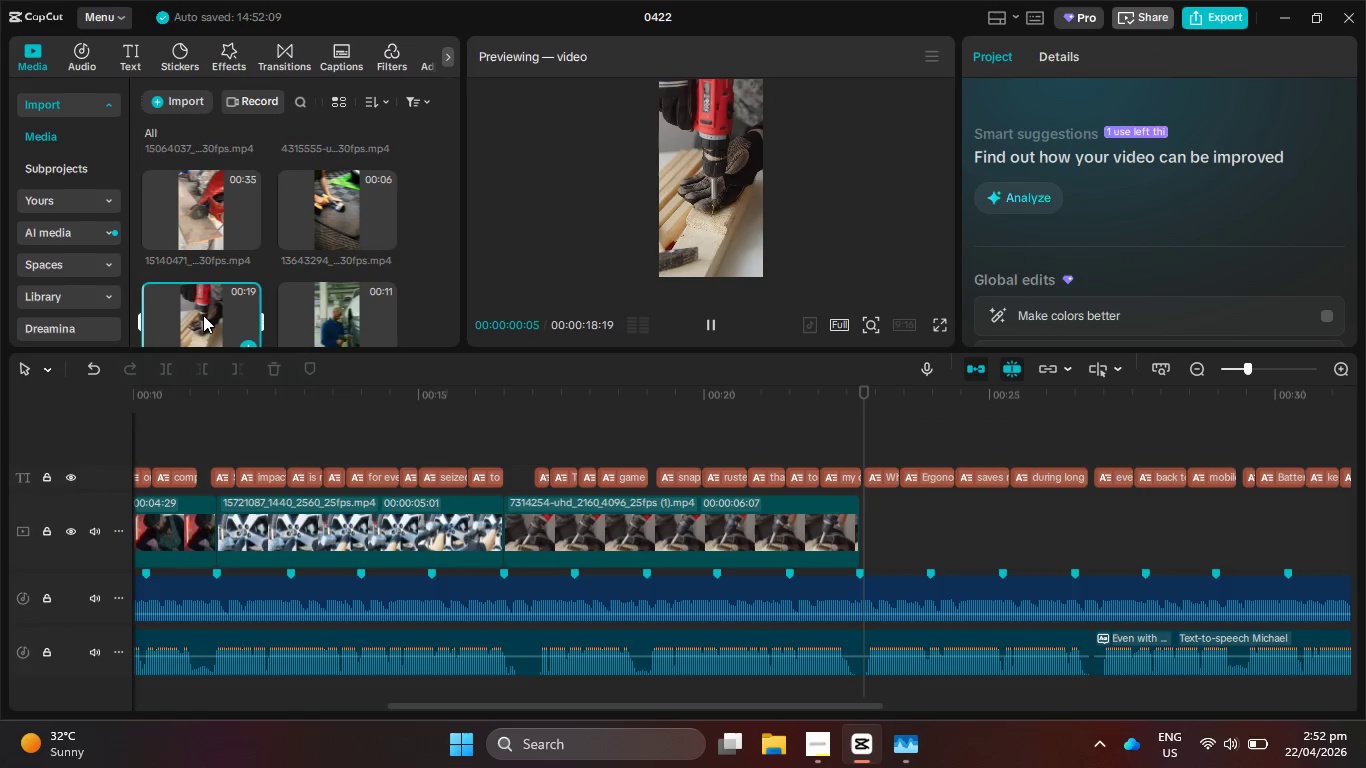 
left_click([906, 751])
 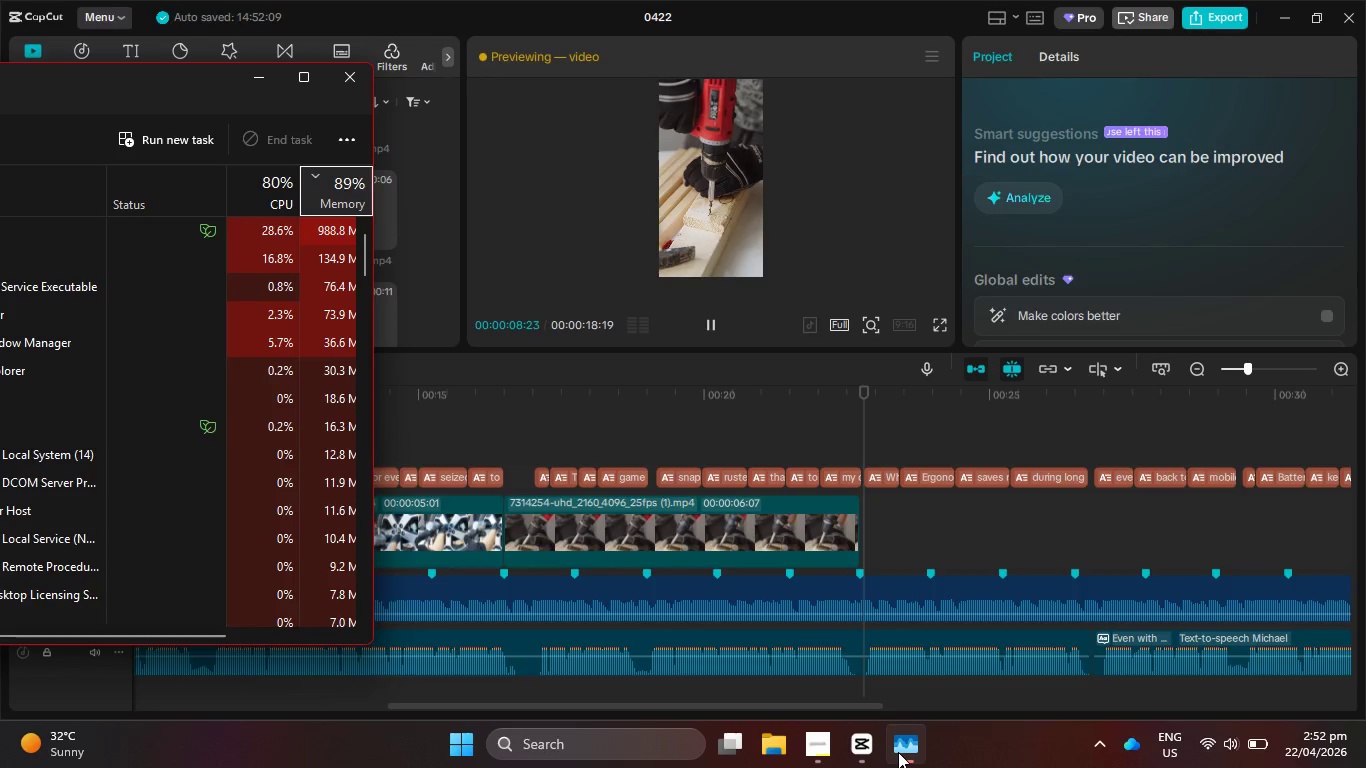 
wait(5.38)
 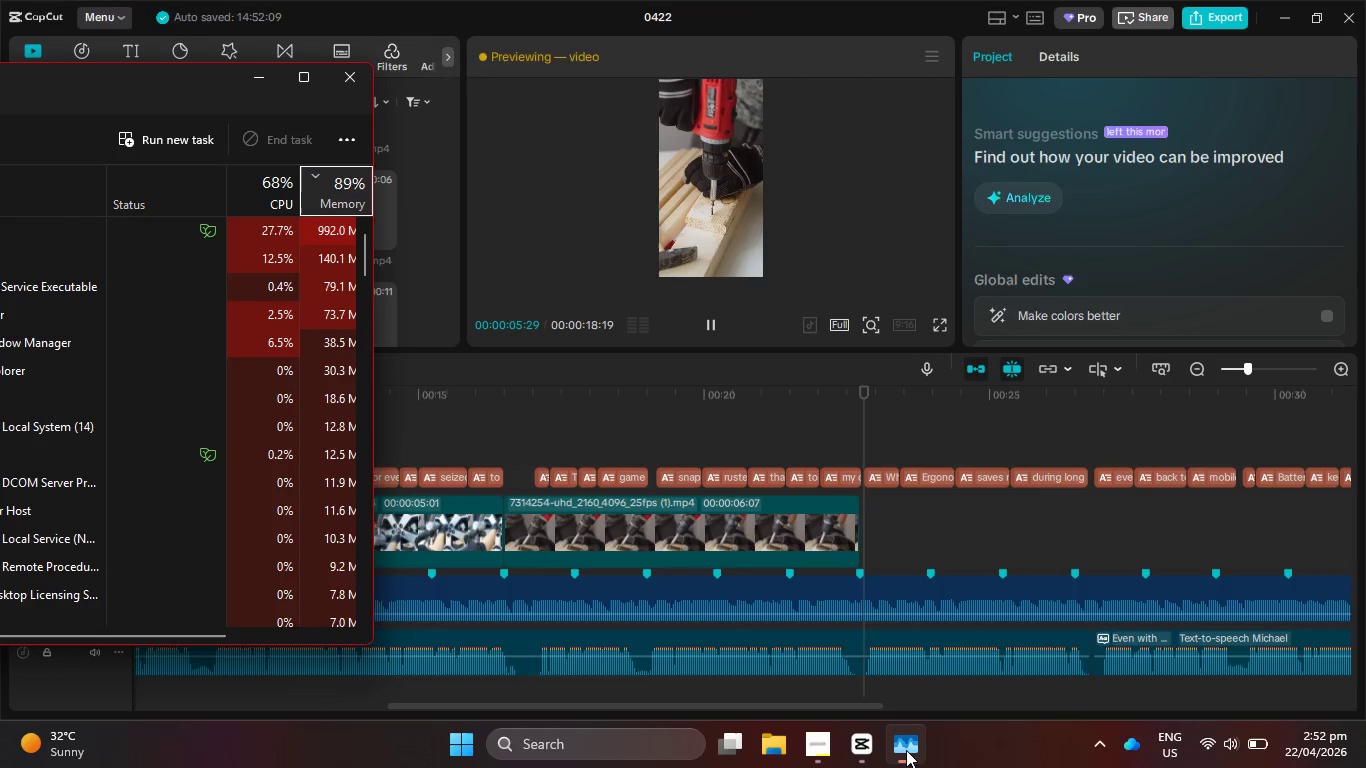 
left_click([872, 744])
 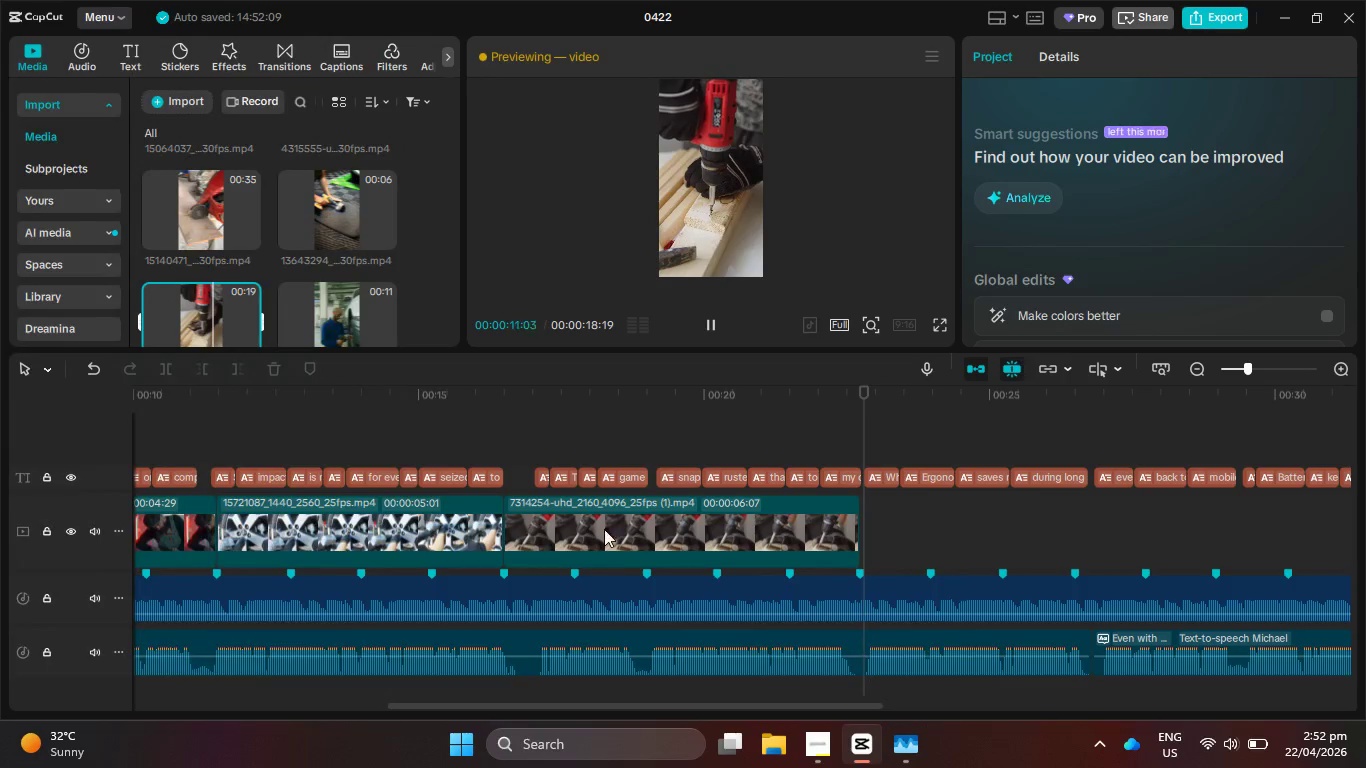 
hold_key(key=ControlLeft, duration=0.95)
scroll: coordinate [333, 236], scroll_direction: down, amount: 5.0
 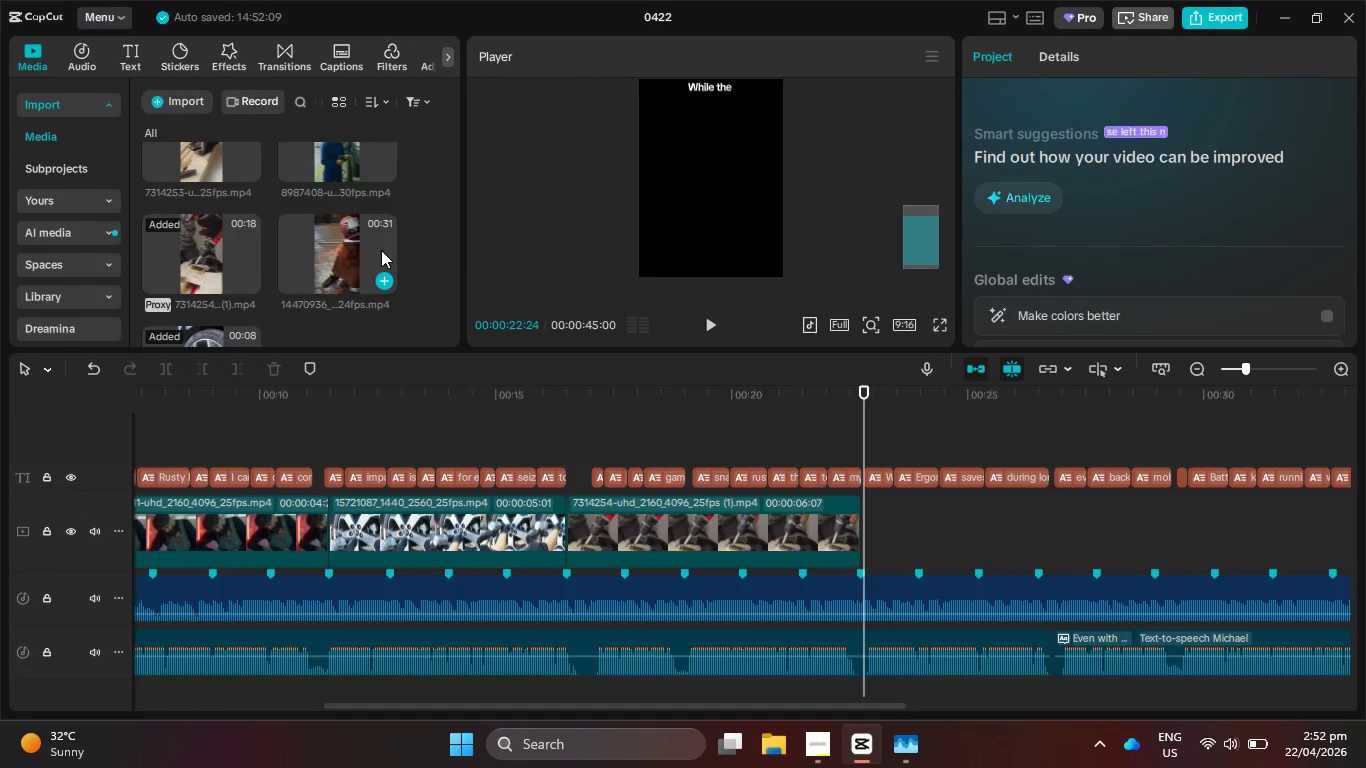 
scroll: coordinate [381, 250], scroll_direction: up, amount: 1.0
 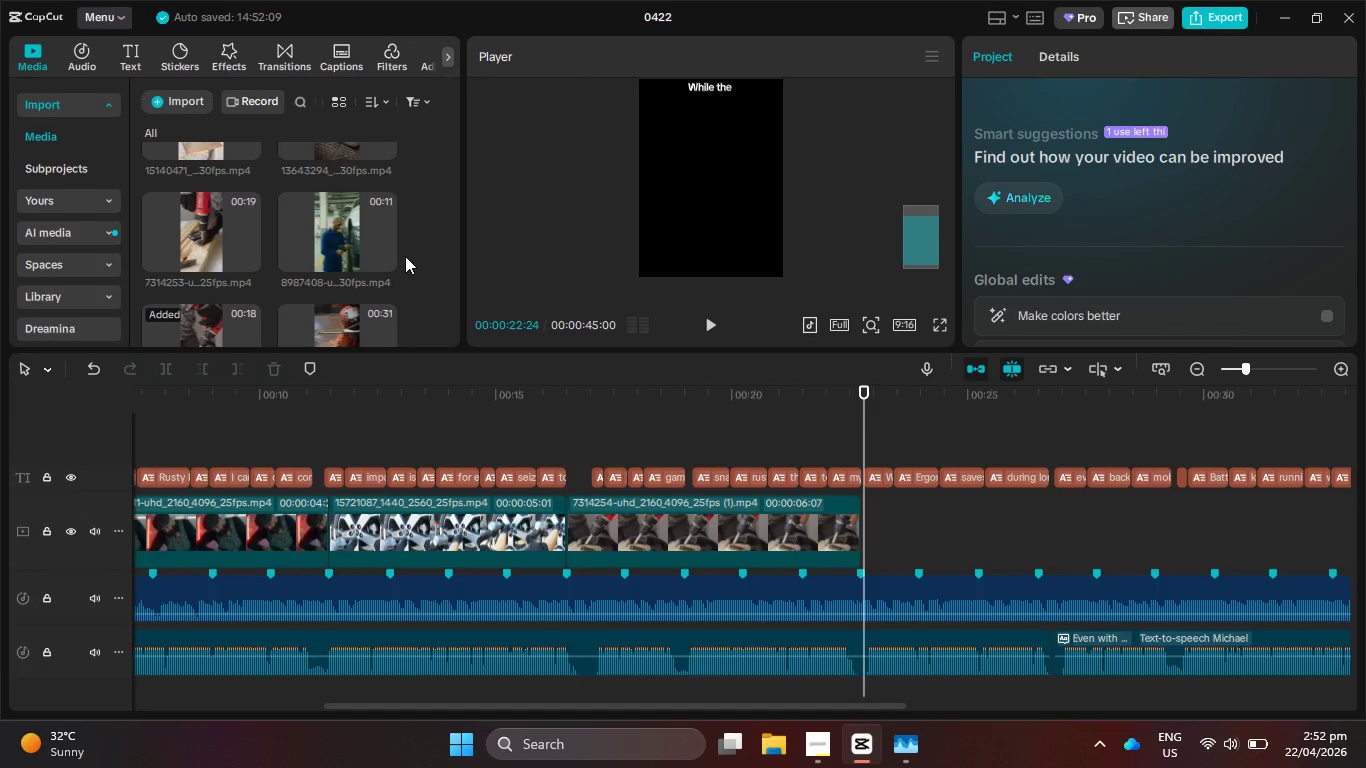 
scroll: coordinate [365, 255], scroll_direction: down, amount: 2.0
 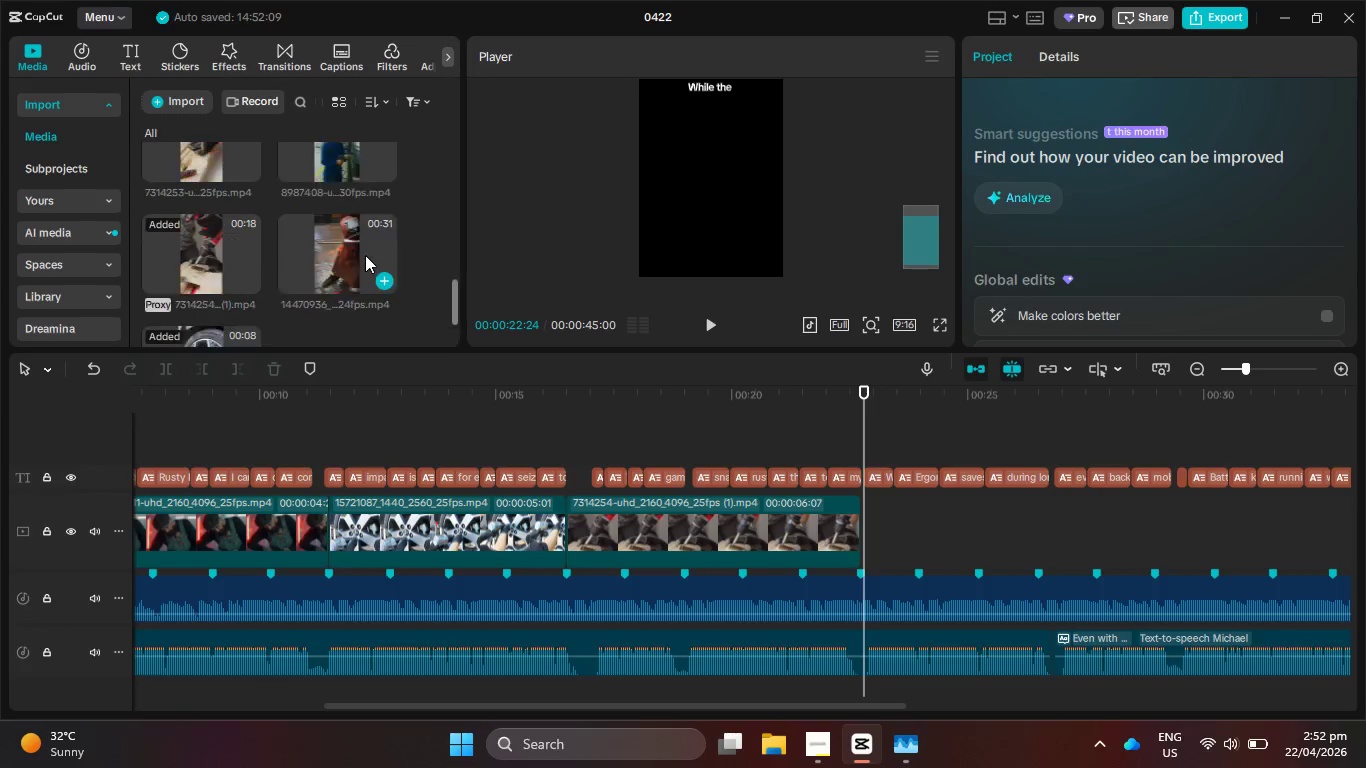 
scroll: coordinate [365, 255], scroll_direction: up, amount: 3.0
 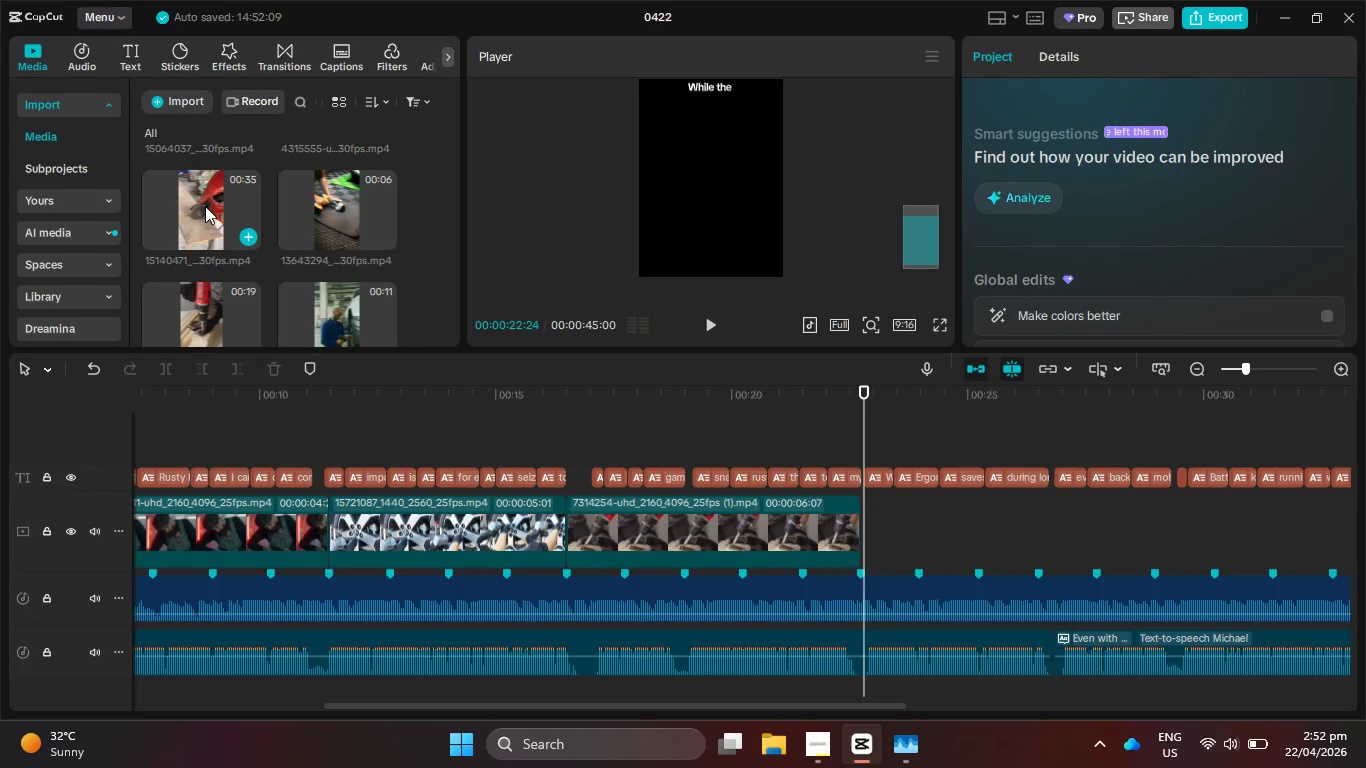 
left_click_drag(start_coordinate=[189, 195], to_coordinate=[869, 532])
 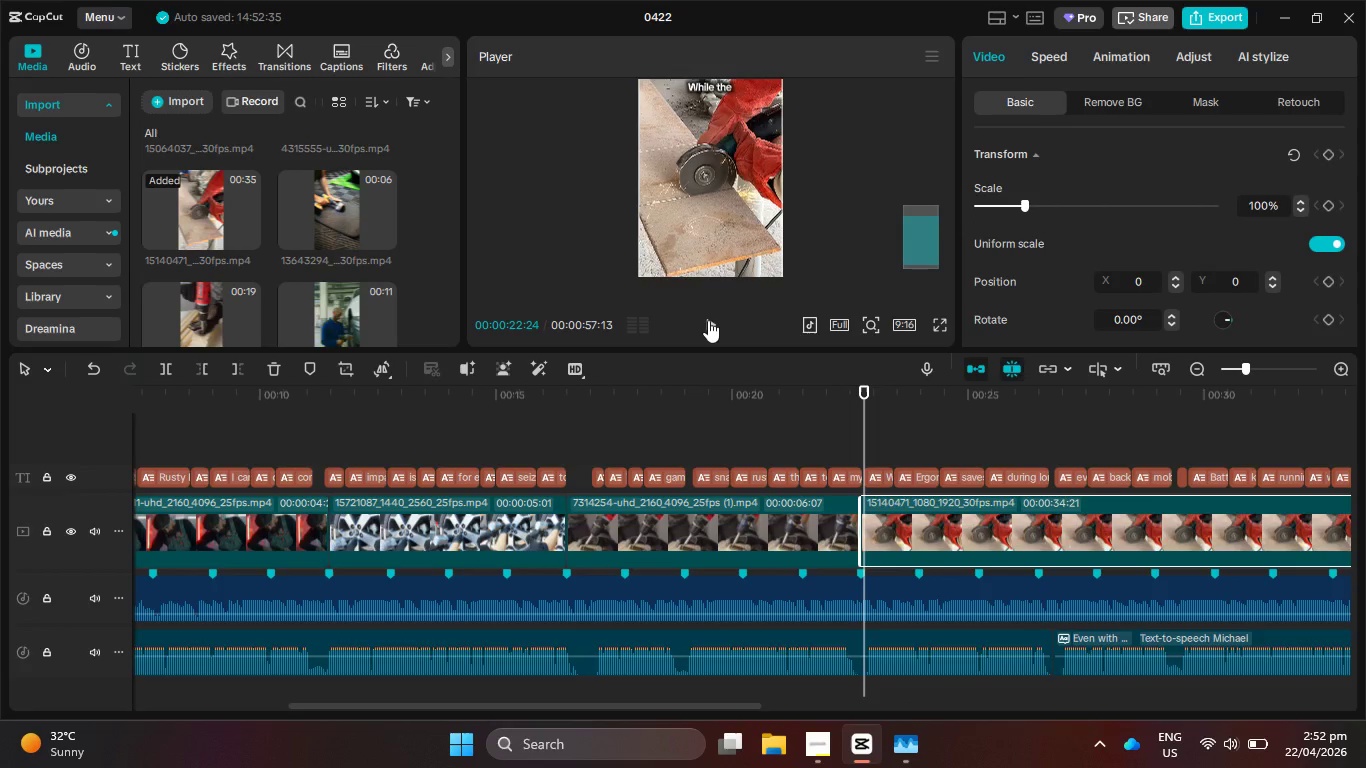 
left_click([707, 321])
 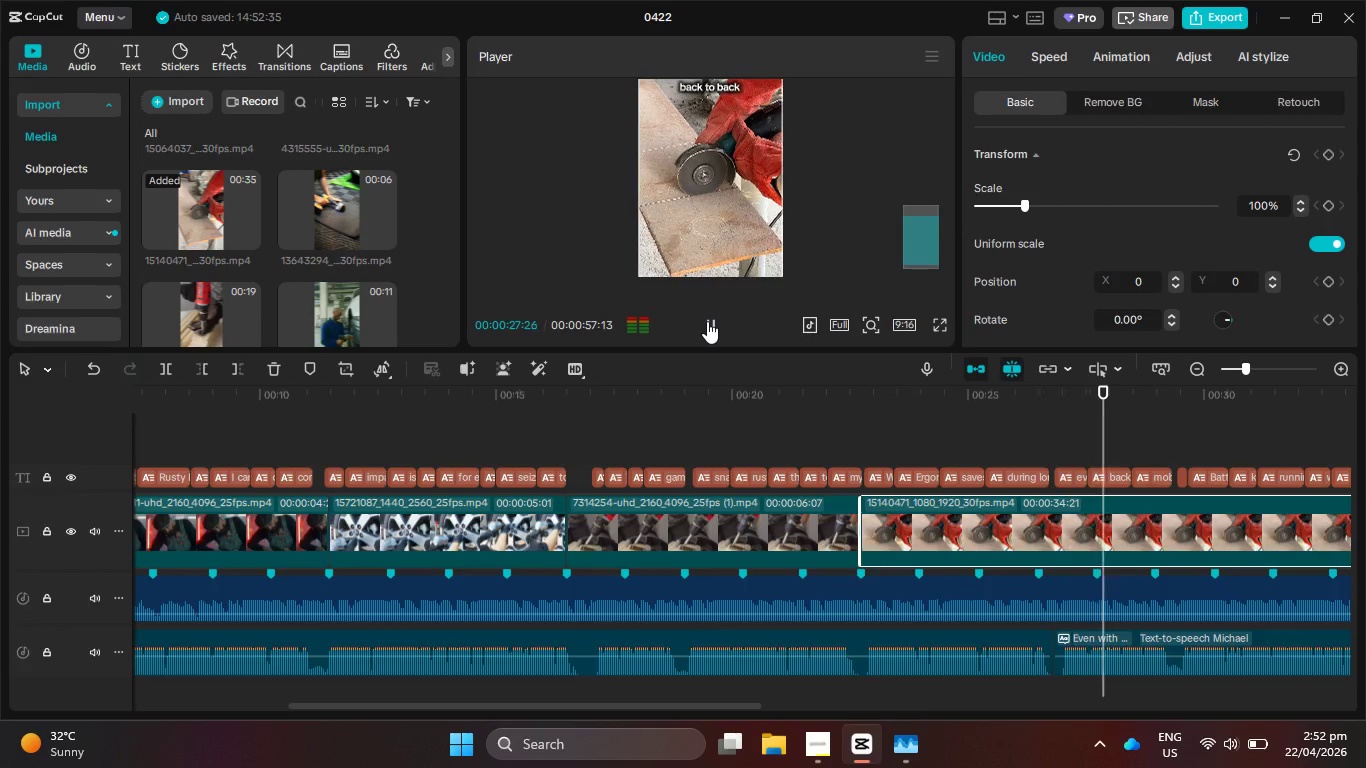 
wait(6.66)
 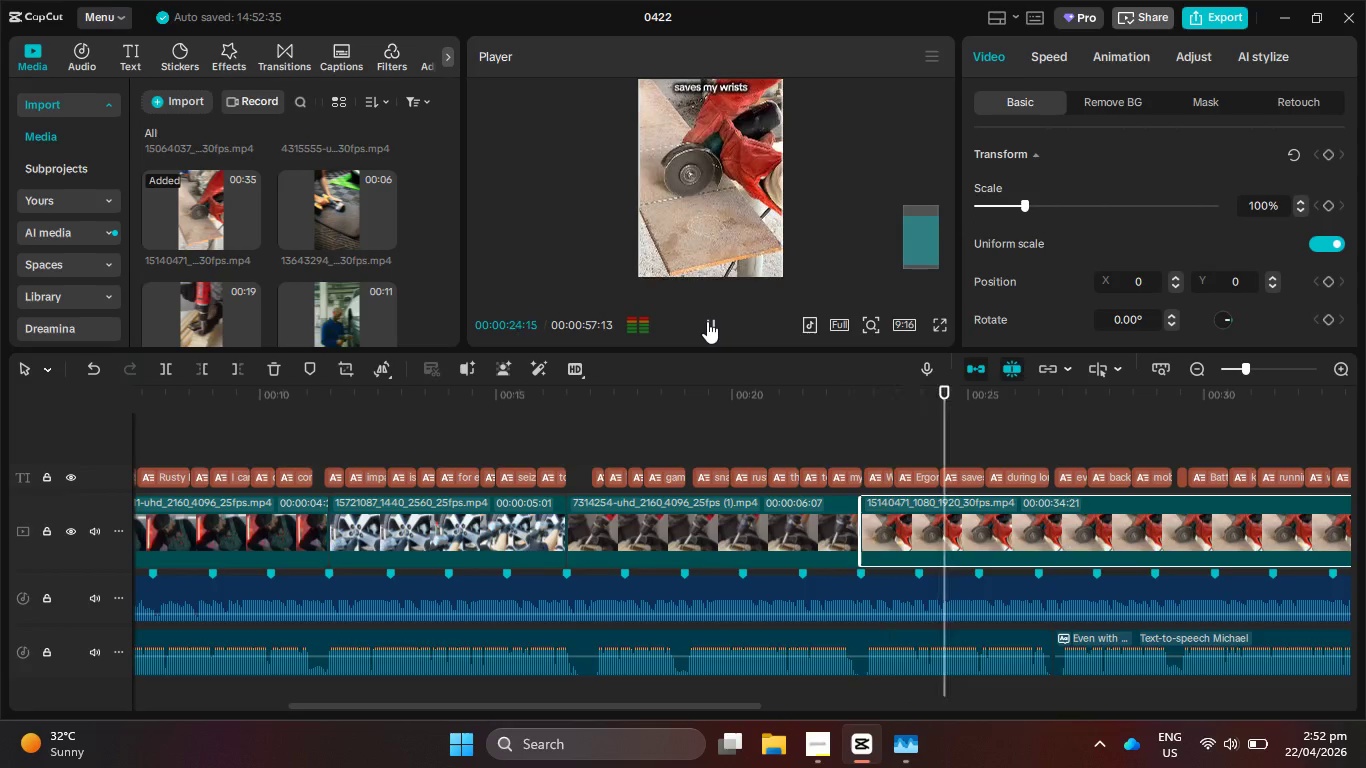 
scroll: coordinate [821, 193], scroll_direction: up, amount: 5.0
 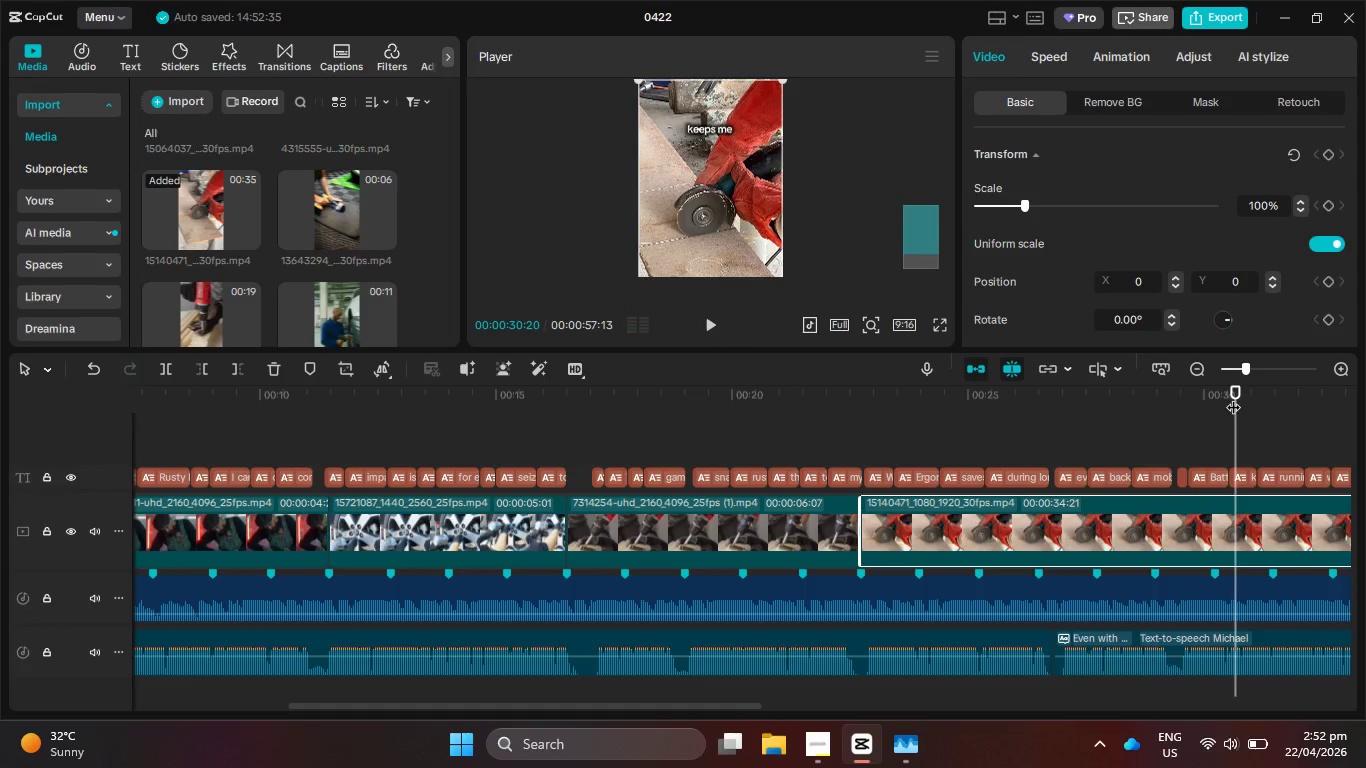 
left_click_drag(start_coordinate=[1236, 413], to_coordinate=[1189, 412])
 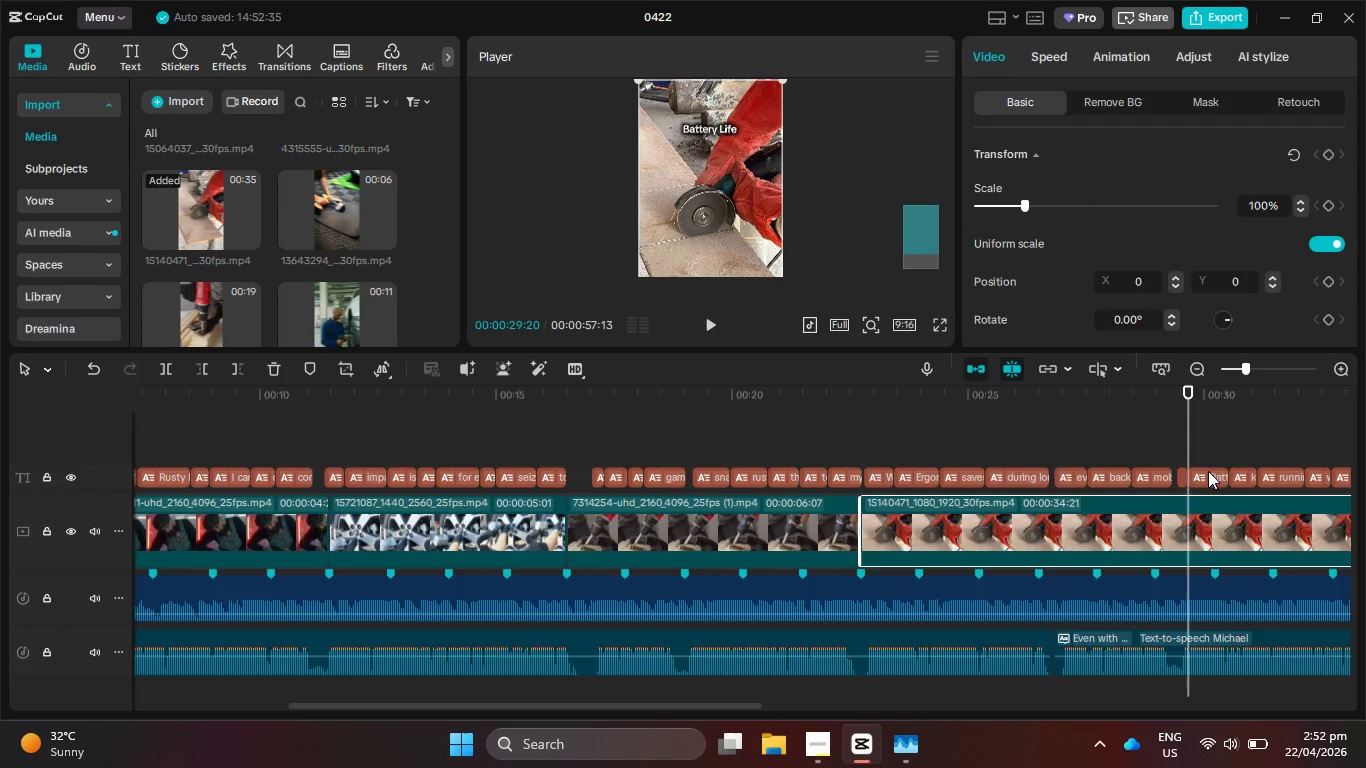 
scroll: coordinate [1205, 520], scroll_direction: up, amount: 37.0
 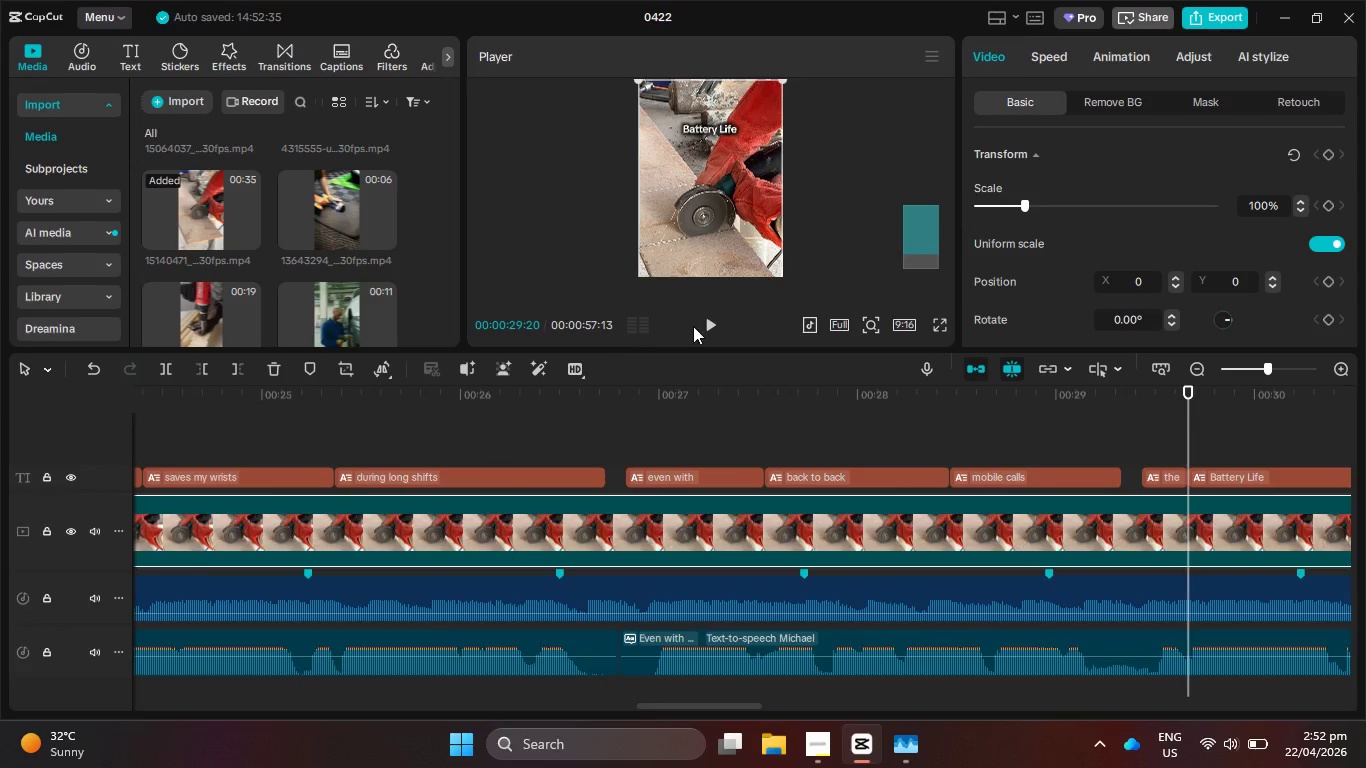 
left_click([710, 320])
 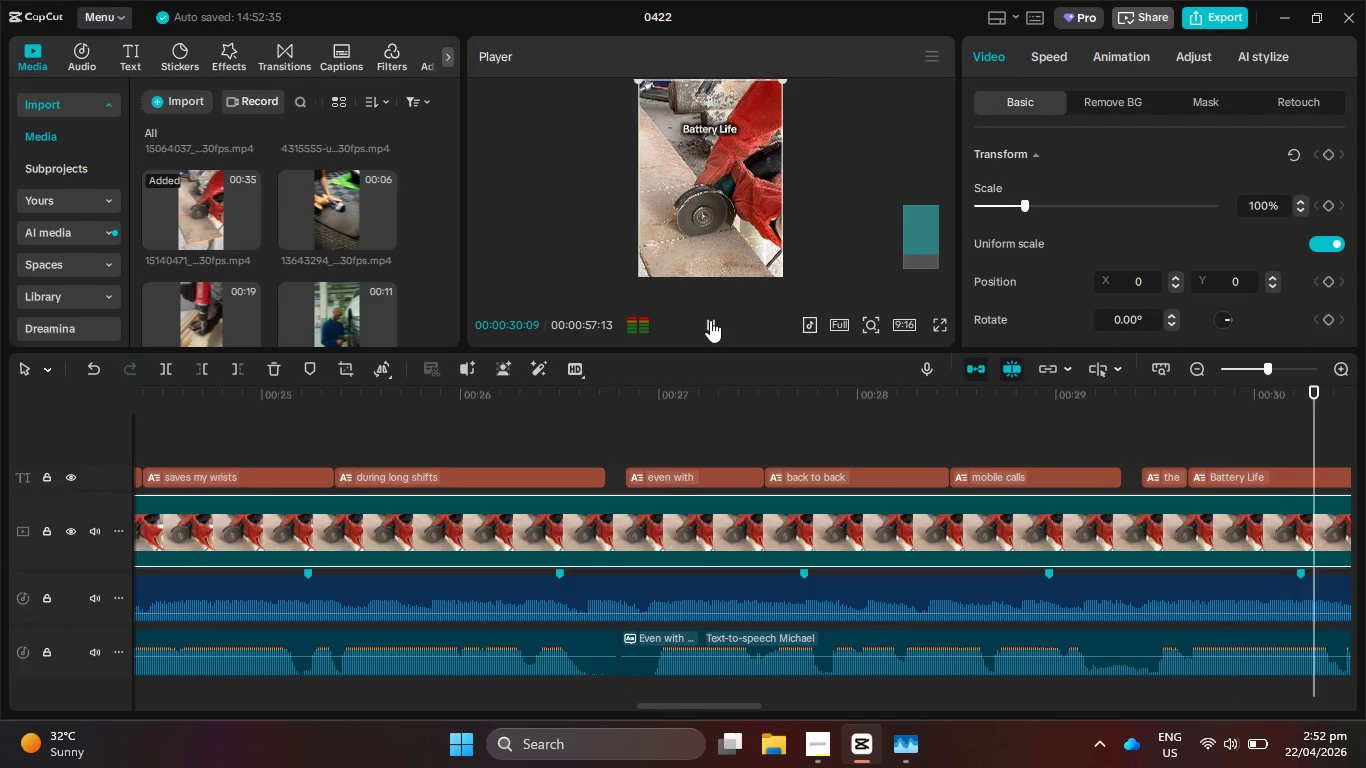 
left_click([710, 320])
 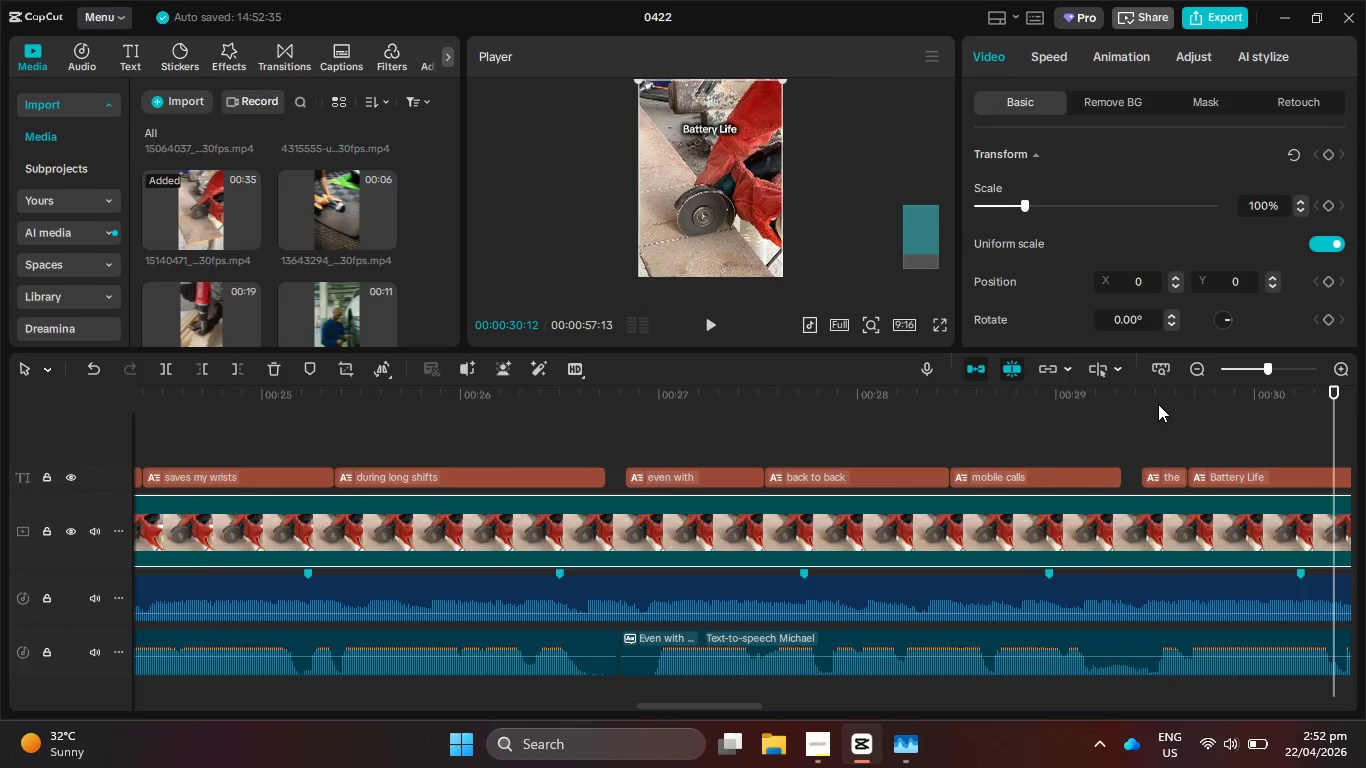 
left_click_drag(start_coordinate=[1158, 404], to_coordinate=[1047, 404])
 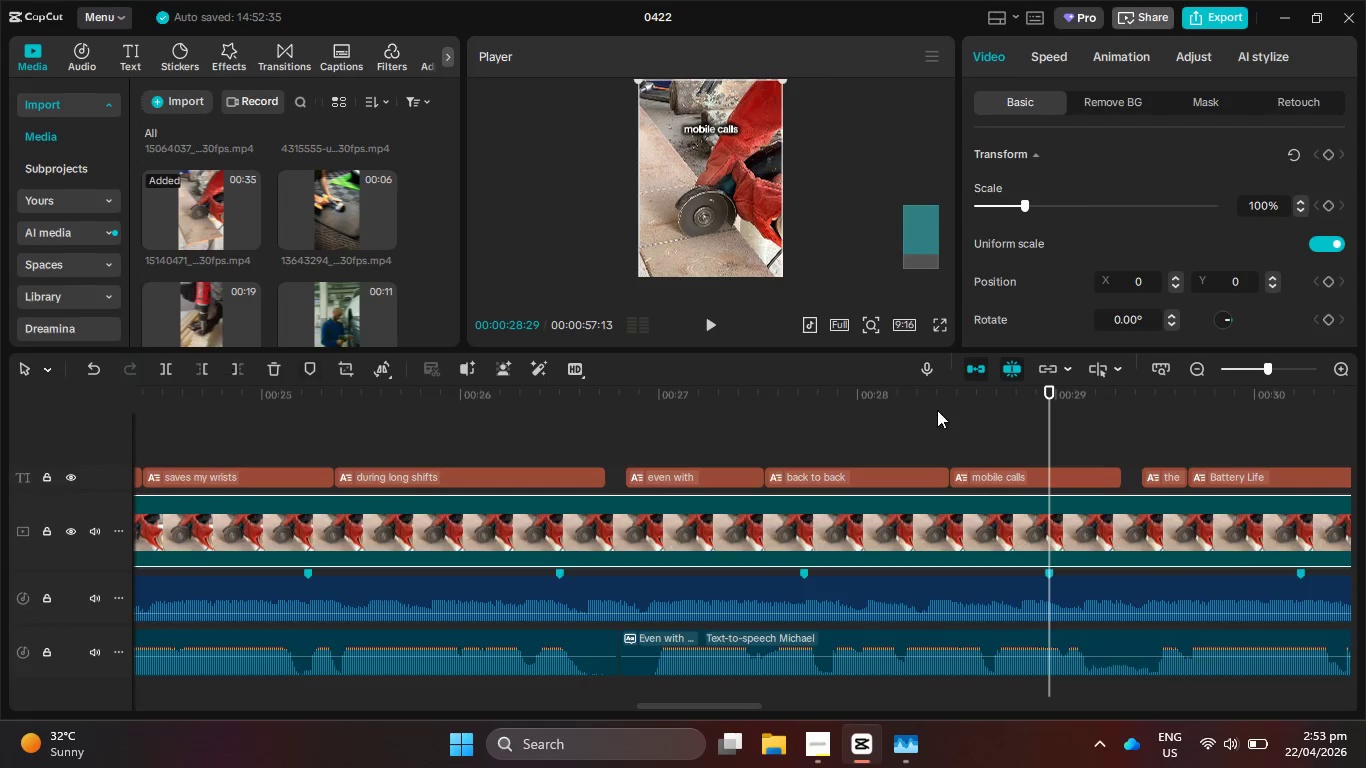 
left_click([717, 324])
 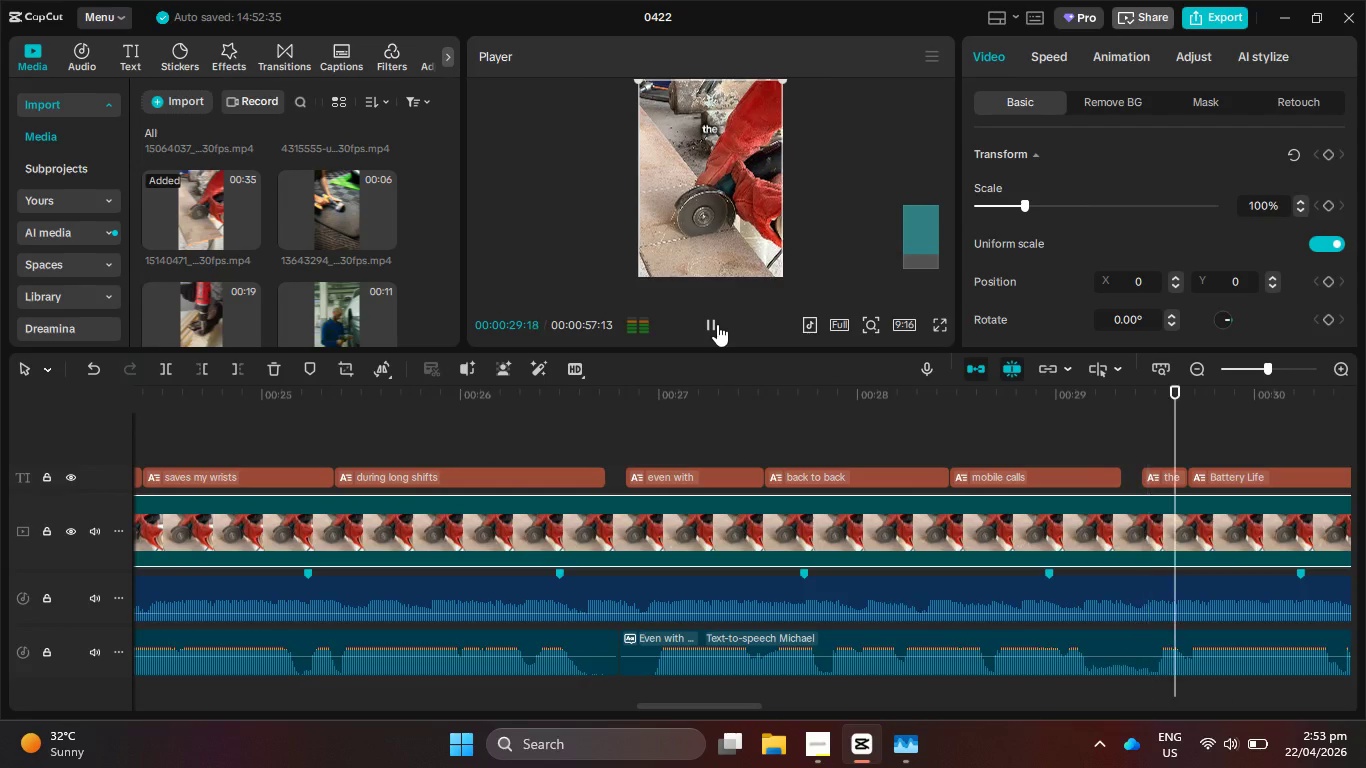 
left_click([717, 324])
 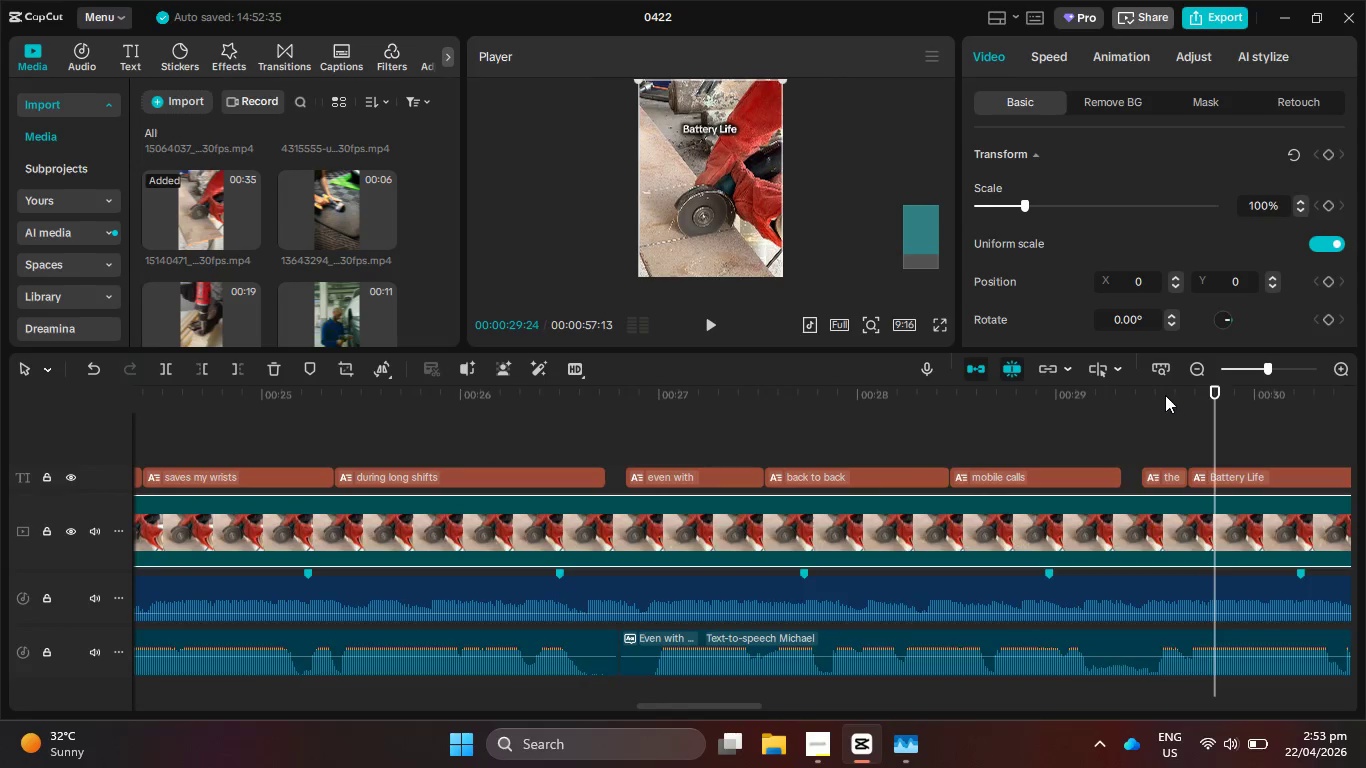 
left_click_drag(start_coordinate=[1165, 395], to_coordinate=[1048, 403])
 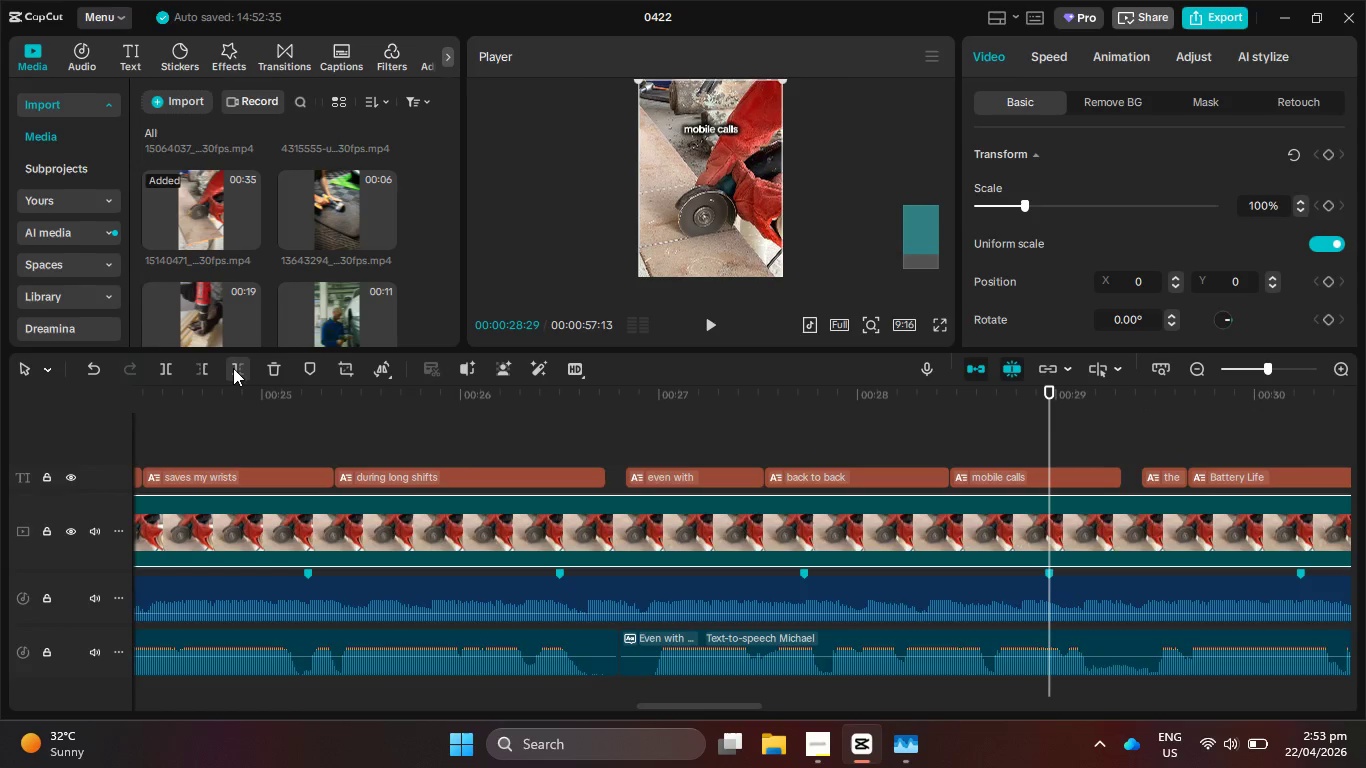 
left_click([233, 368])
 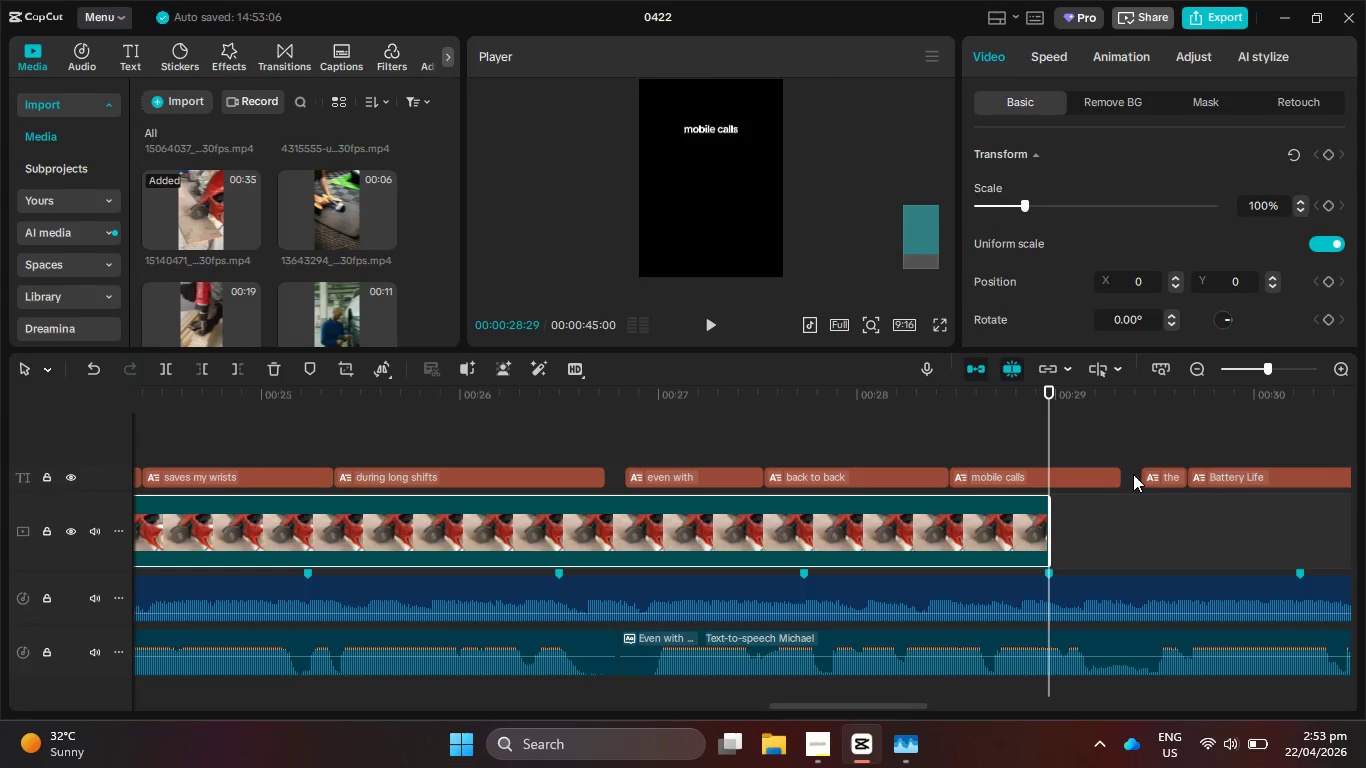 
left_click([1150, 474])
 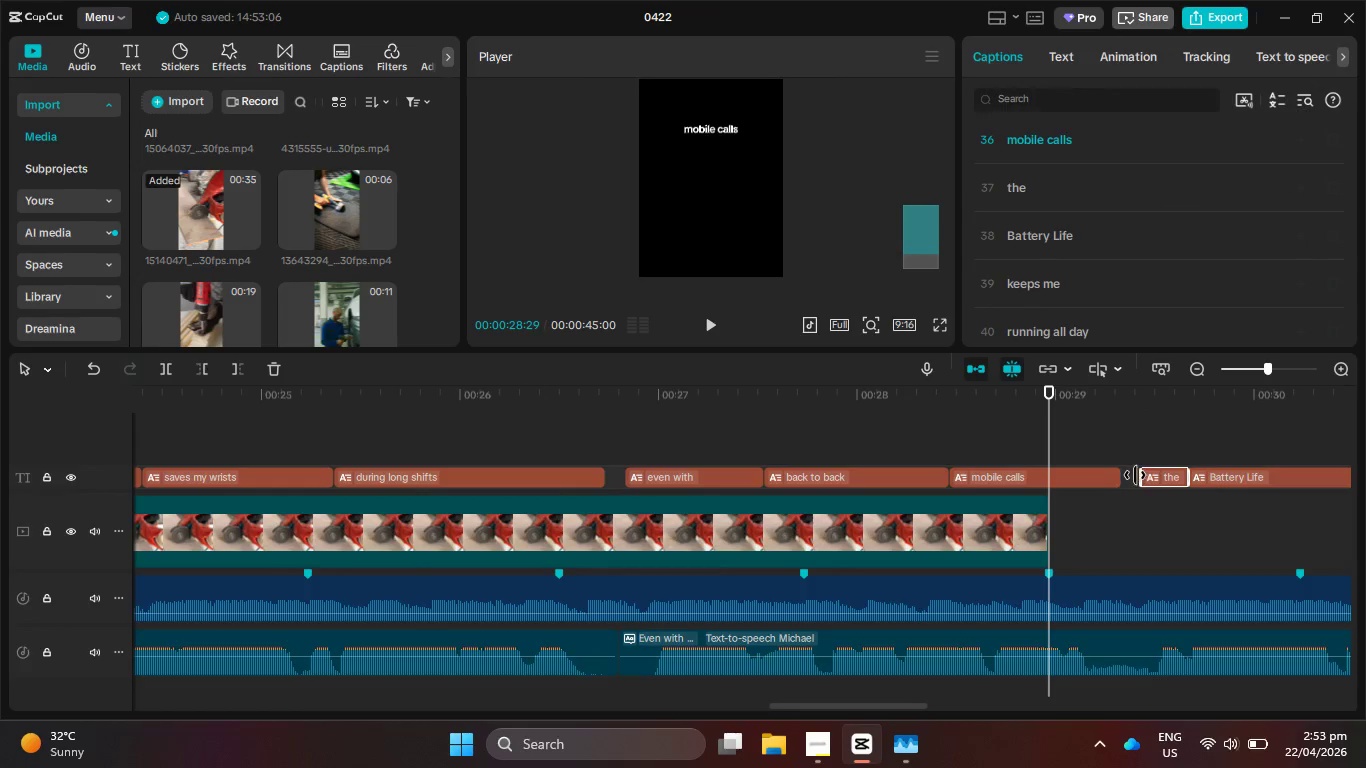 
left_click_drag(start_coordinate=[1138, 475], to_coordinate=[1117, 472])
 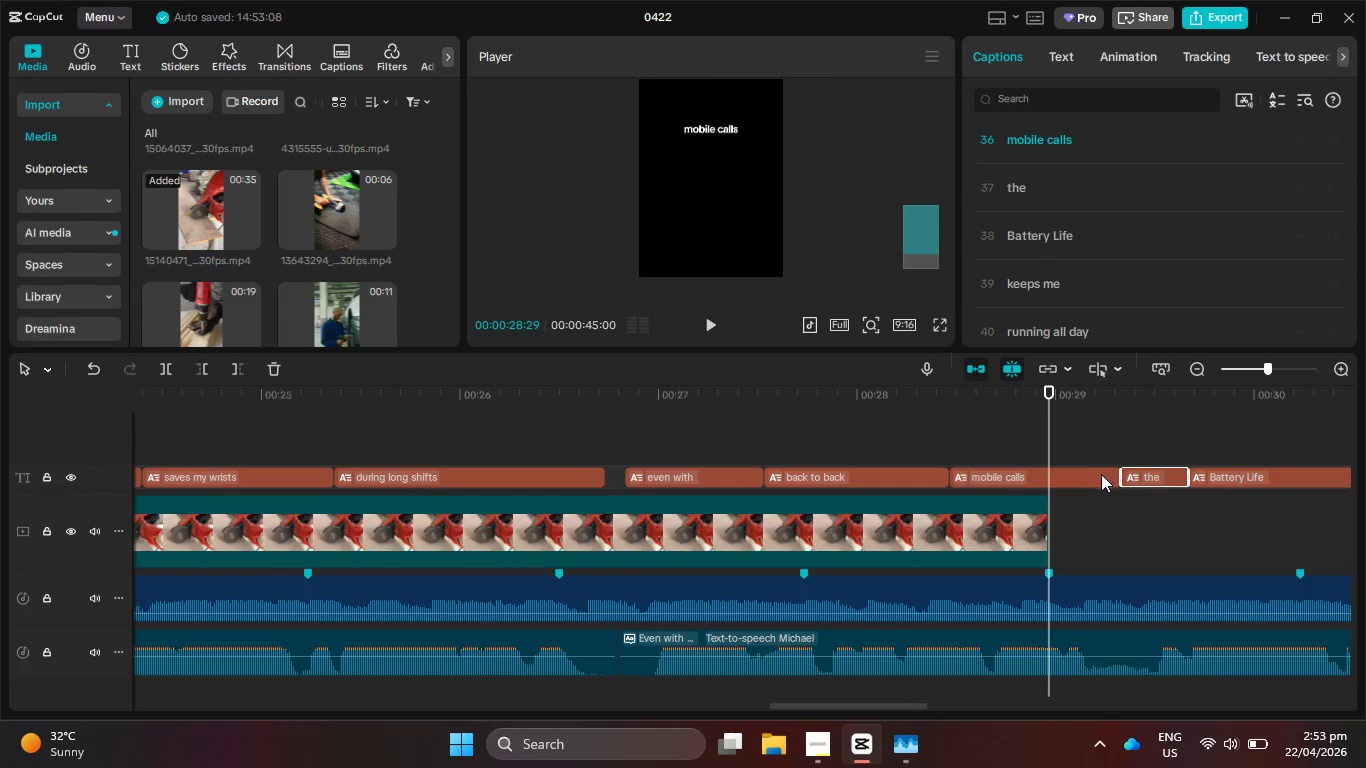 
left_click([1102, 473])
 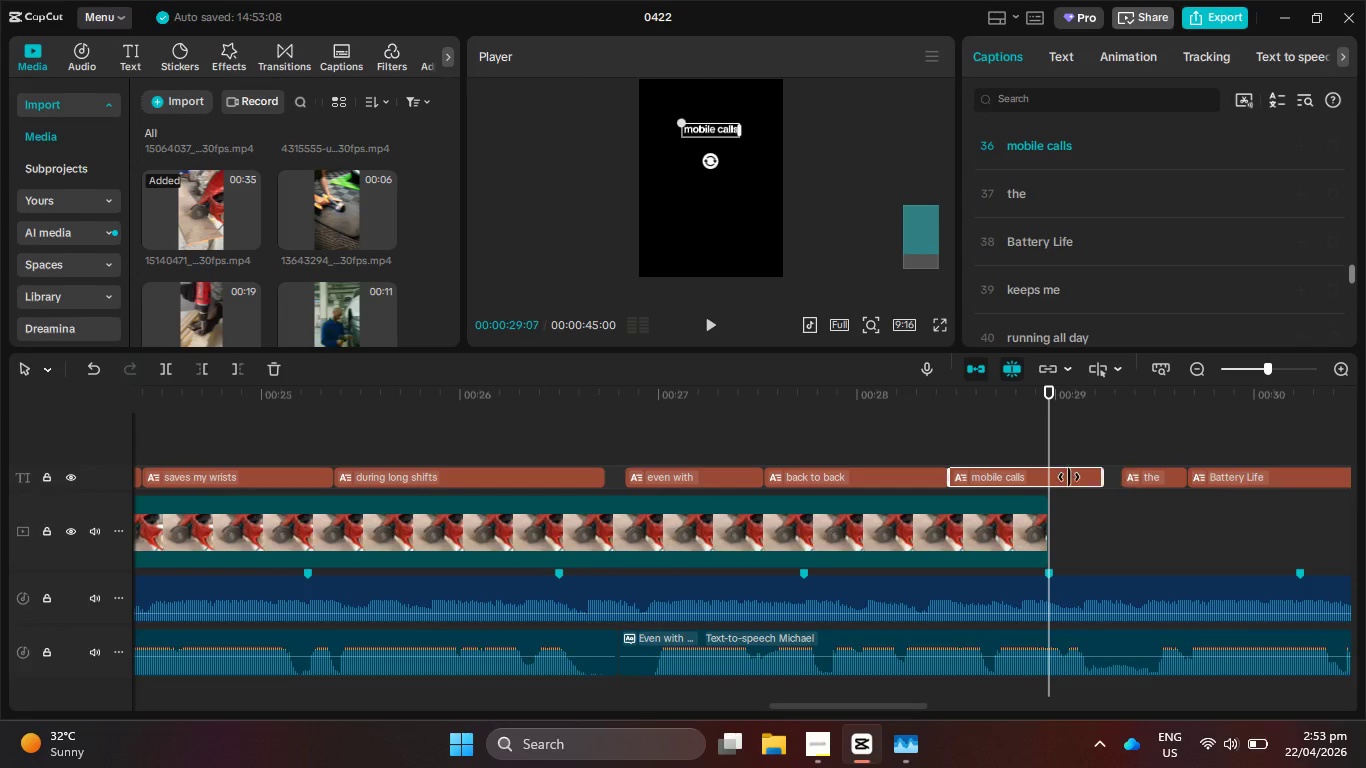 
left_click_drag(start_coordinate=[1121, 477], to_coordinate=[1050, 477])
 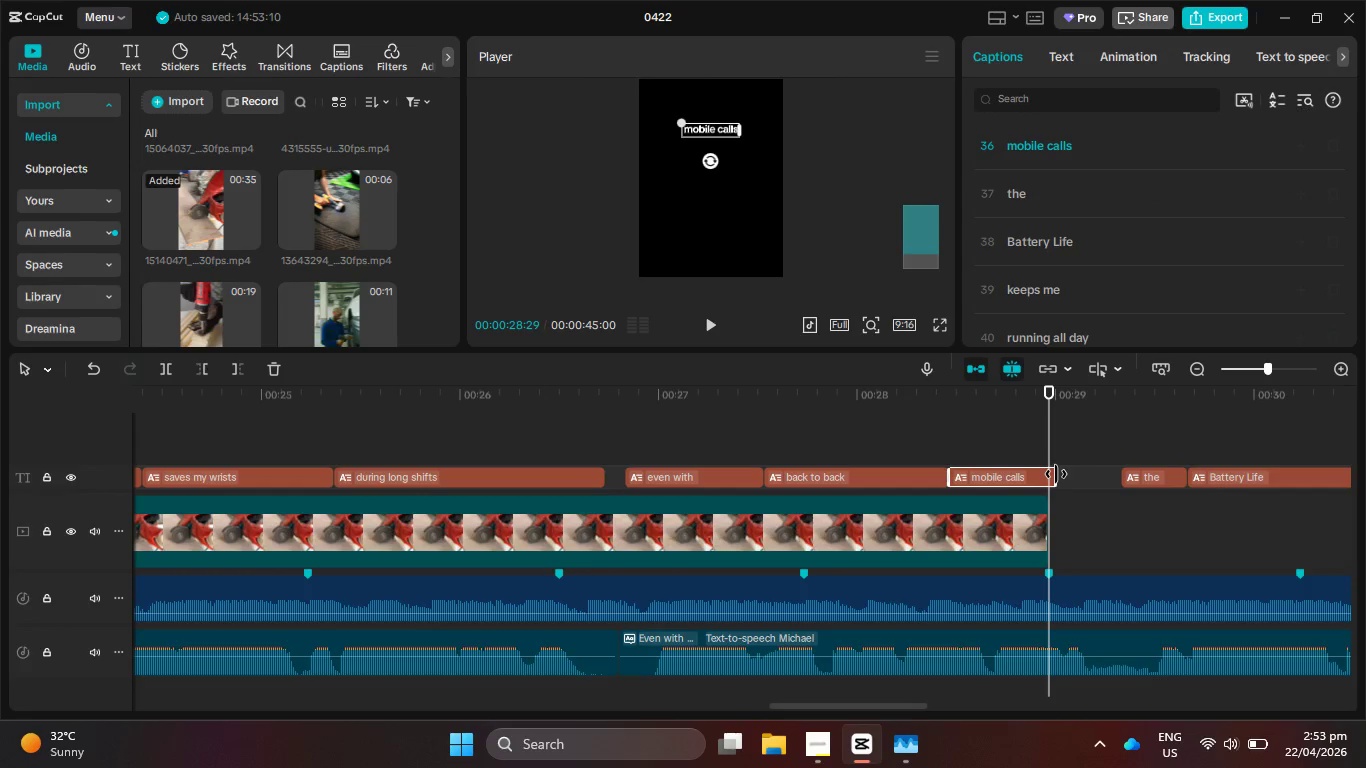 
left_click_drag(start_coordinate=[1056, 474], to_coordinate=[1044, 467])
 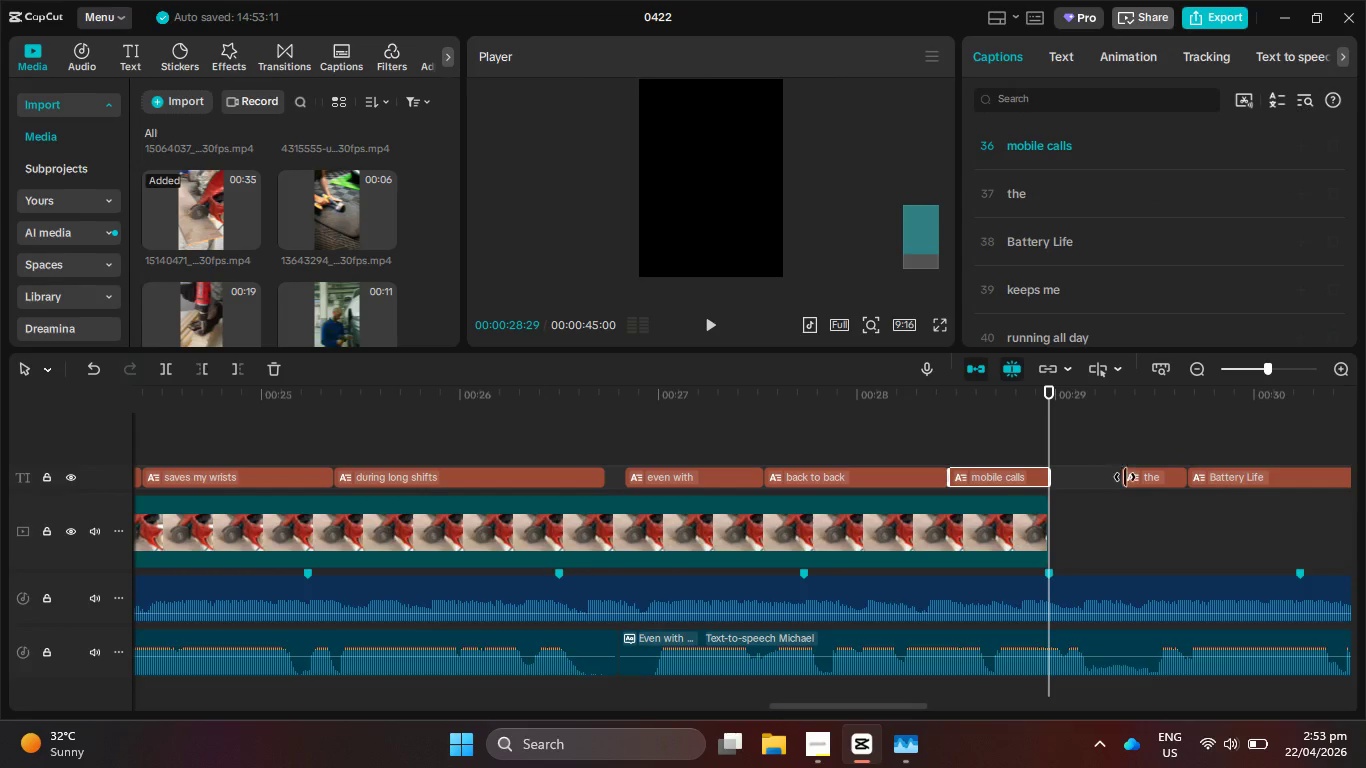 
left_click([1147, 473])
 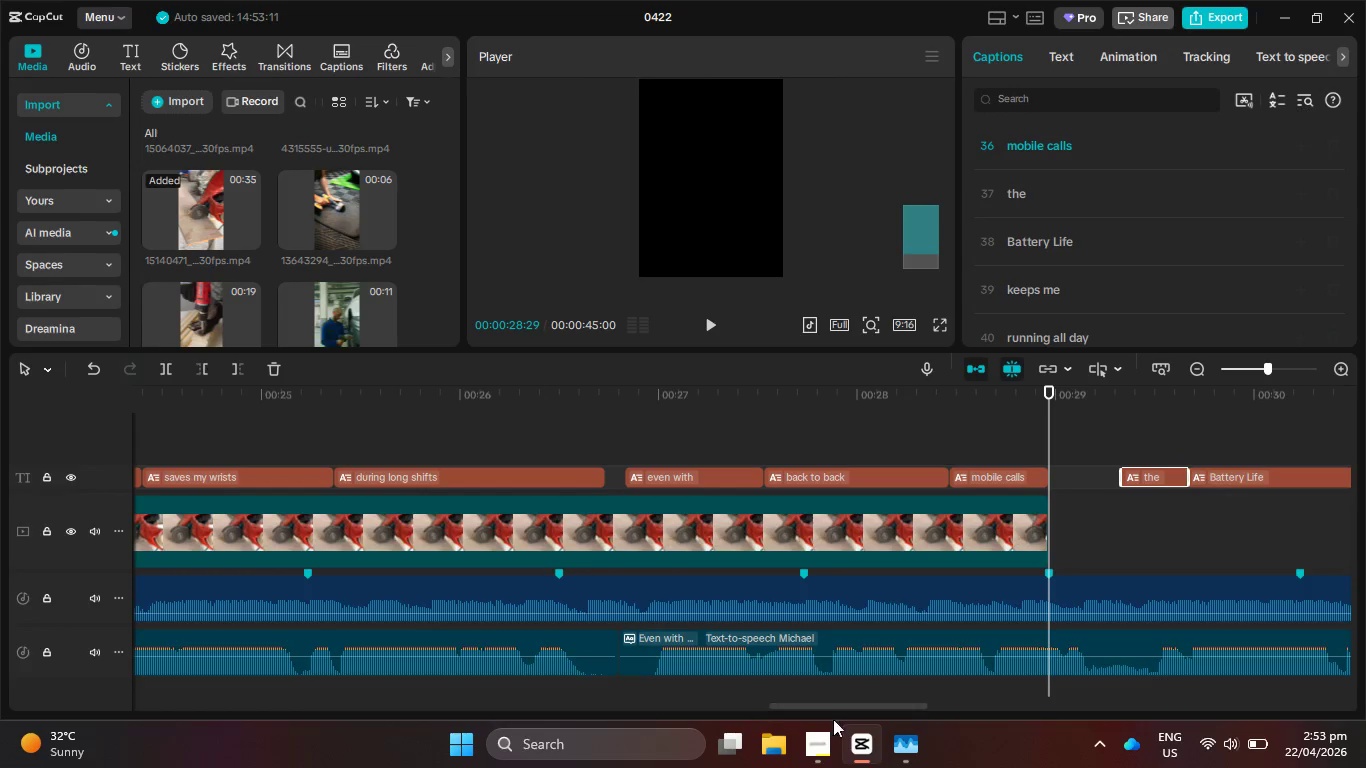 
left_click([905, 765])
 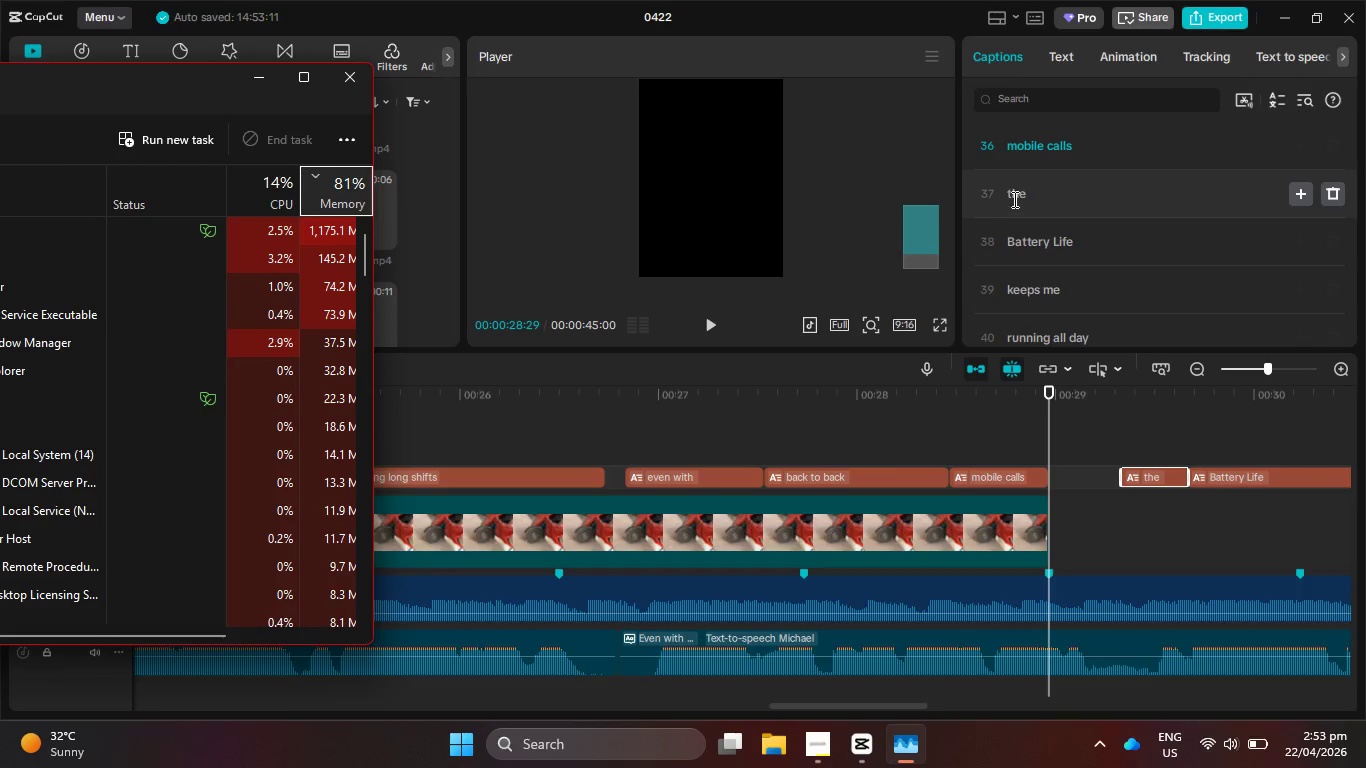 
left_click([1011, 194])
 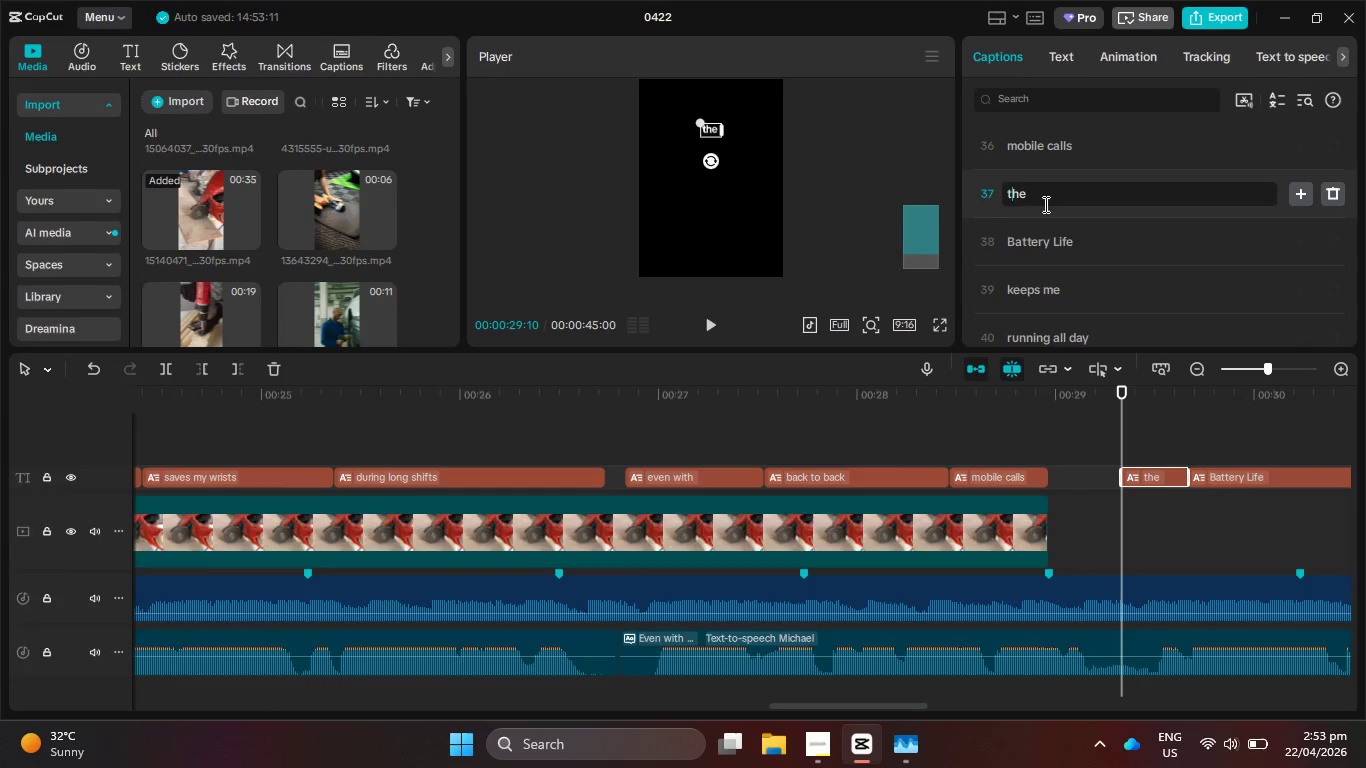 
key(Backspace)
 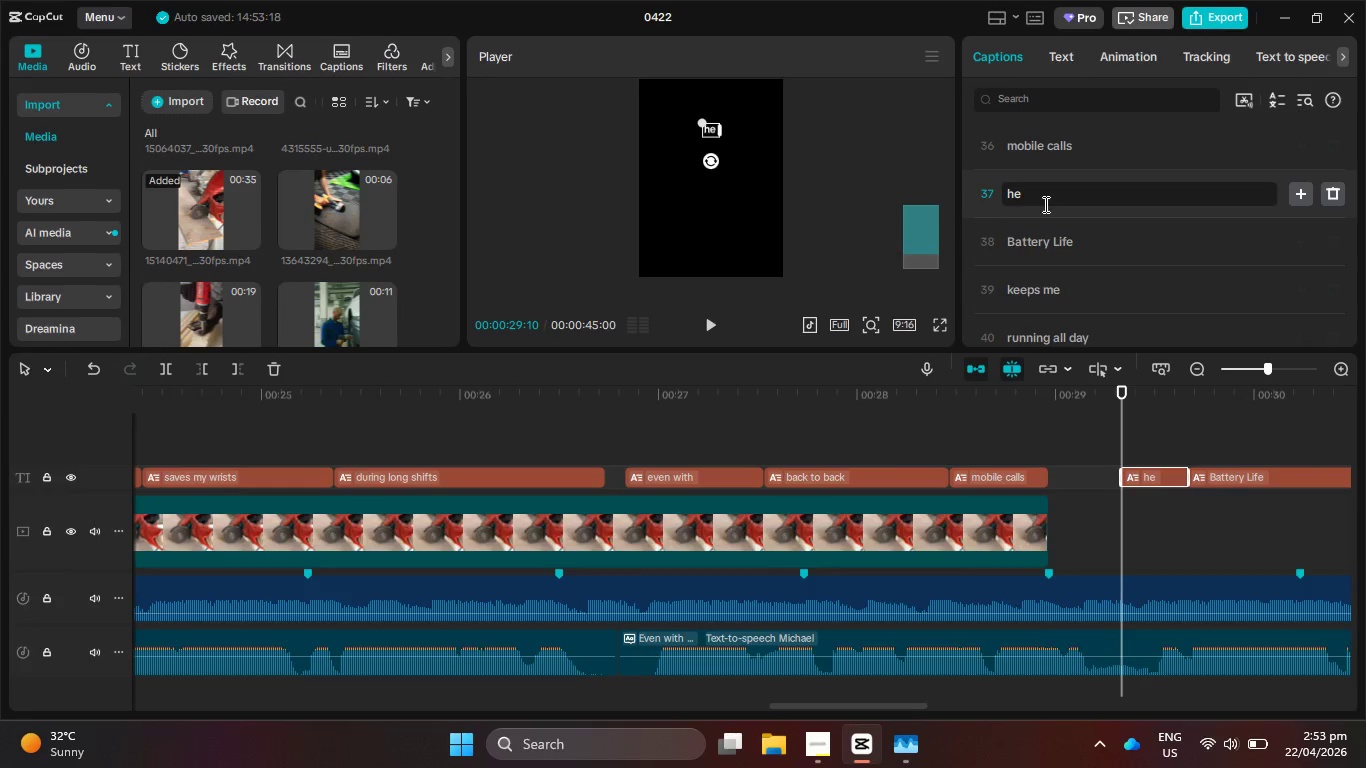 
key(Shift+T)
 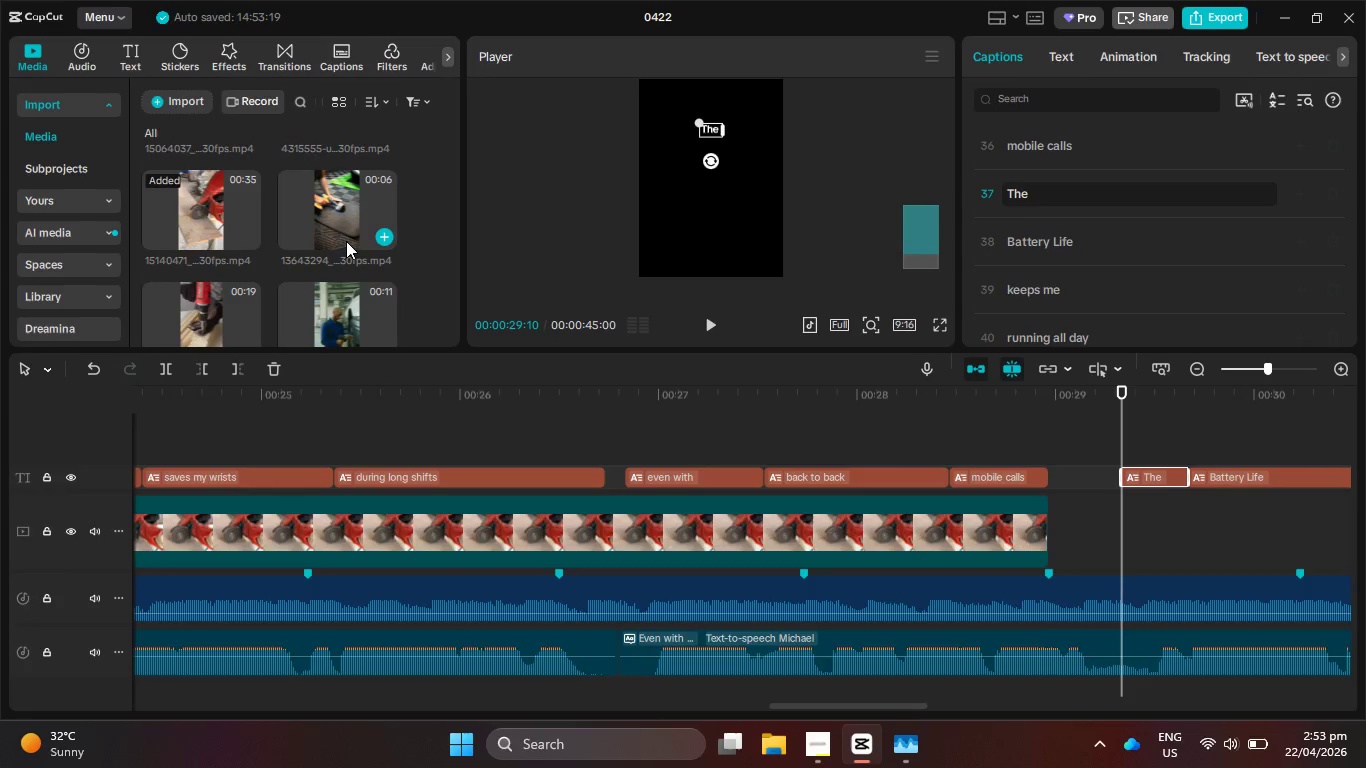 
scroll: coordinate [346, 242], scroll_direction: up, amount: 2.0
 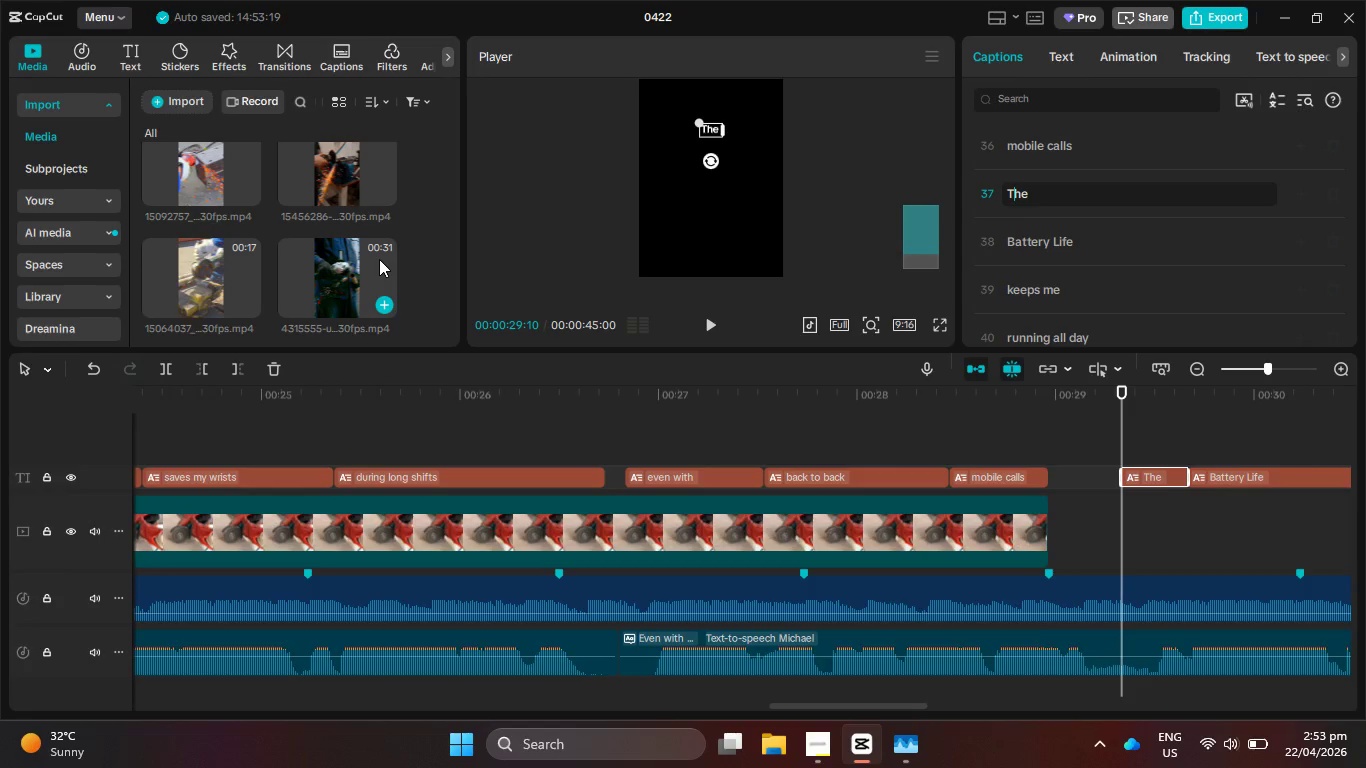 
left_click([350, 271])
 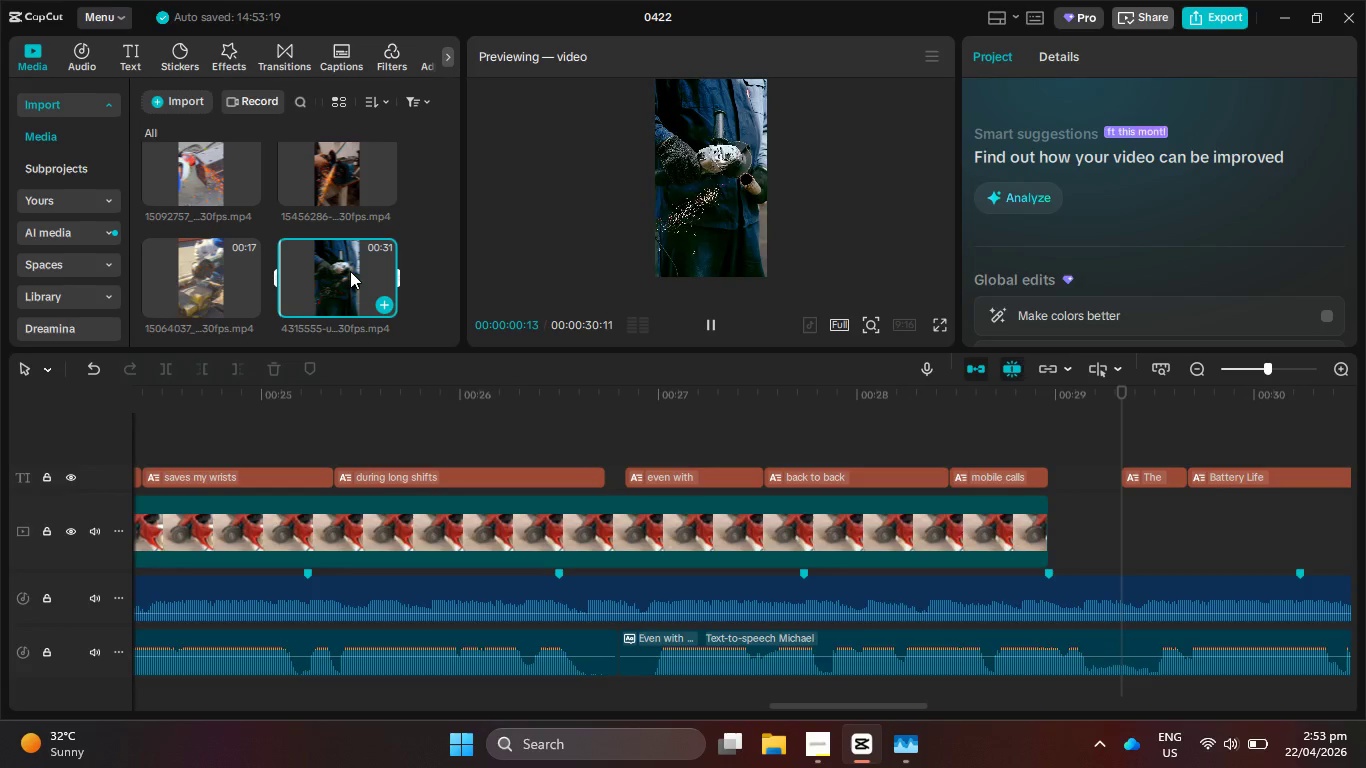 
left_click_drag(start_coordinate=[346, 272], to_coordinate=[1070, 523])
 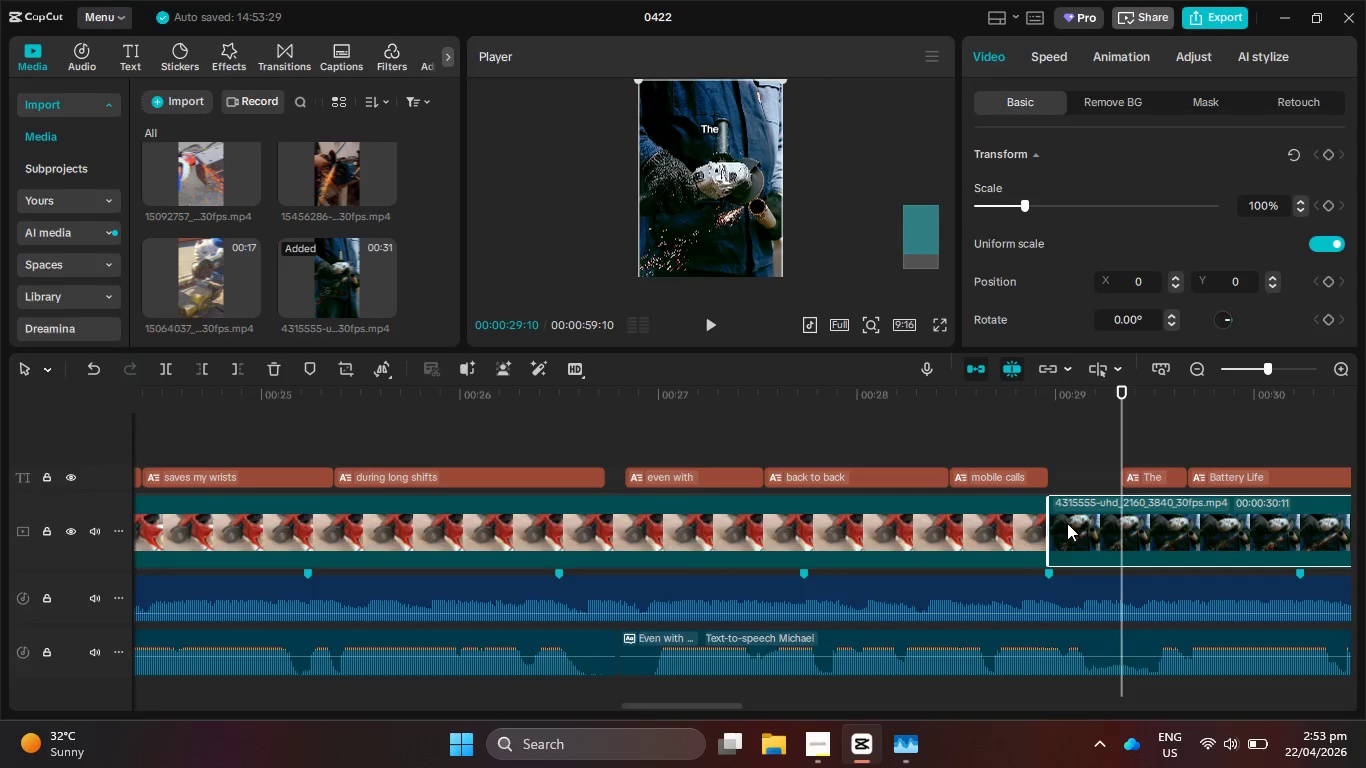 
left_click([1067, 523])
 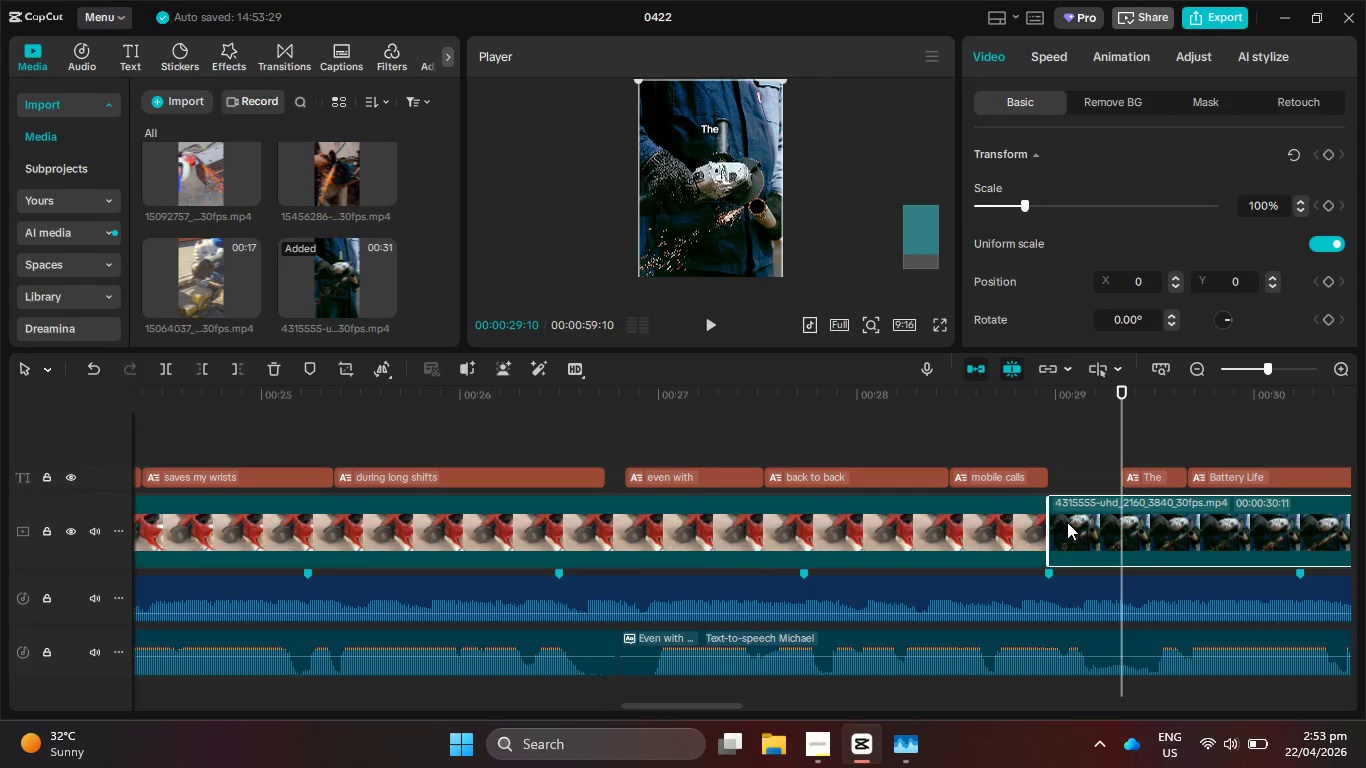 
key(Backspace)
 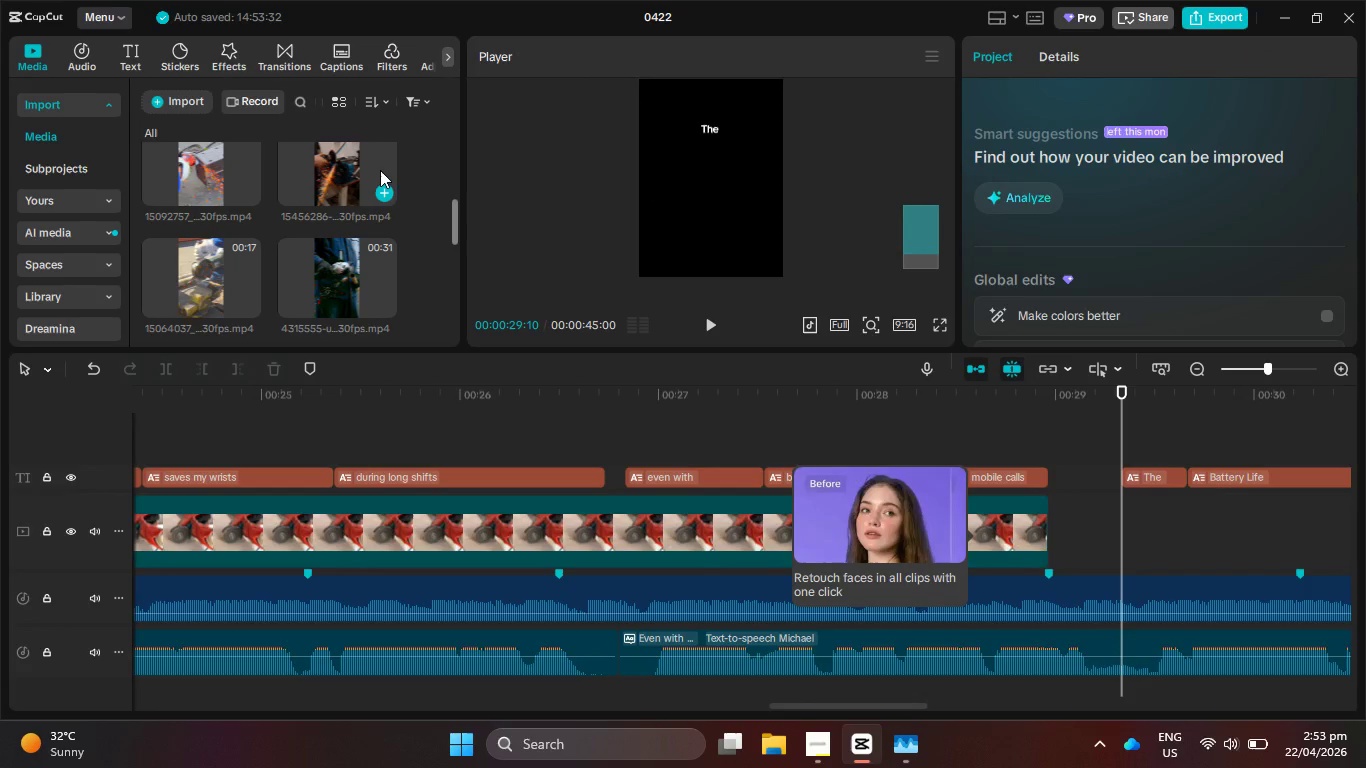 
left_click([354, 160])
 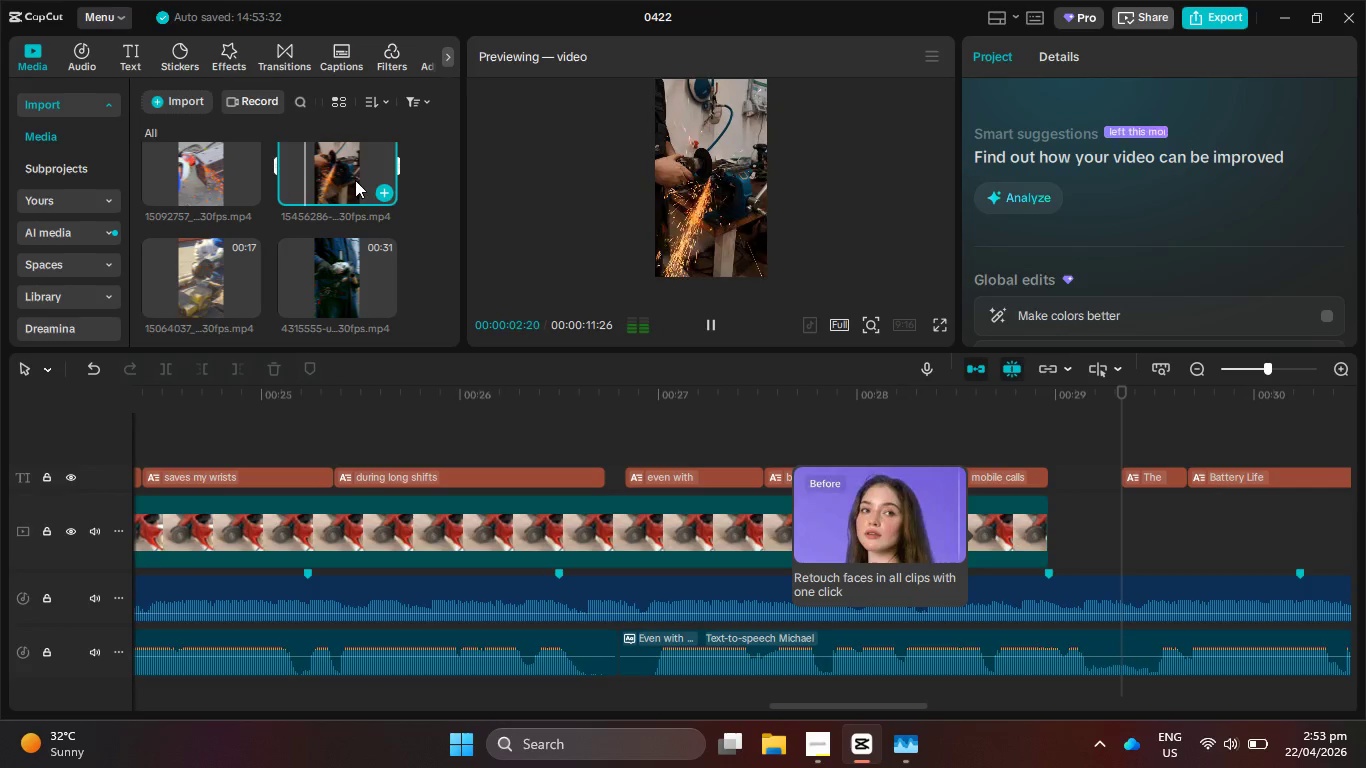 
scroll: coordinate [417, 216], scroll_direction: down, amount: 3.0
 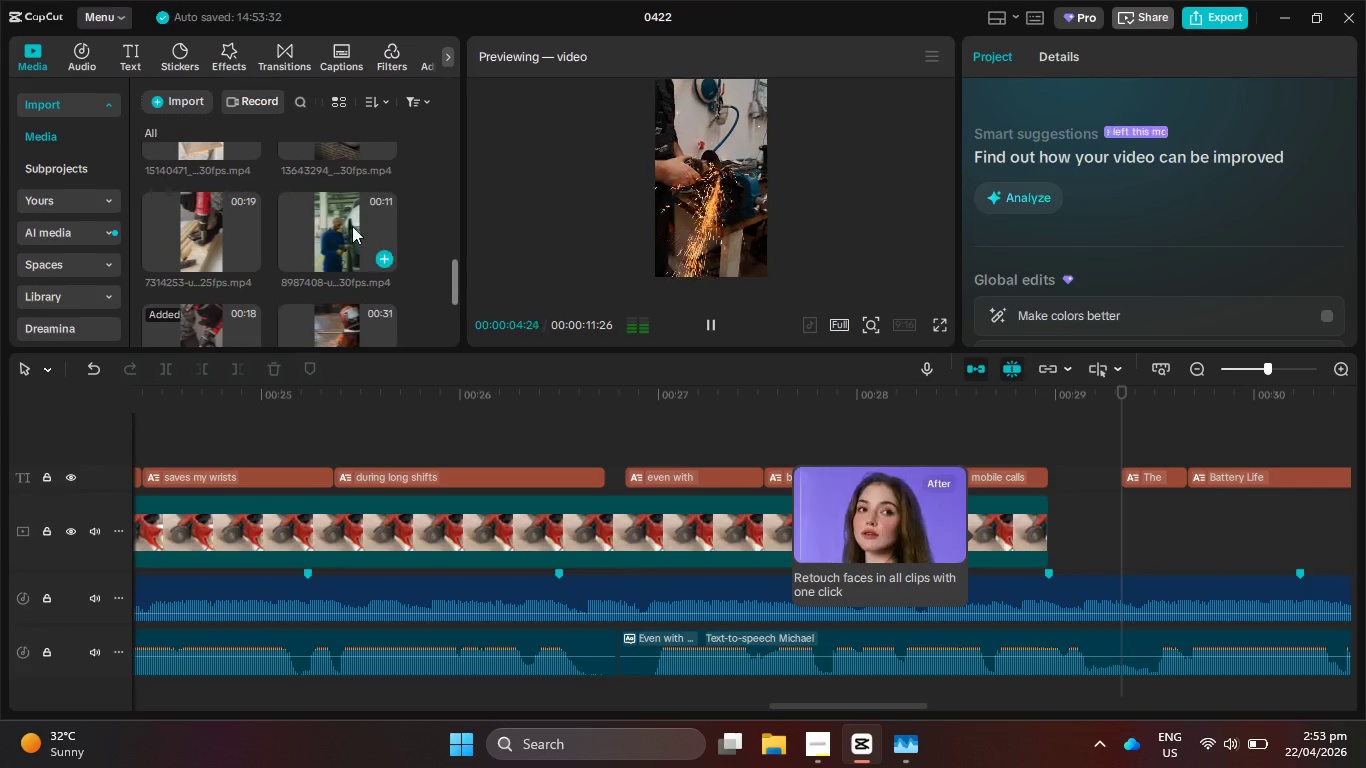 
left_click([352, 226])
 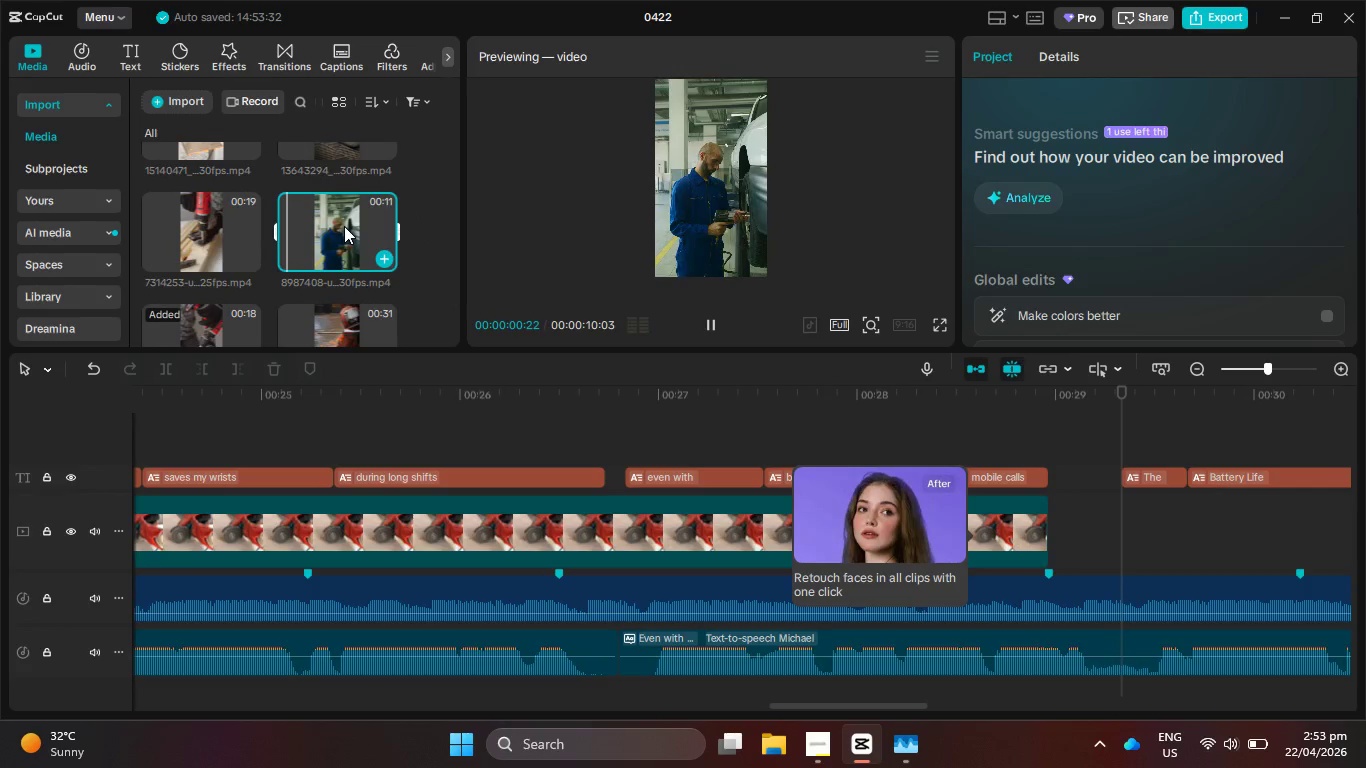 
left_click_drag(start_coordinate=[344, 226], to_coordinate=[1051, 529])
 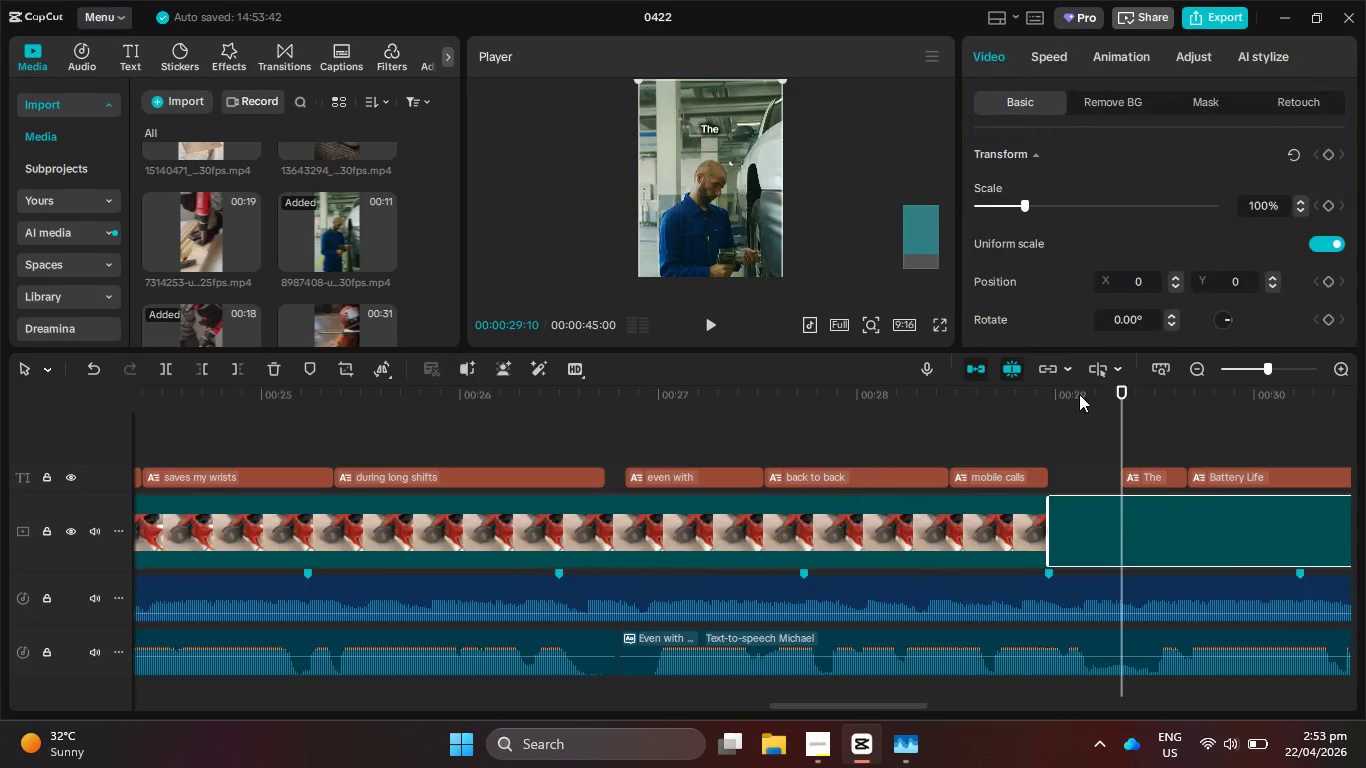 
left_click_drag(start_coordinate=[1079, 395], to_coordinate=[1033, 399])
 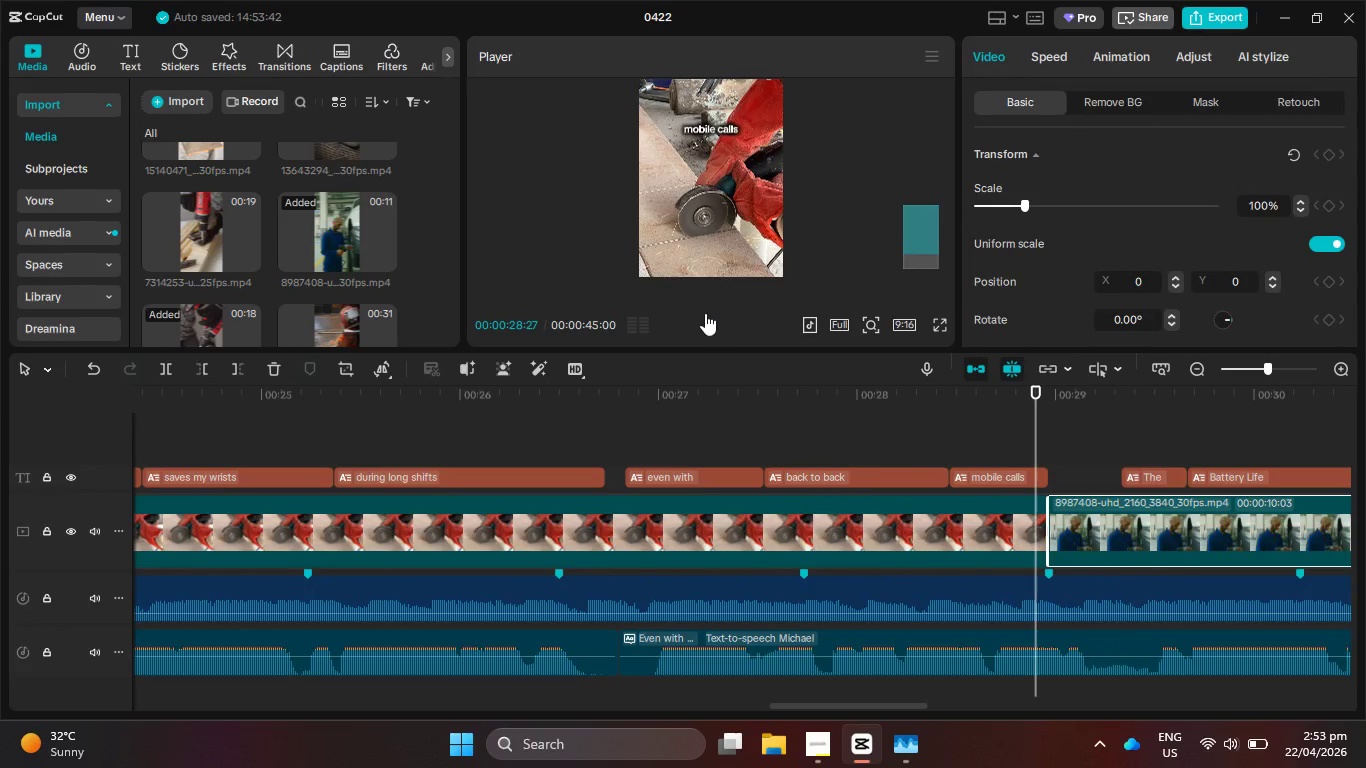 
left_click([705, 313])
 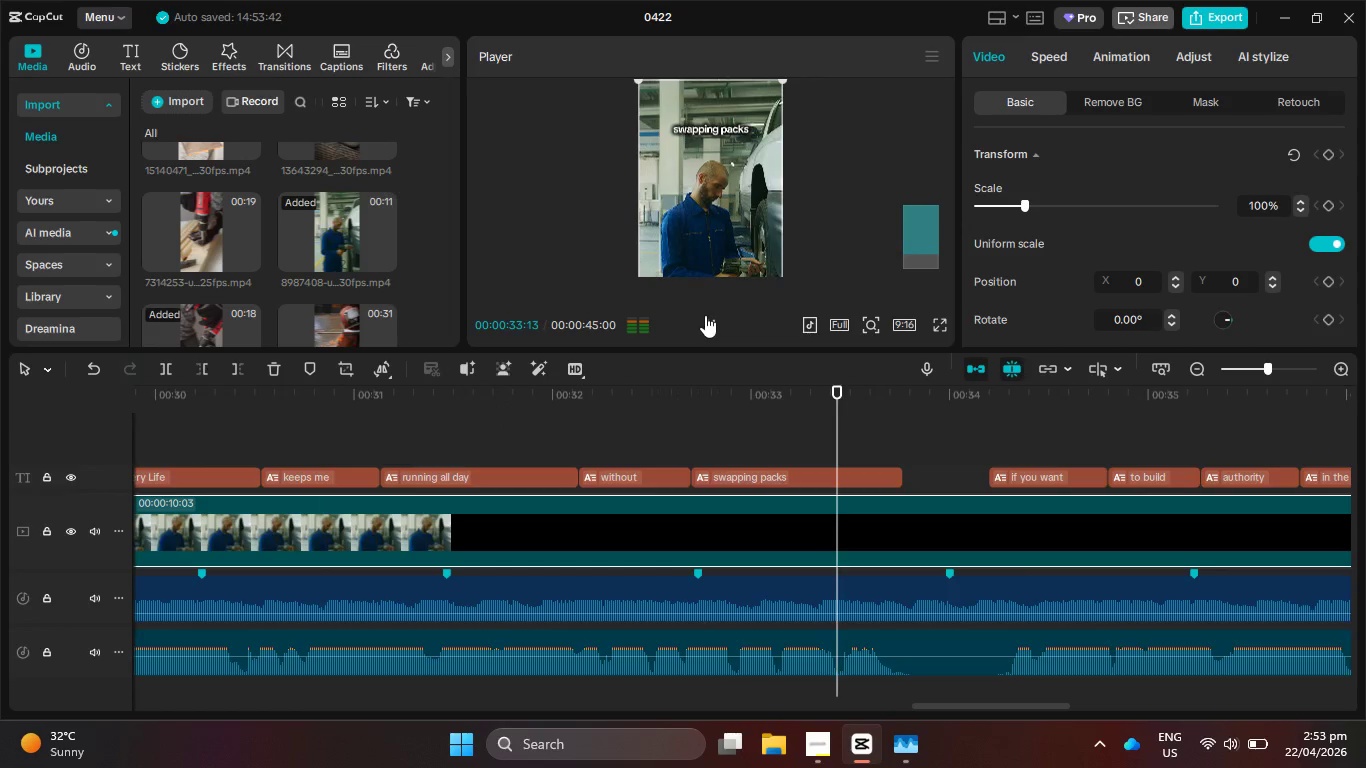 
wait(6.2)
 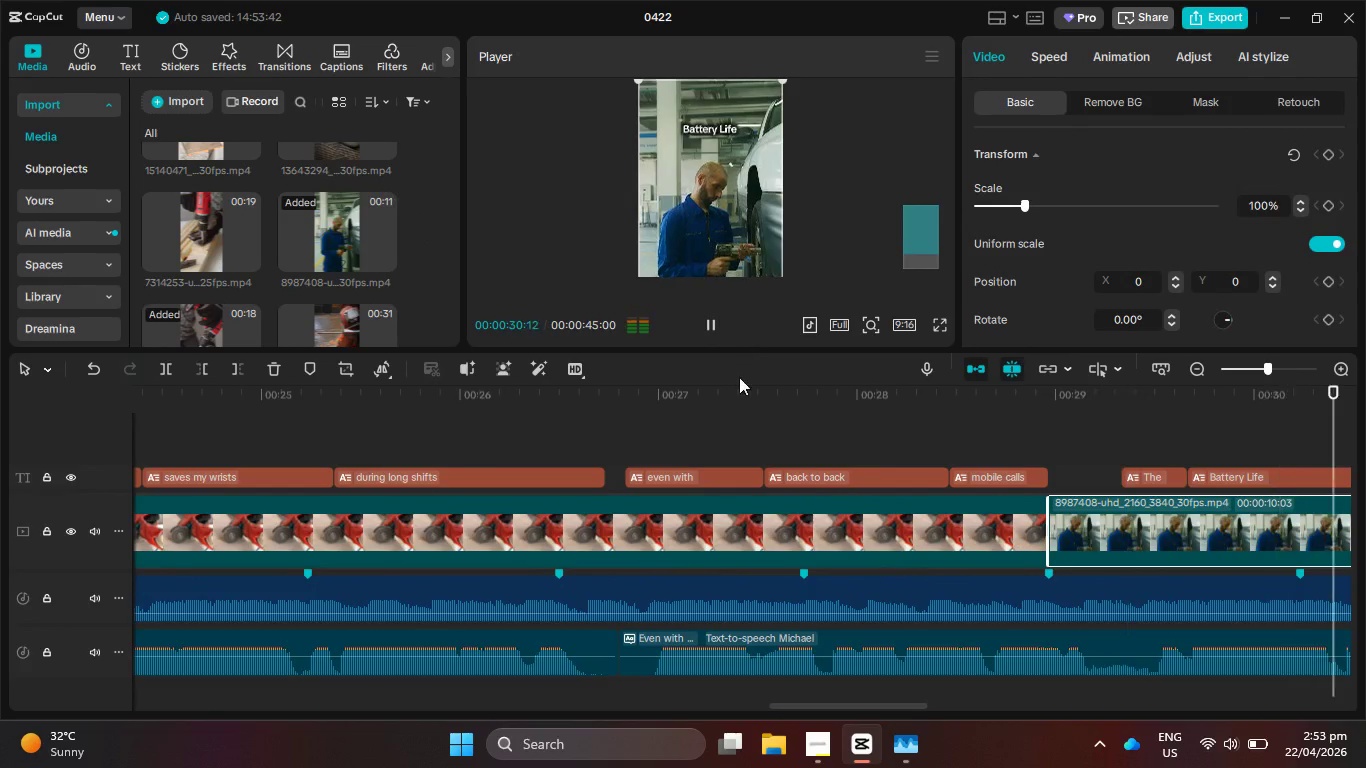 
left_click([705, 315])
 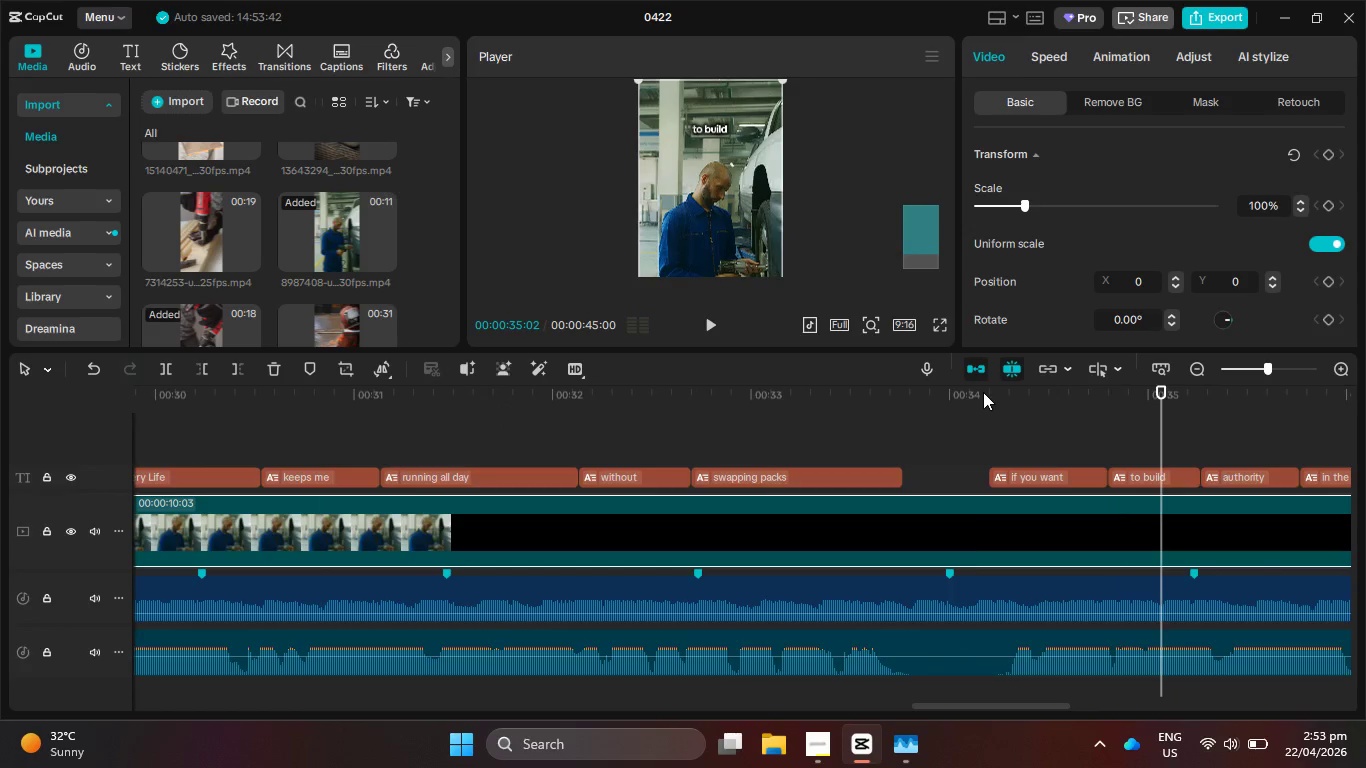 
left_click_drag(start_coordinate=[983, 393], to_coordinate=[951, 397])
 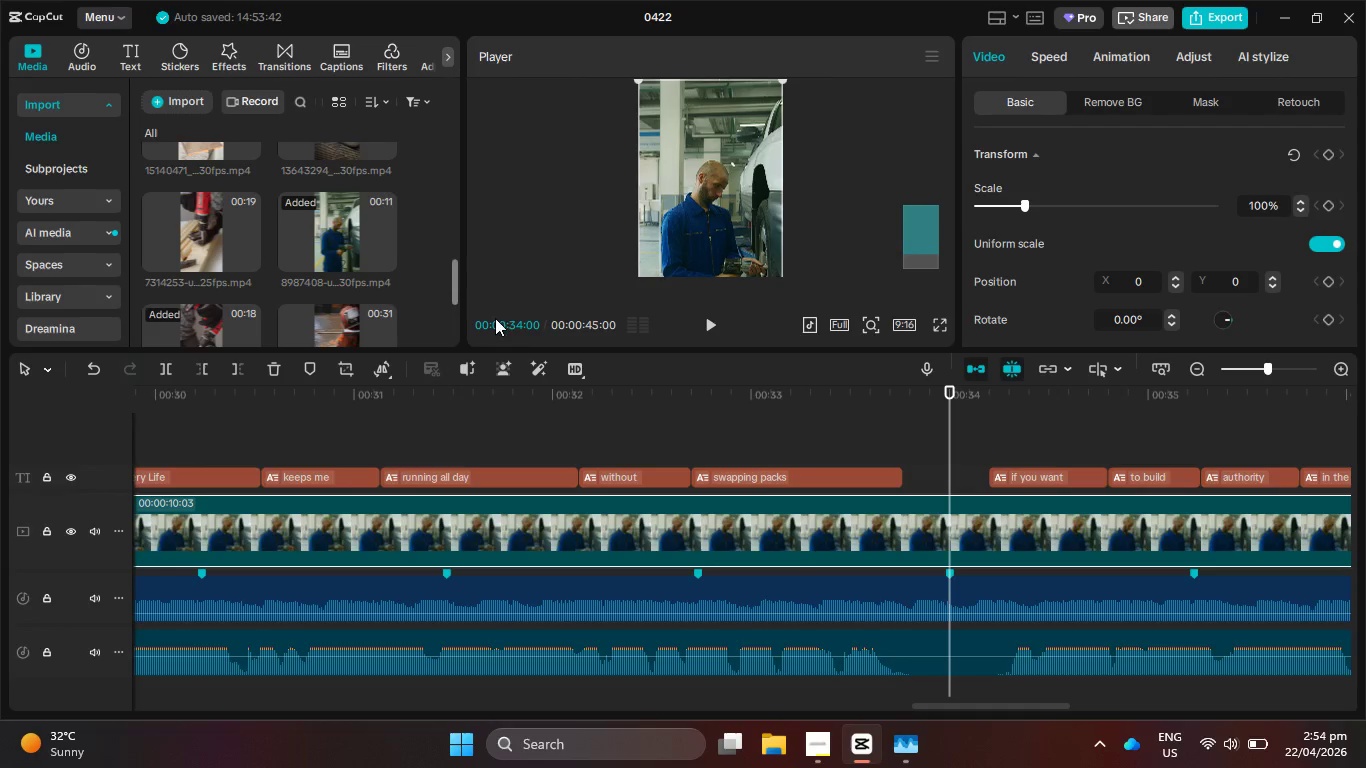 
wait(31.27)
 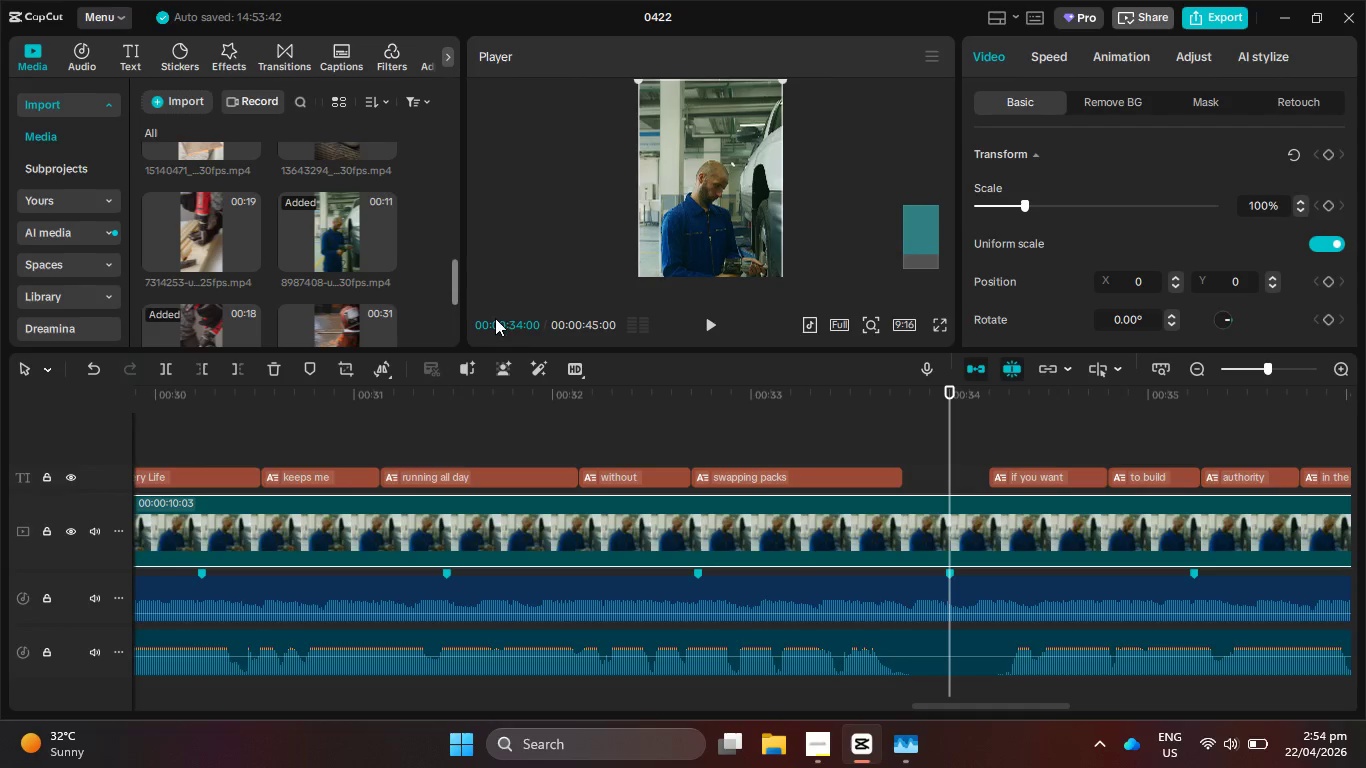 
left_click_drag(start_coordinate=[235, 369], to_coordinate=[995, 431])
 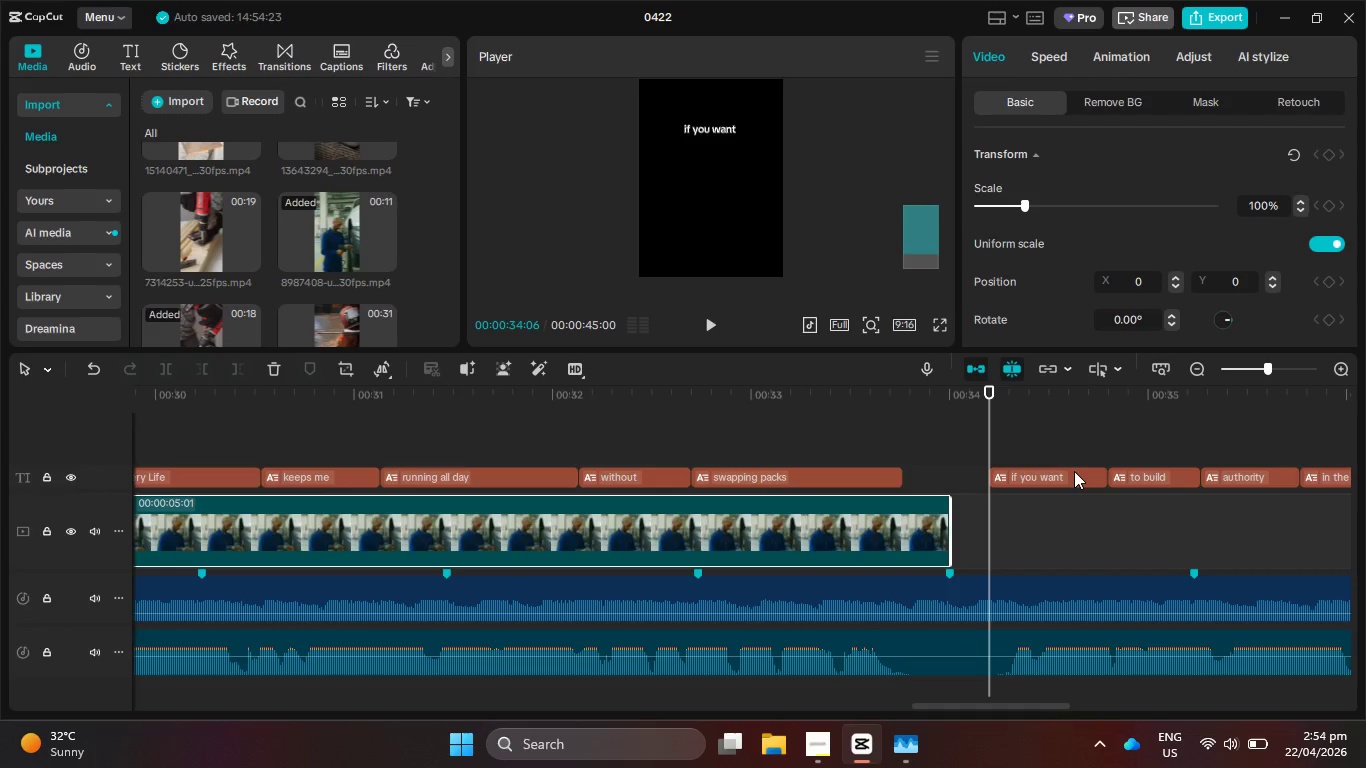 
wait(5.19)
 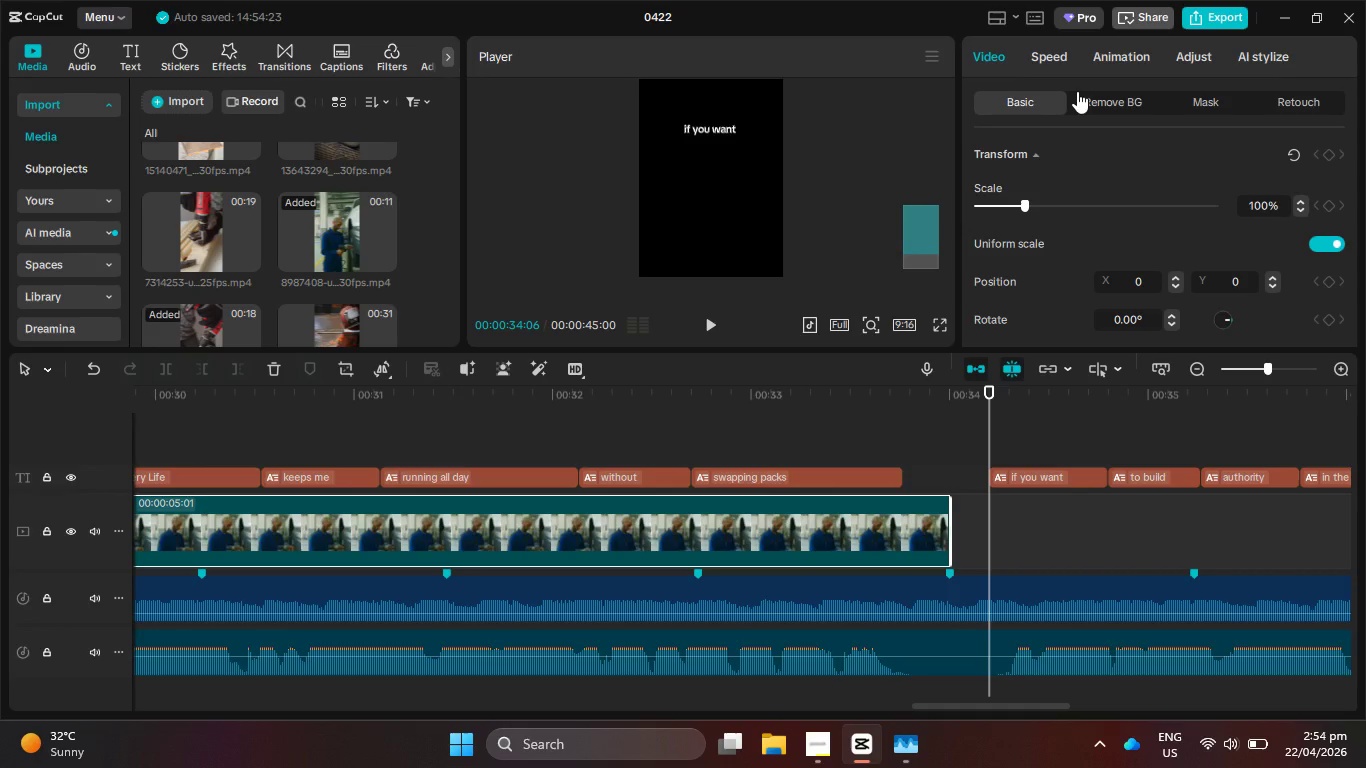 
left_click([1009, 188])
 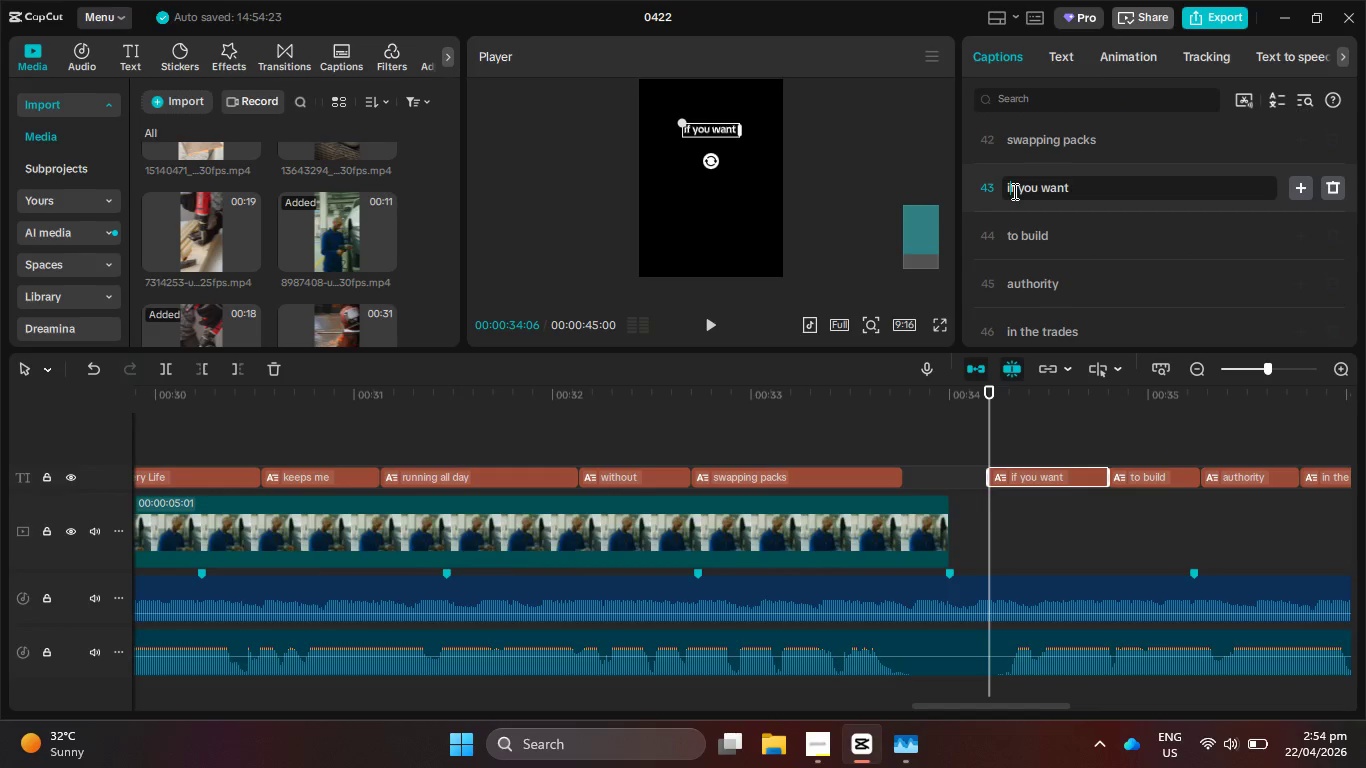 
key(Backspace)
 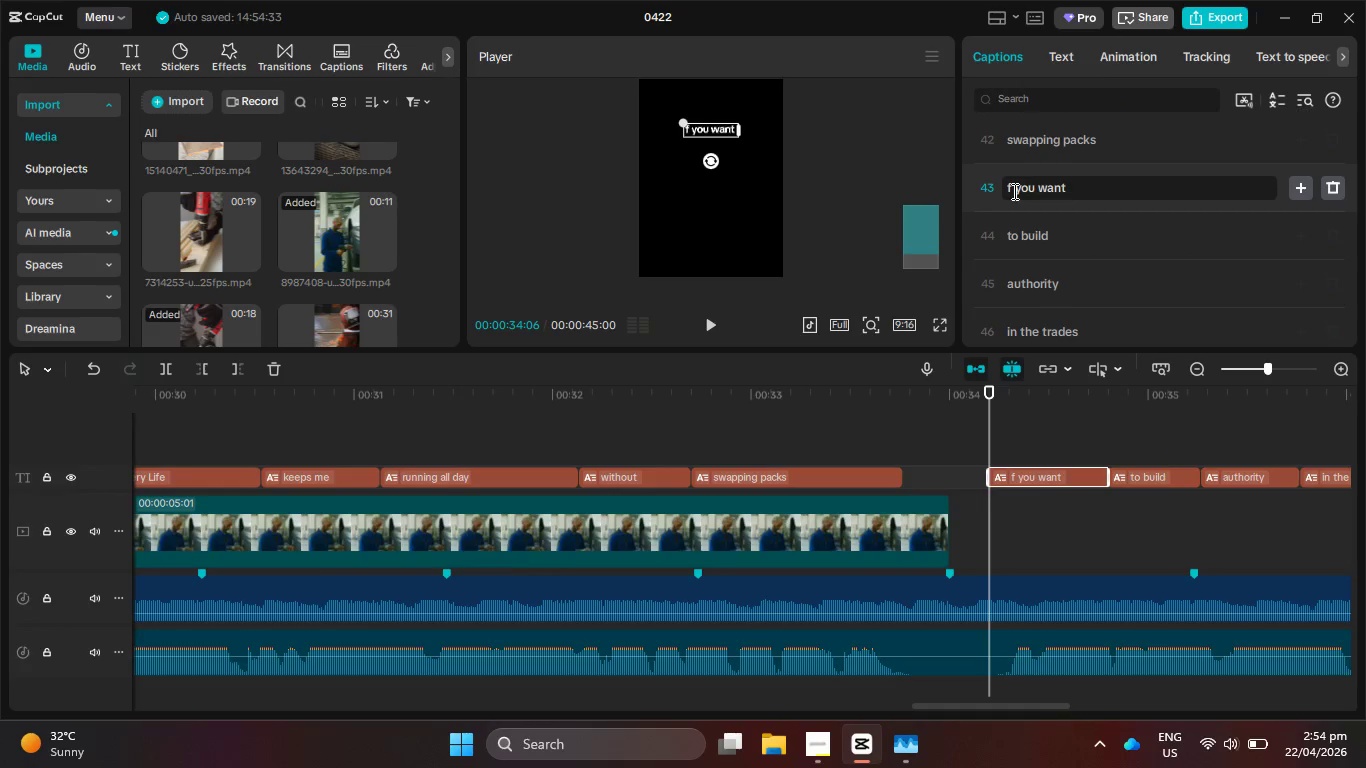 
key(Shift+I)
 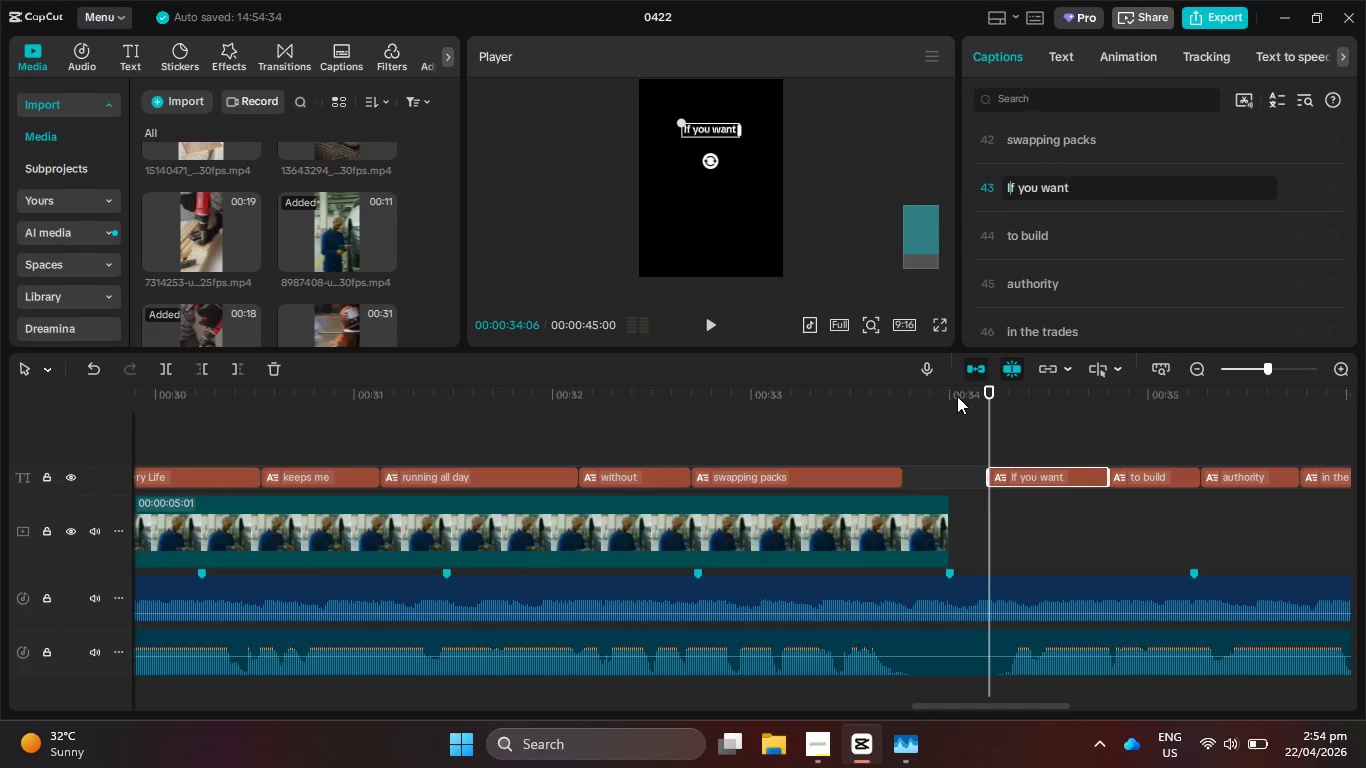 
left_click_drag(start_coordinate=[956, 391], to_coordinate=[946, 390])
 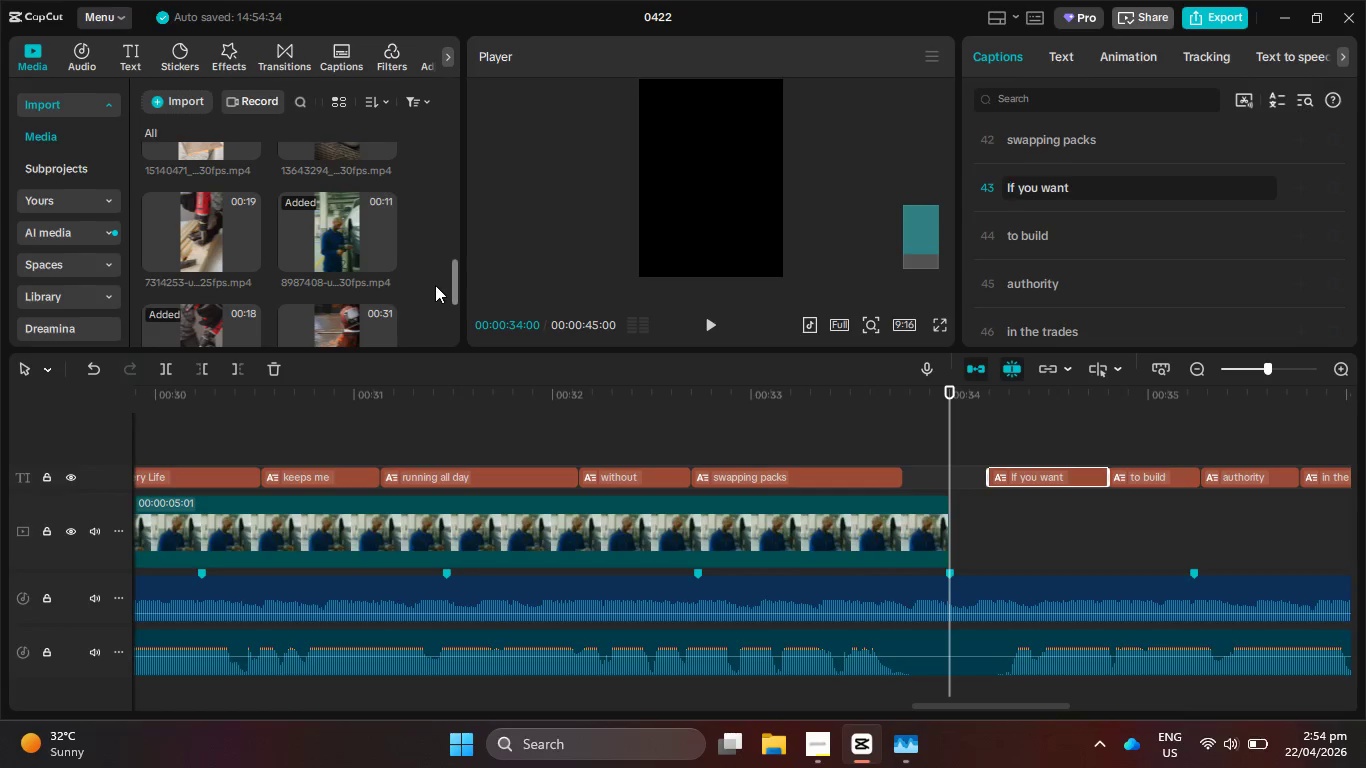 
wait(6.67)
 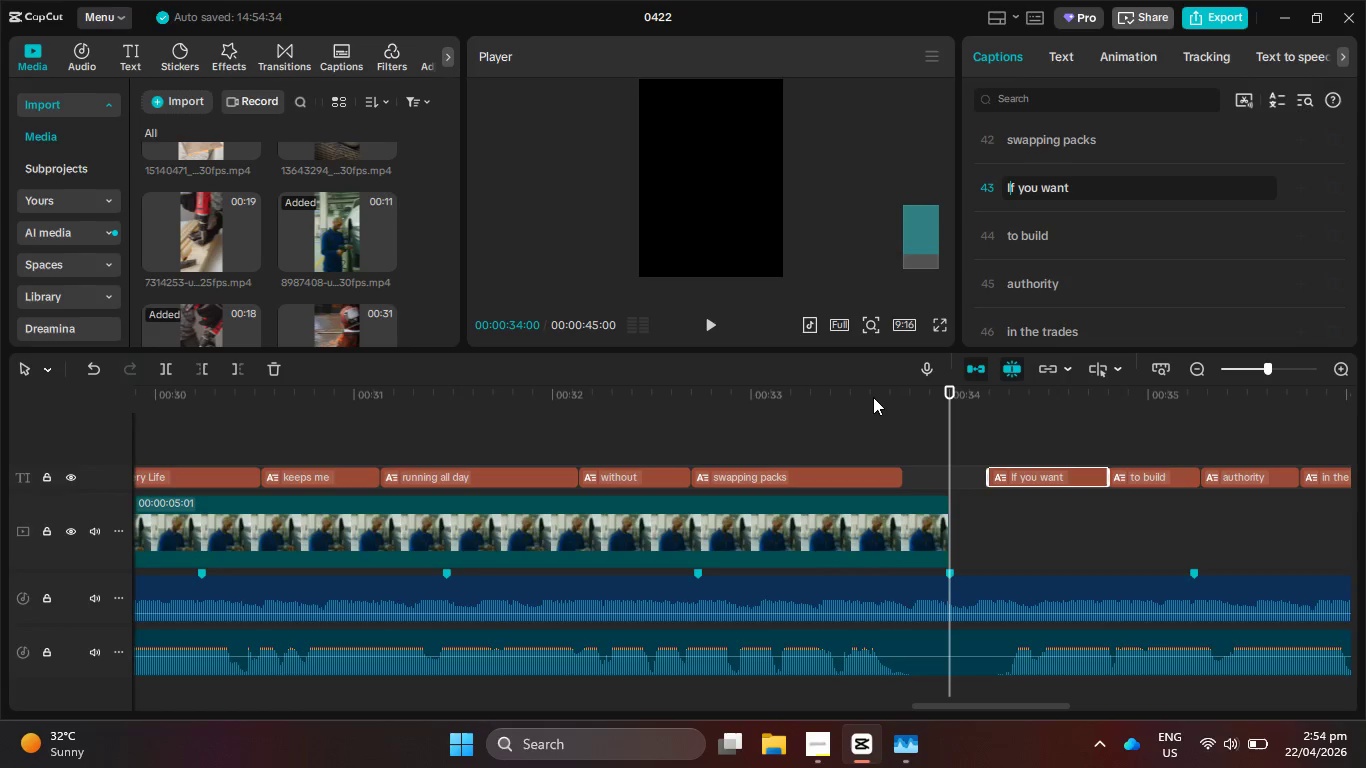 
scroll: coordinate [404, 248], scroll_direction: up, amount: 7.0
 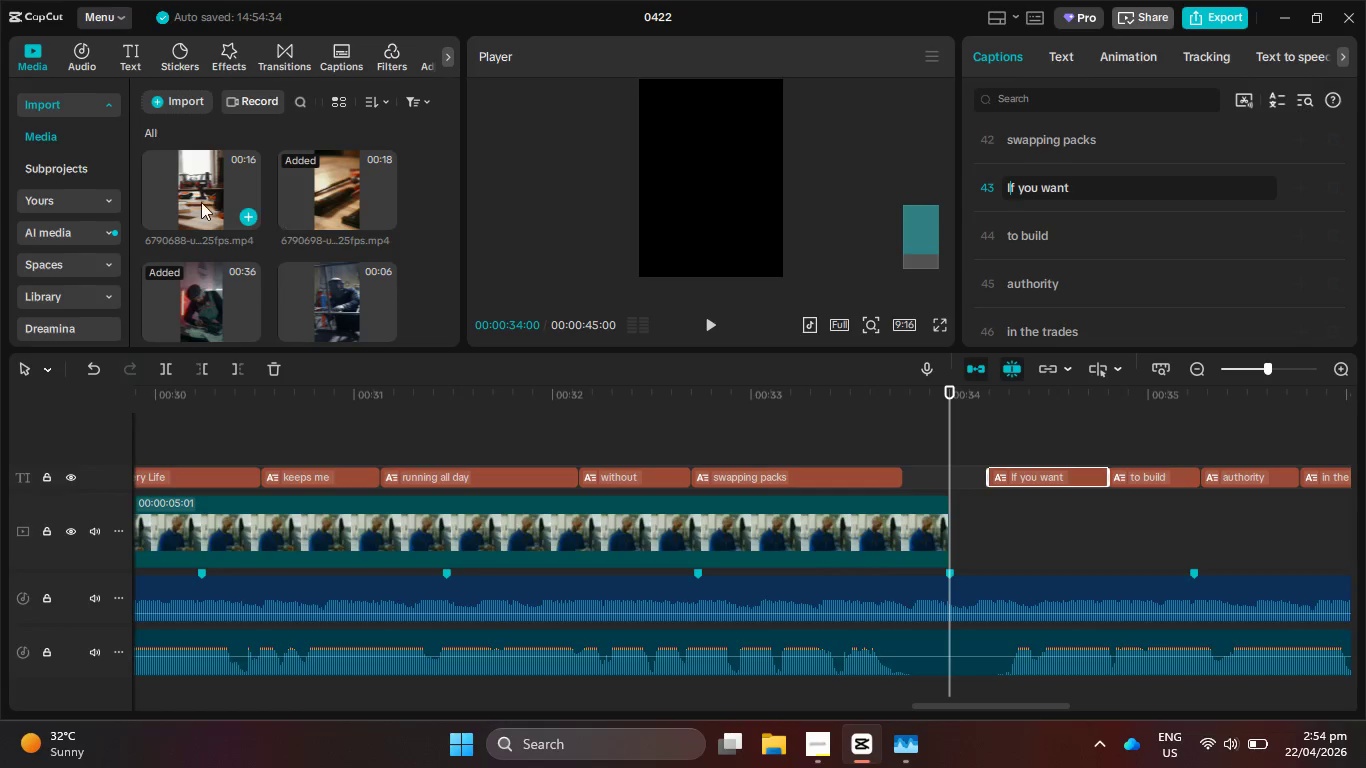 
left_click_drag(start_coordinate=[199, 198], to_coordinate=[980, 532])
 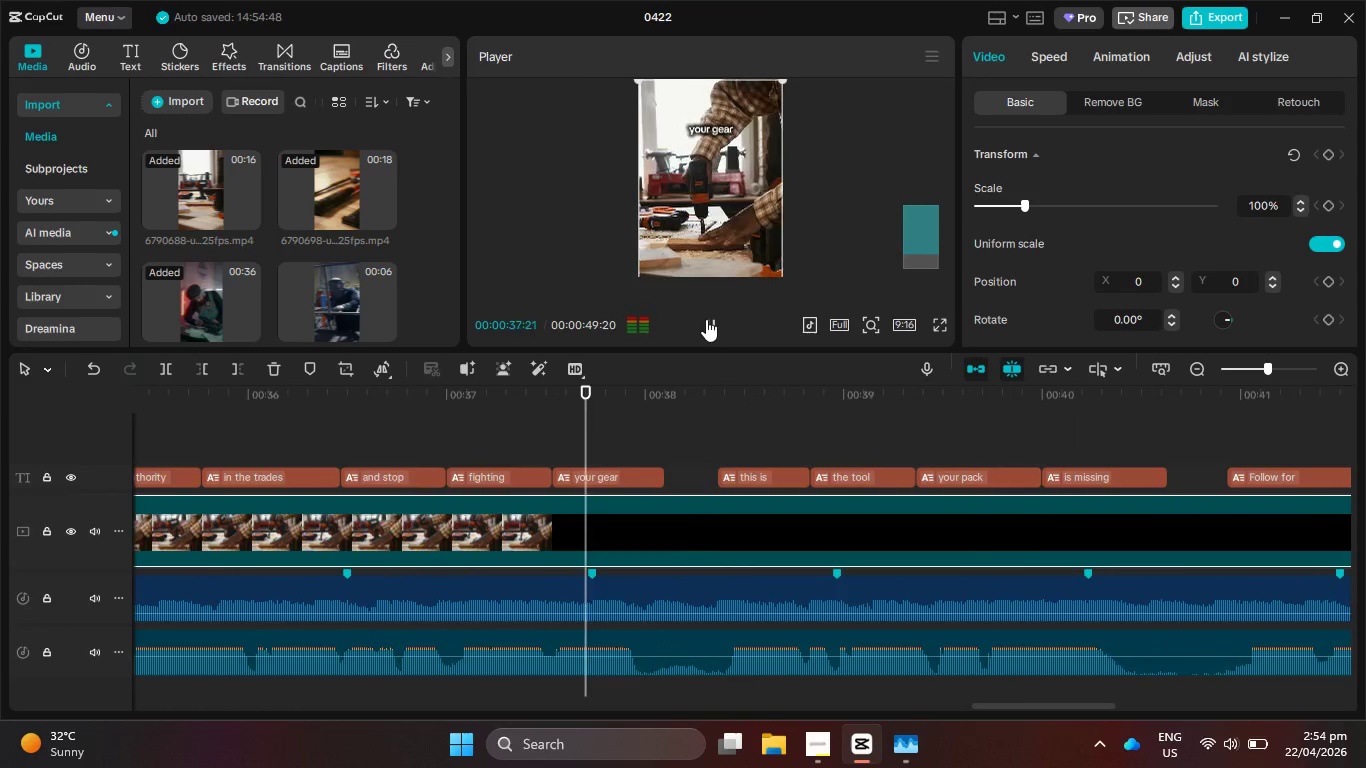 
wait(7.44)
 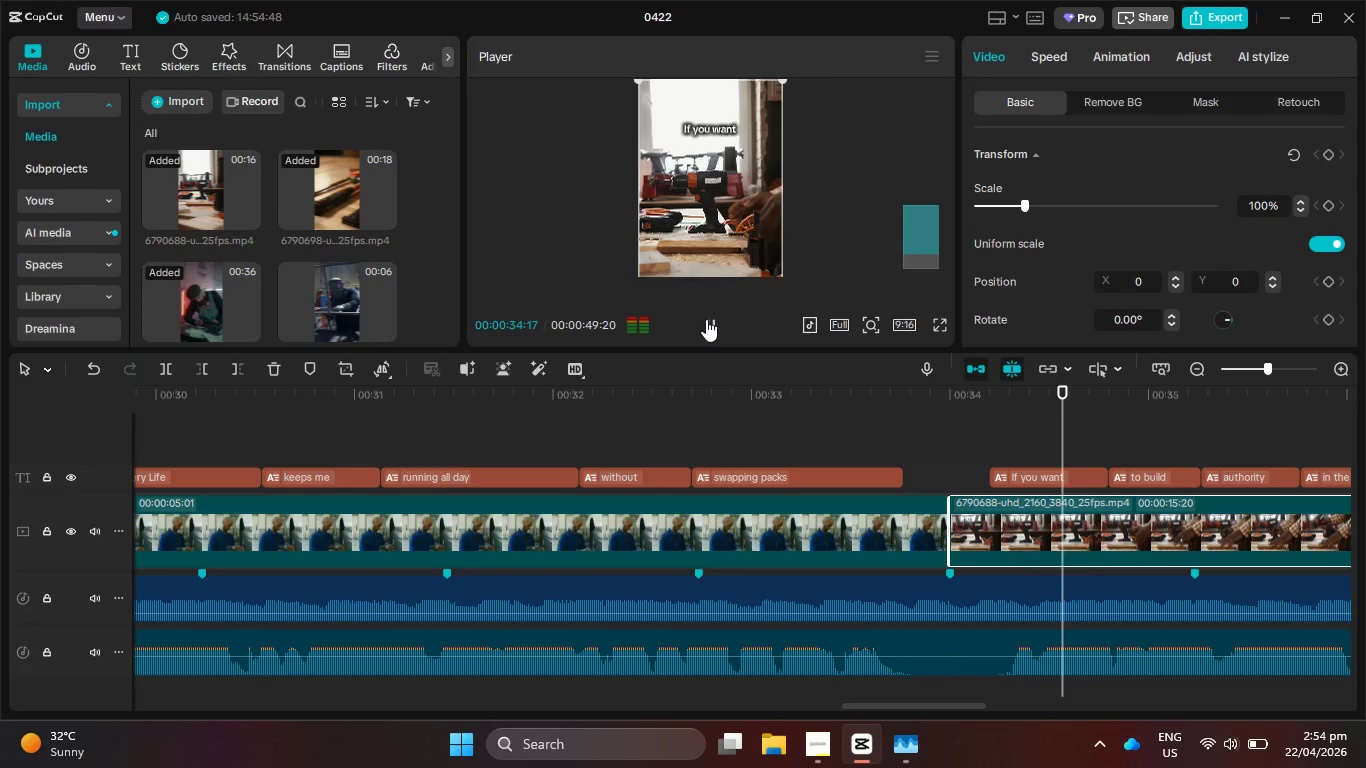 
left_click([706, 319])
 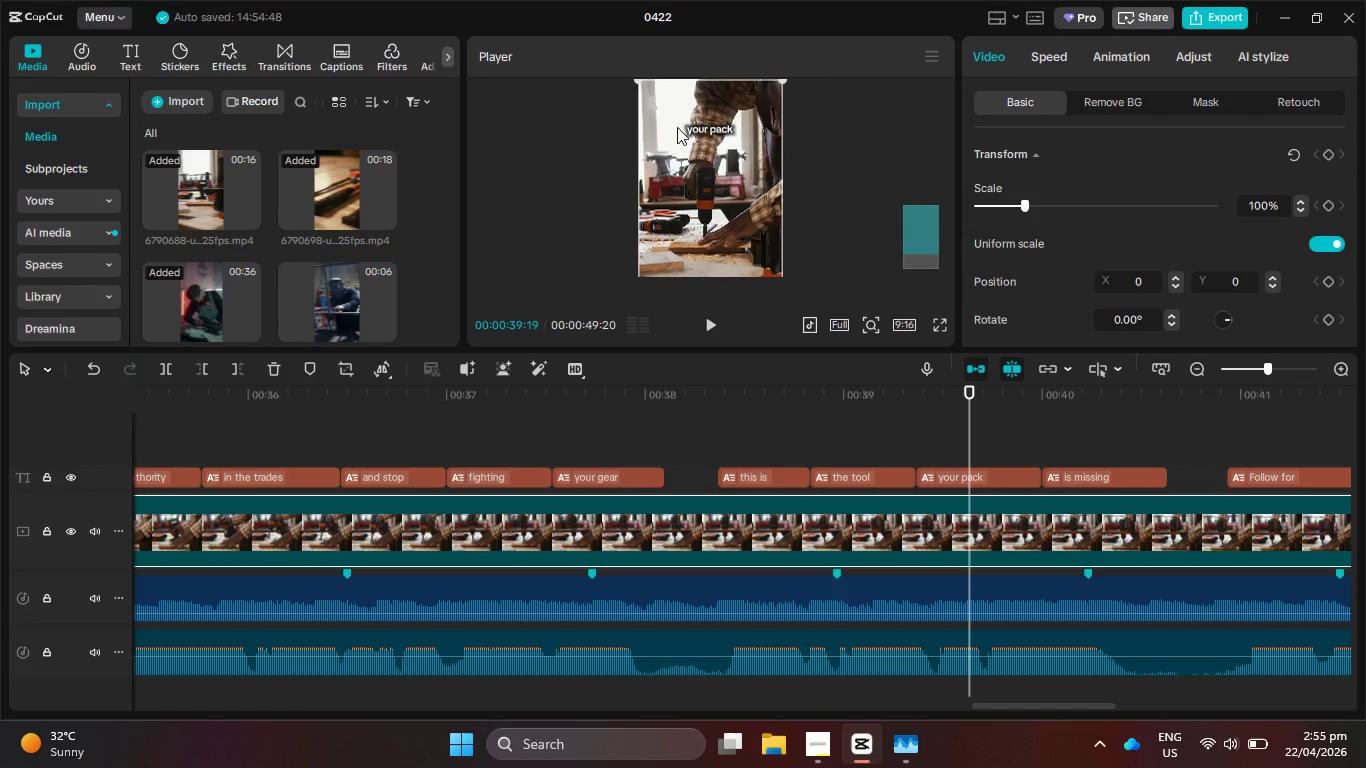 
wait(52.55)
 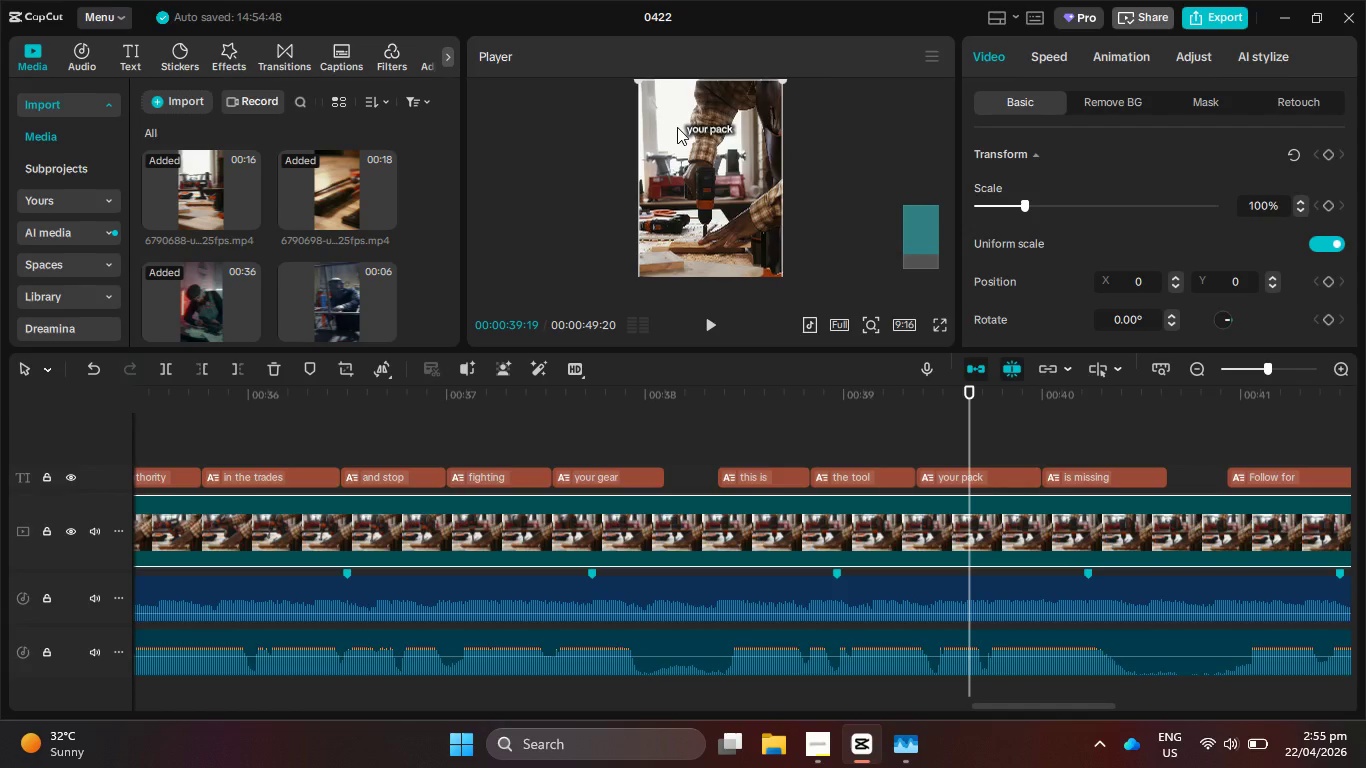 
left_click([287, 53])
 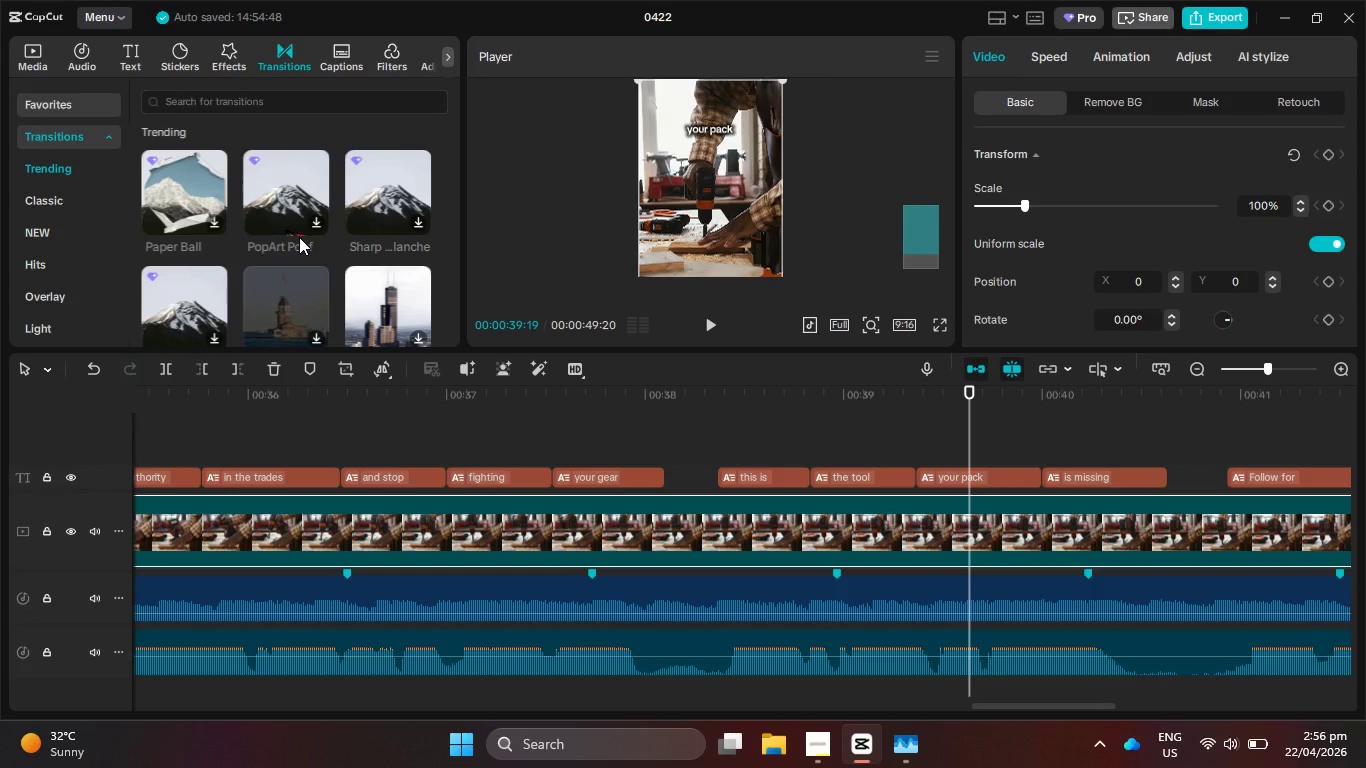 
wait(30.99)
 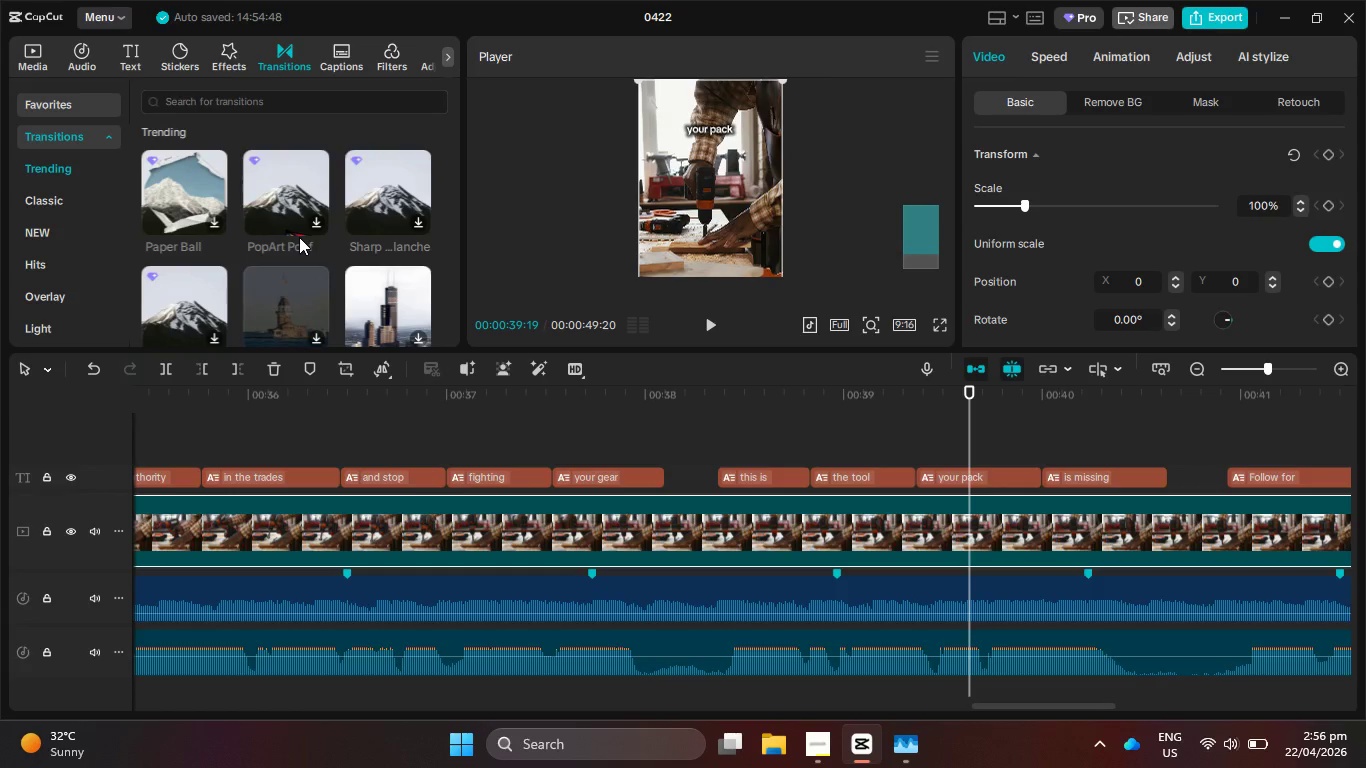 
left_click_drag(start_coordinate=[967, 403], to_coordinate=[706, 411])
 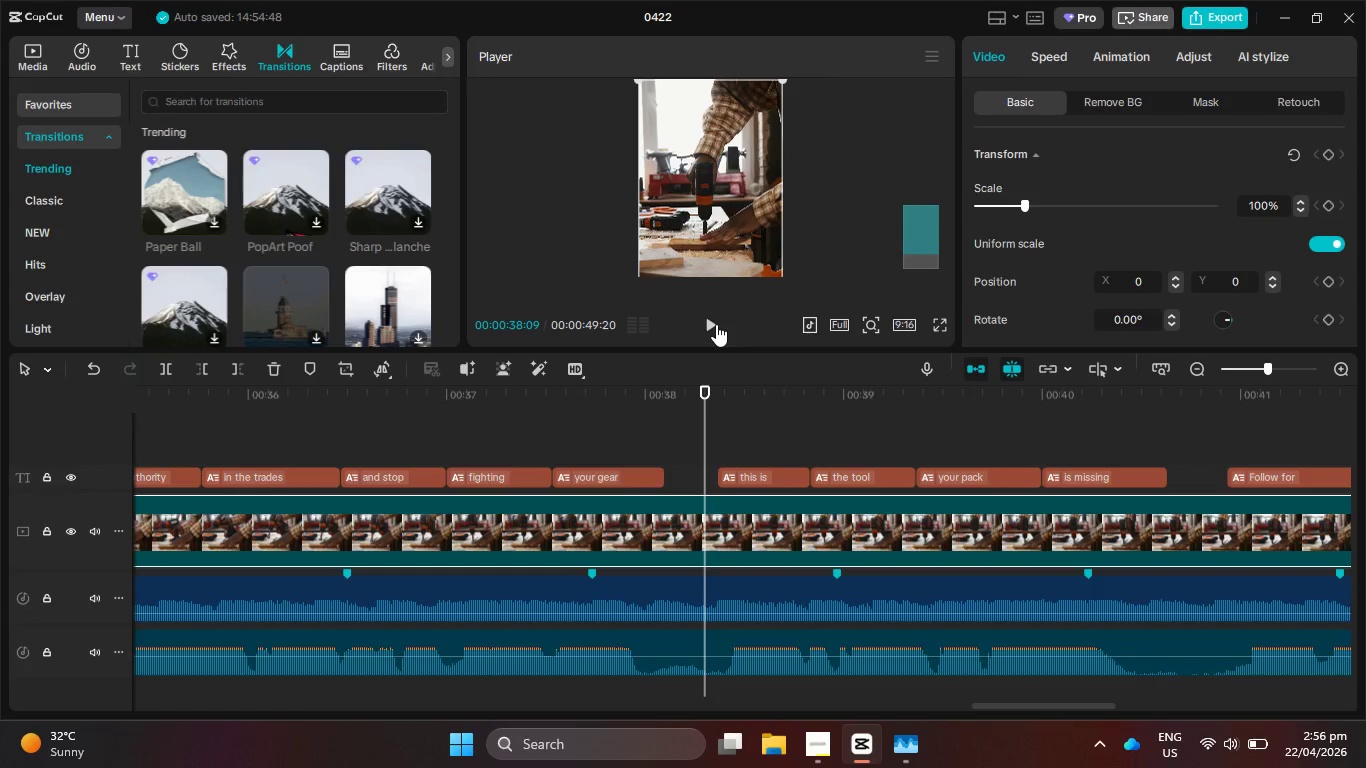 
left_click([718, 322])
 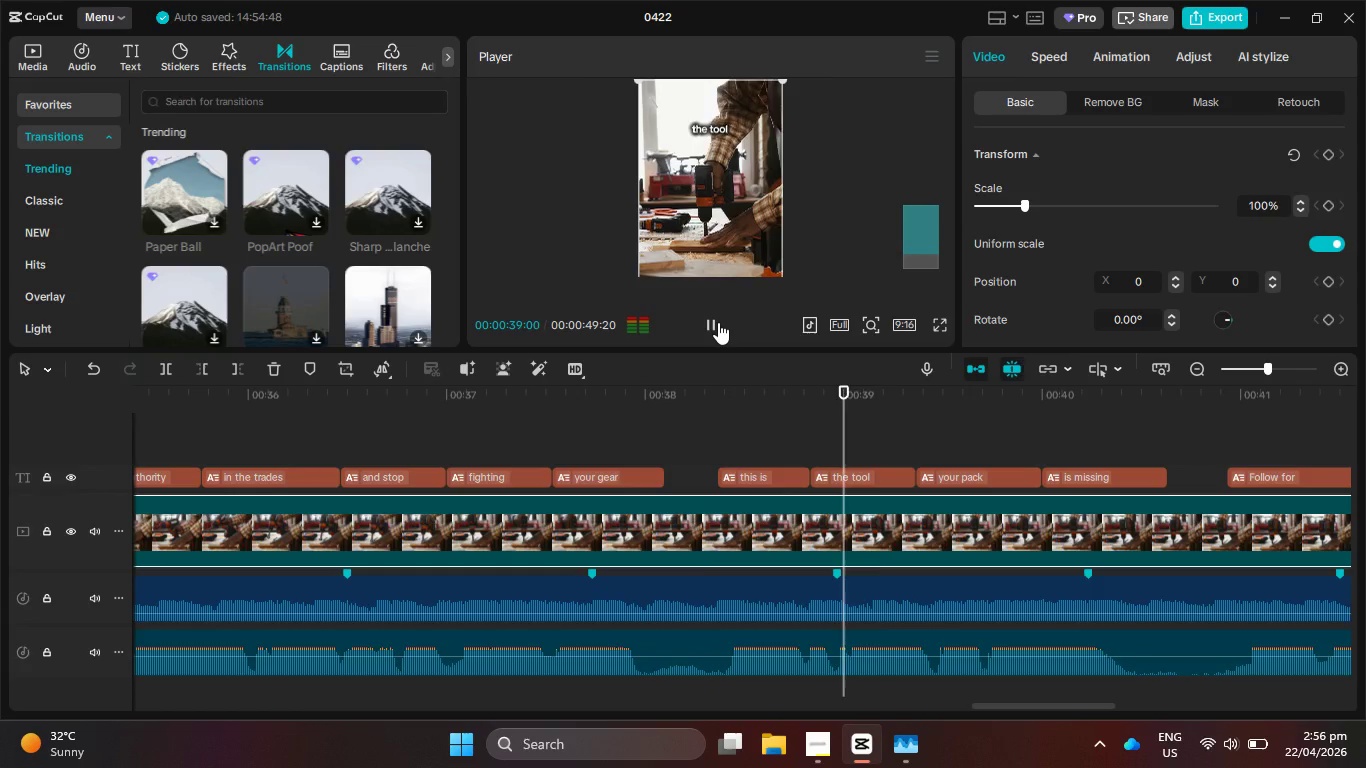 
left_click([718, 322])
 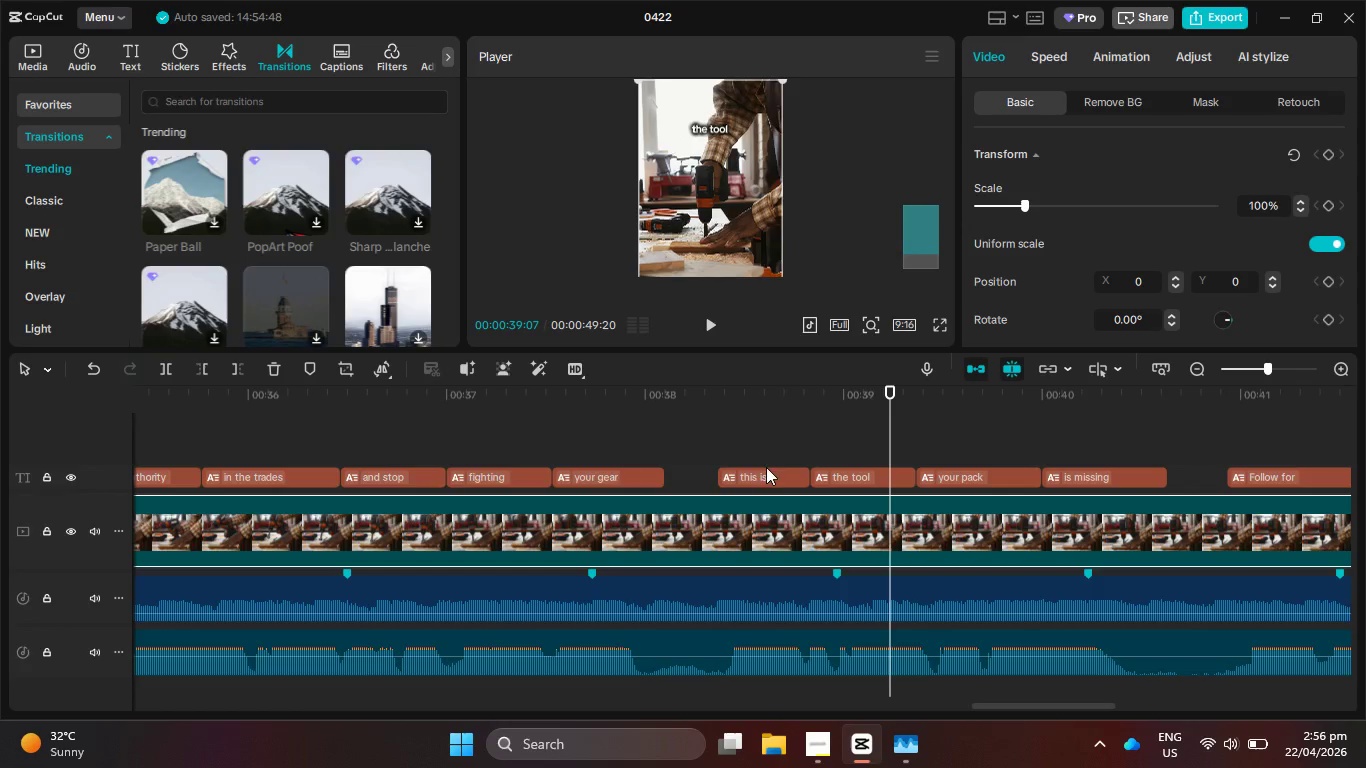 
left_click([766, 481])
 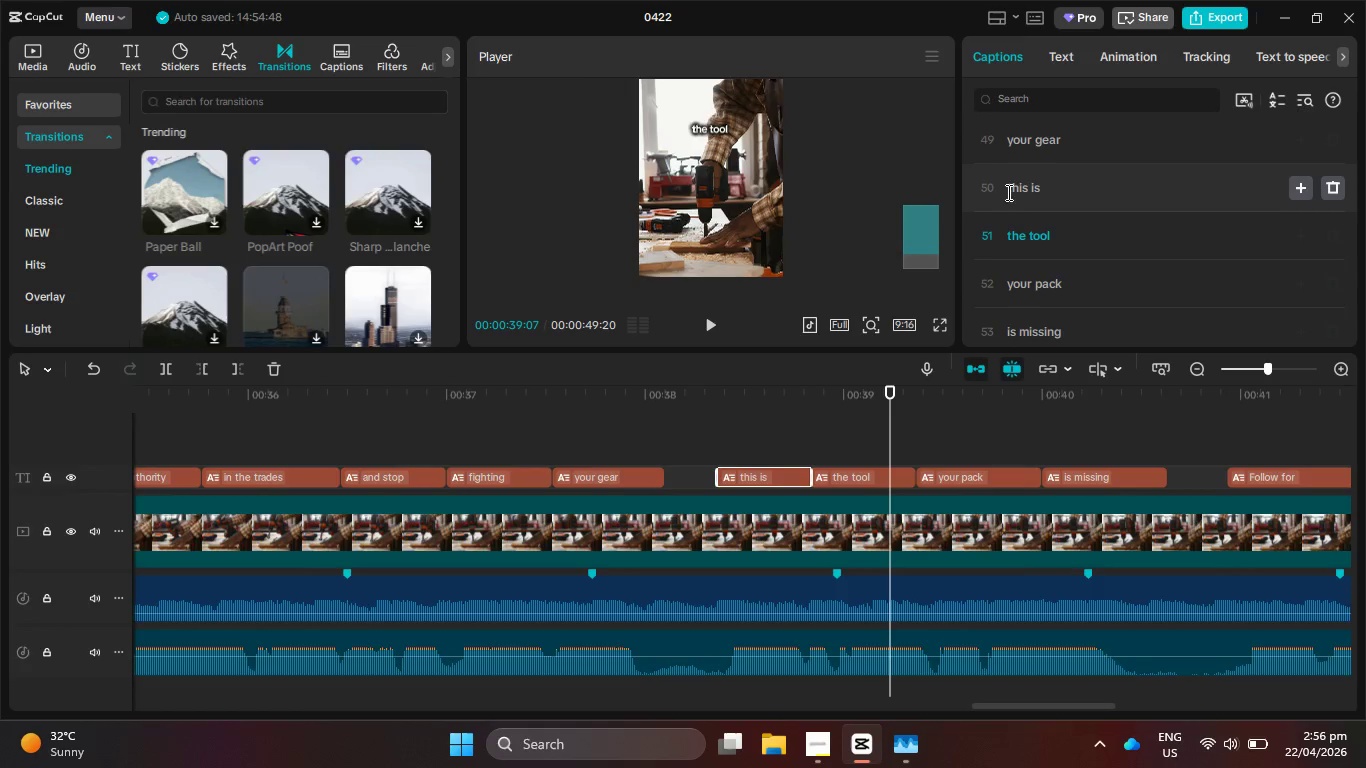 
left_click([1013, 188])
 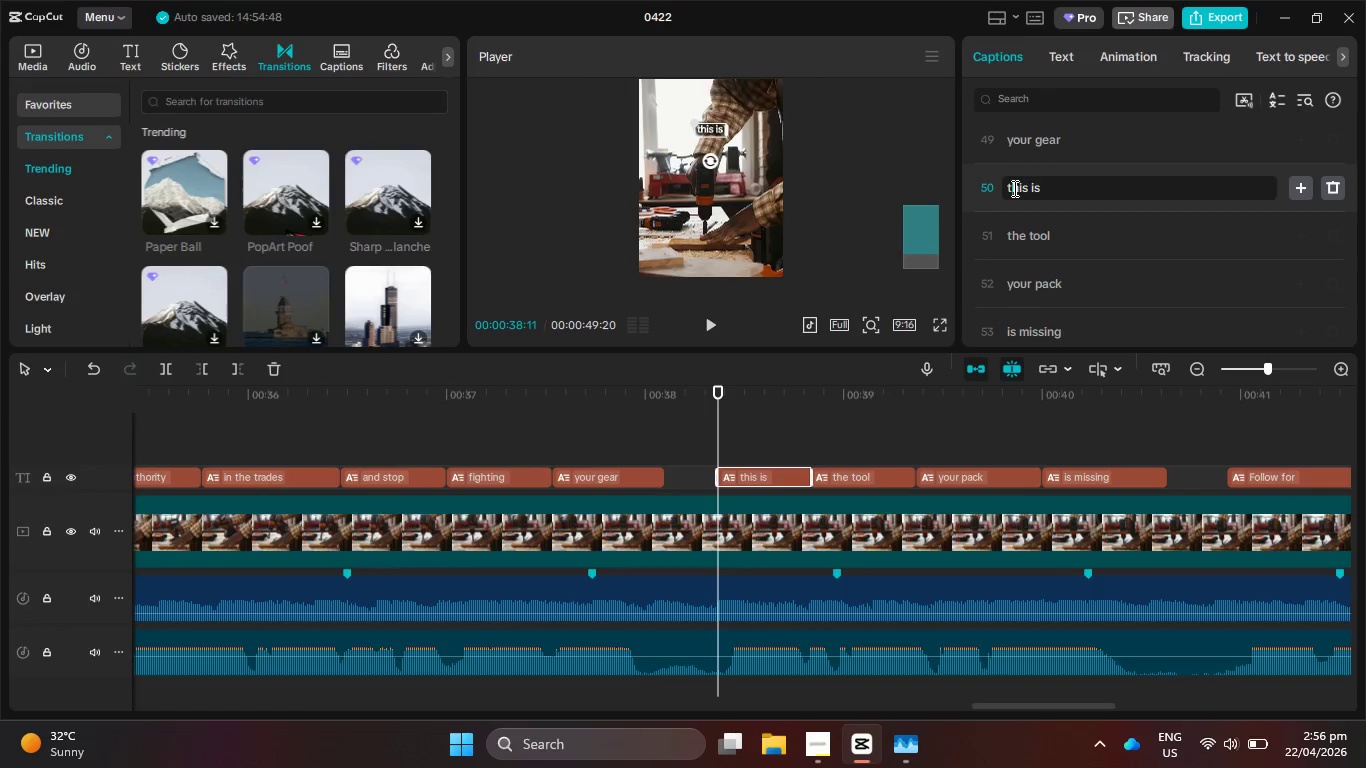 
key(Backspace)
 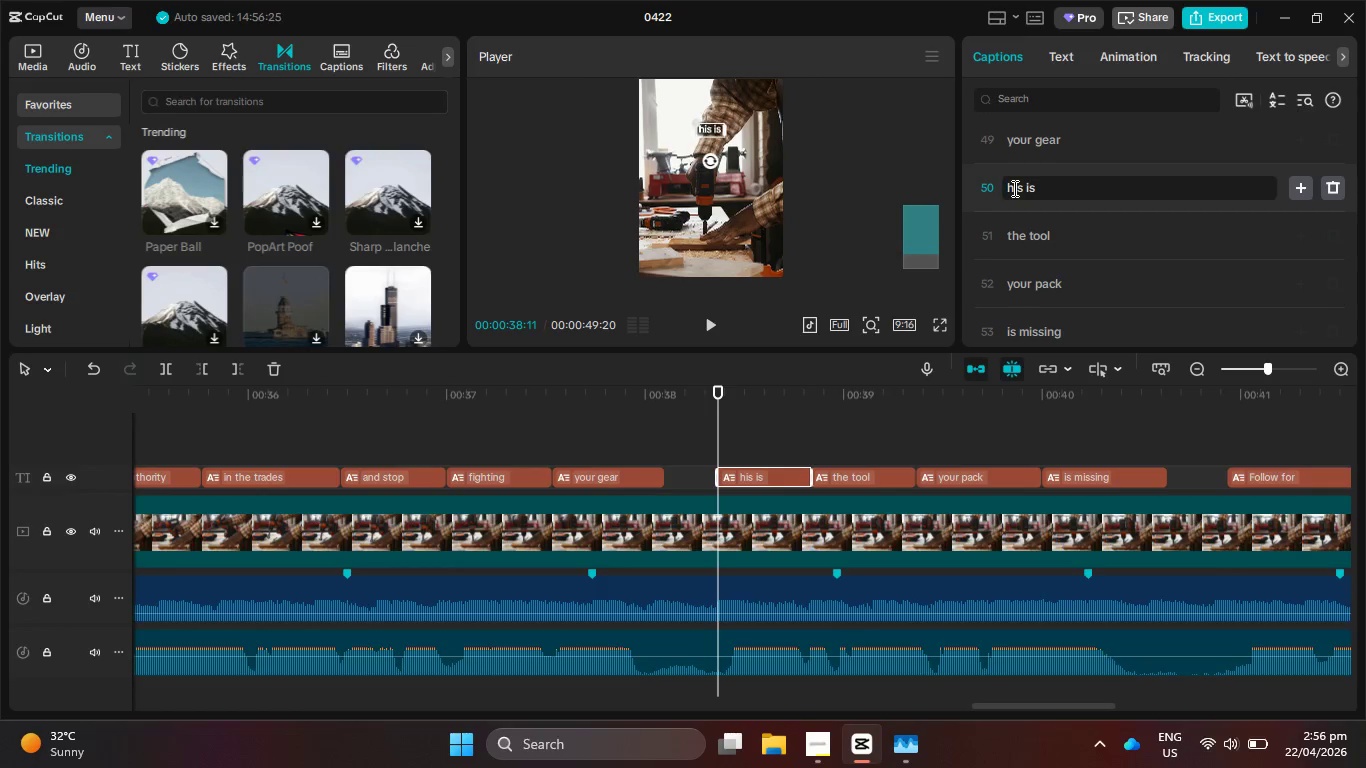 
key(Shift+T)
 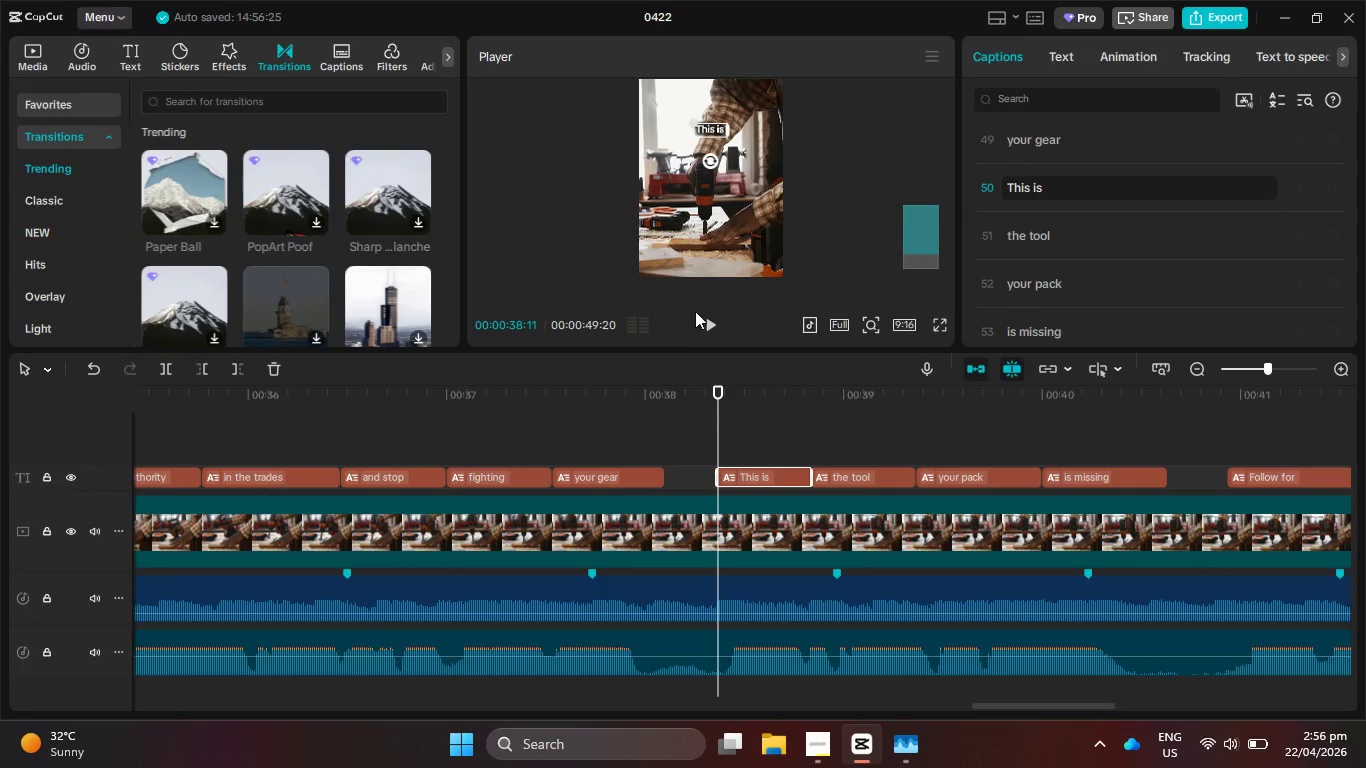 
left_click([719, 326])
 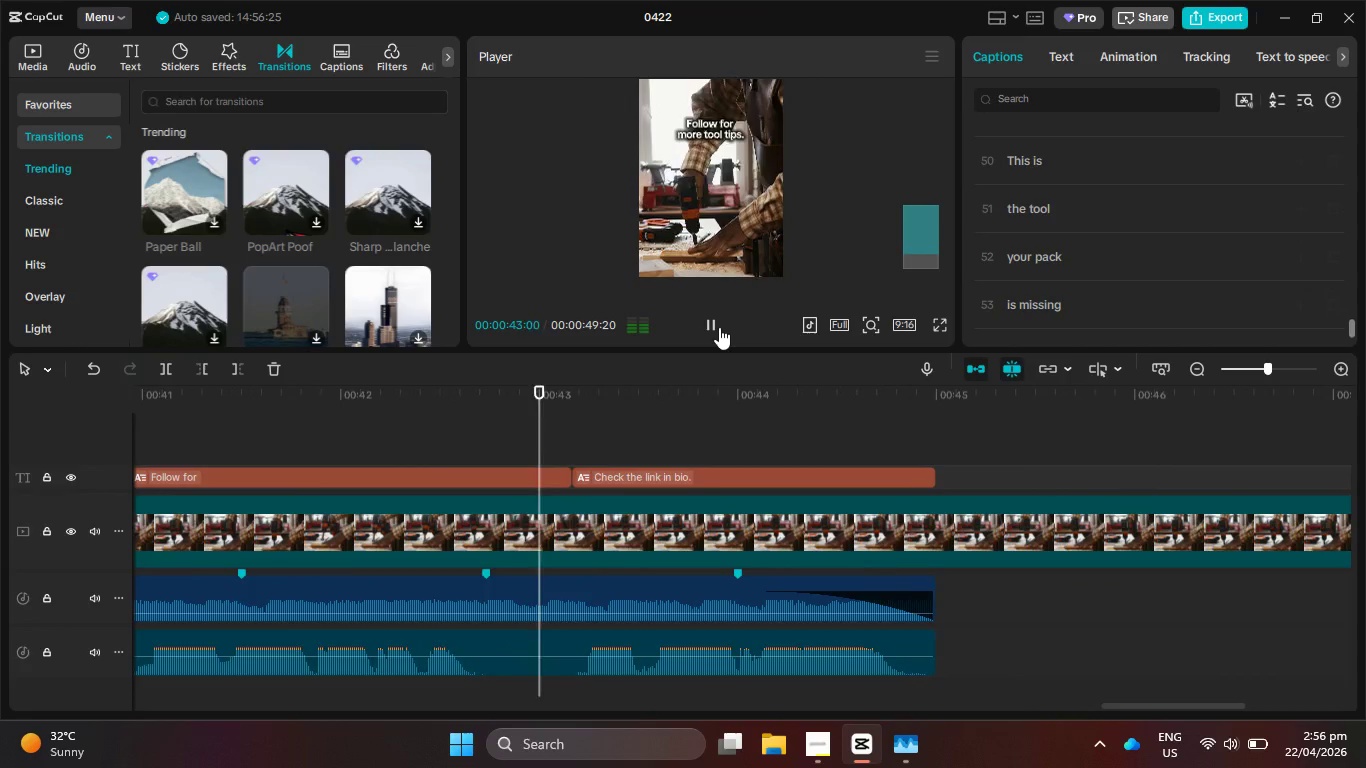 
wait(6.28)
 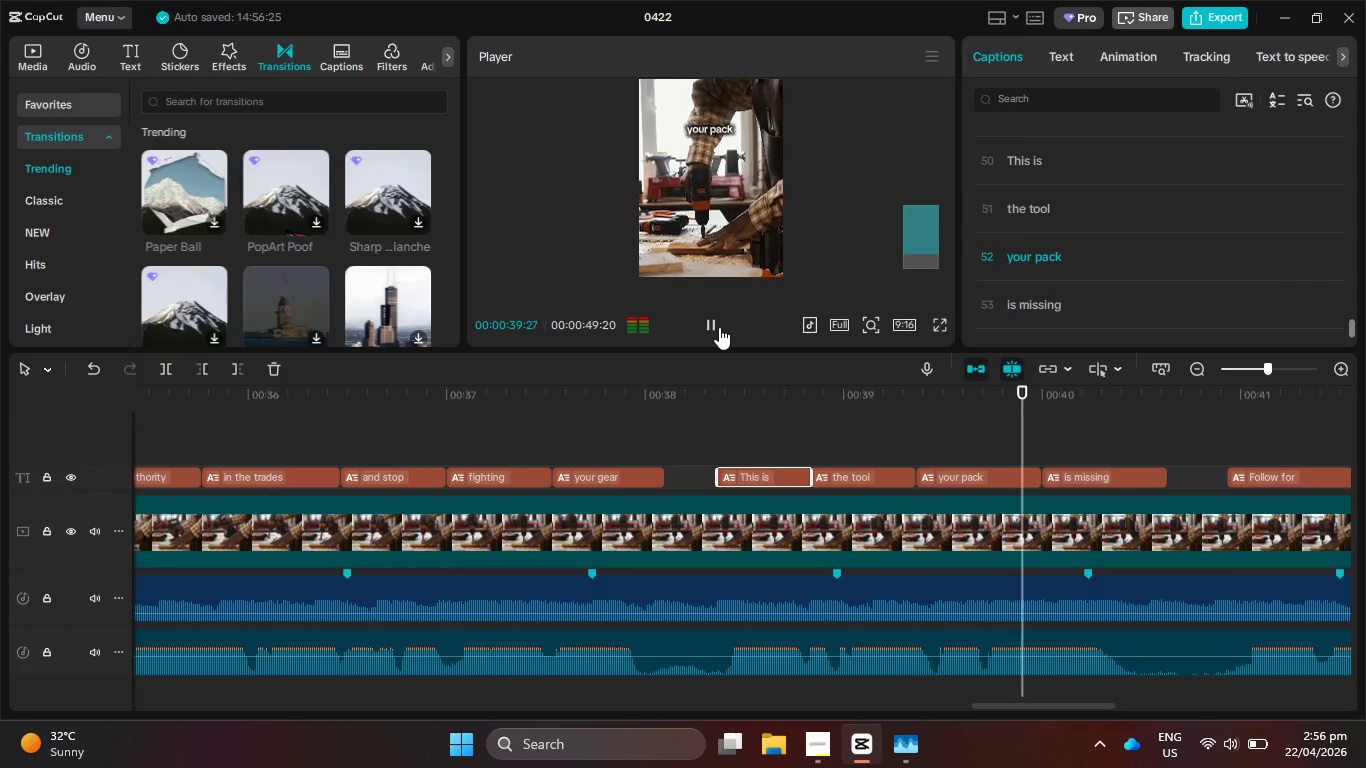 
left_click([719, 327])
 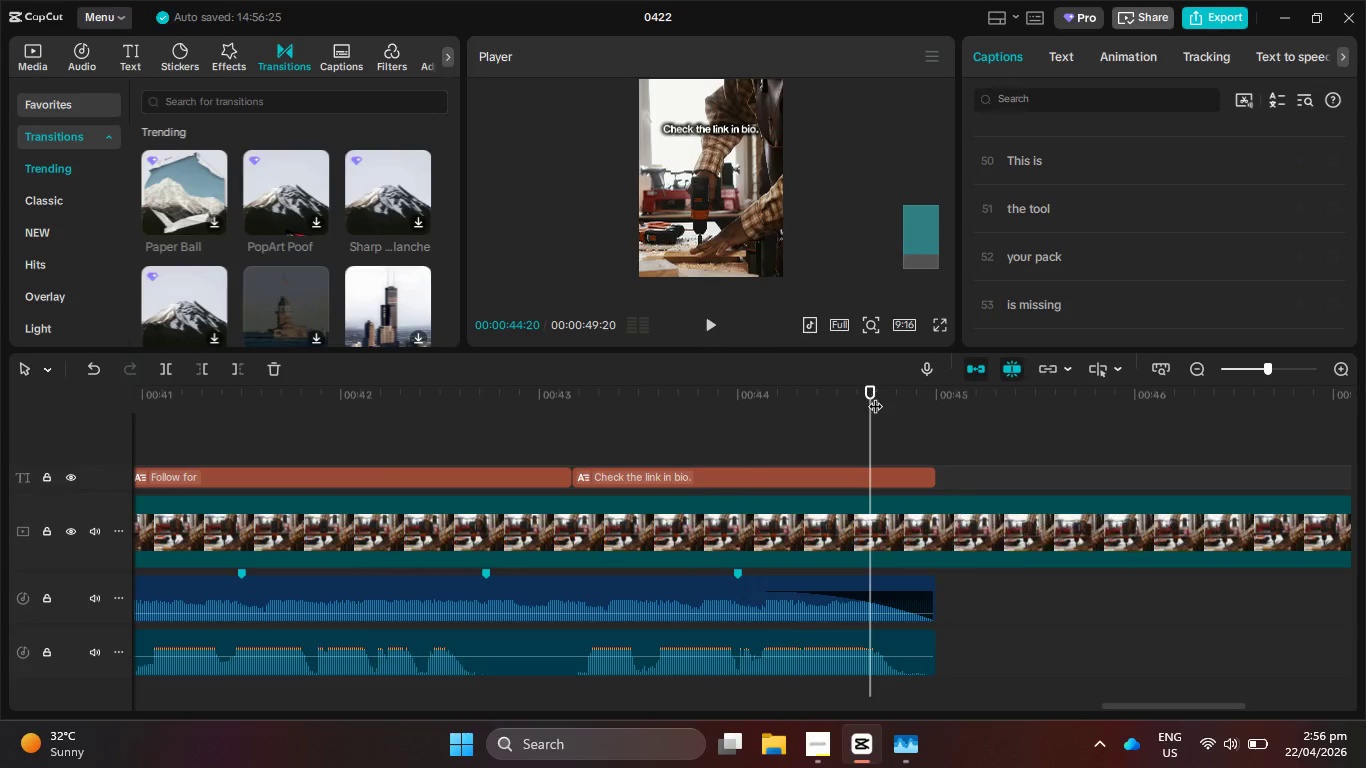 
left_click_drag(start_coordinate=[874, 396], to_coordinate=[858, 532])
 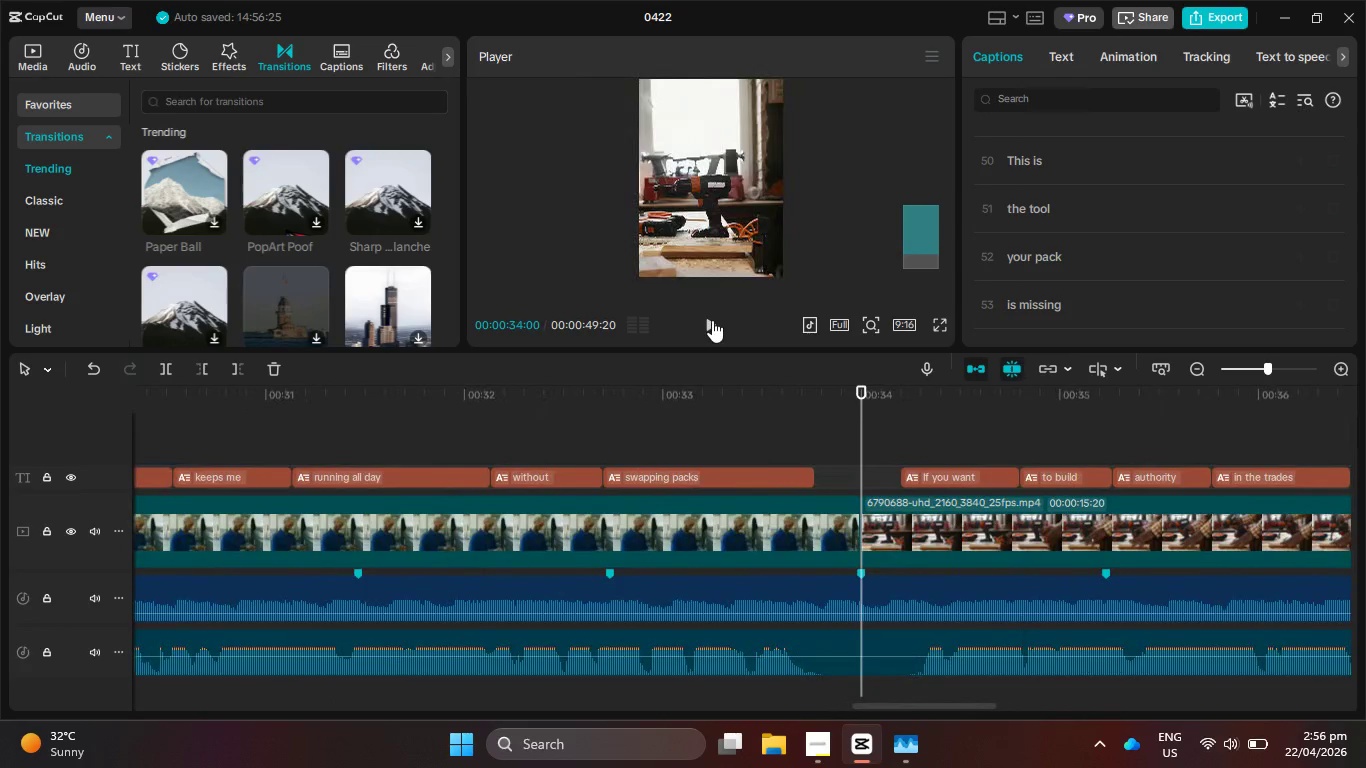 
left_click([710, 317])
 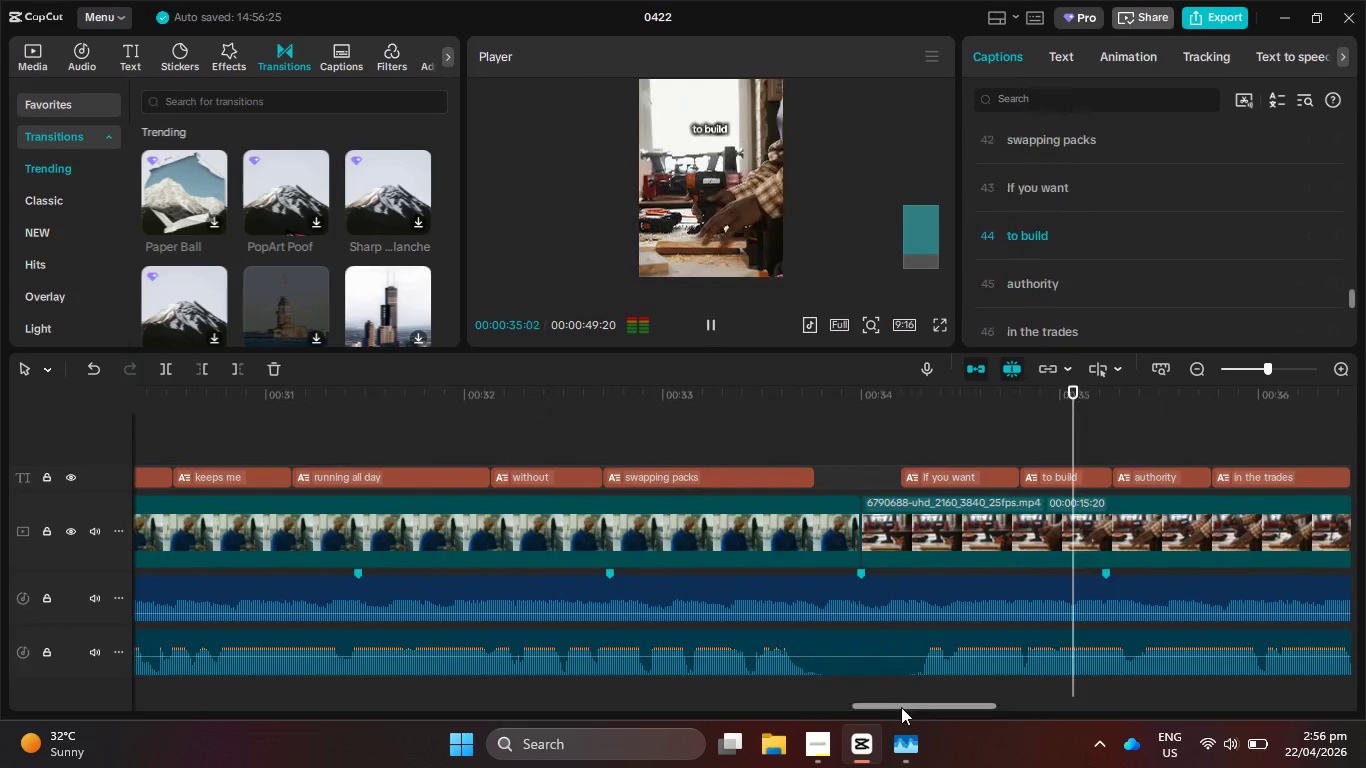 
left_click_drag(start_coordinate=[901, 708], to_coordinate=[1003, 702])
 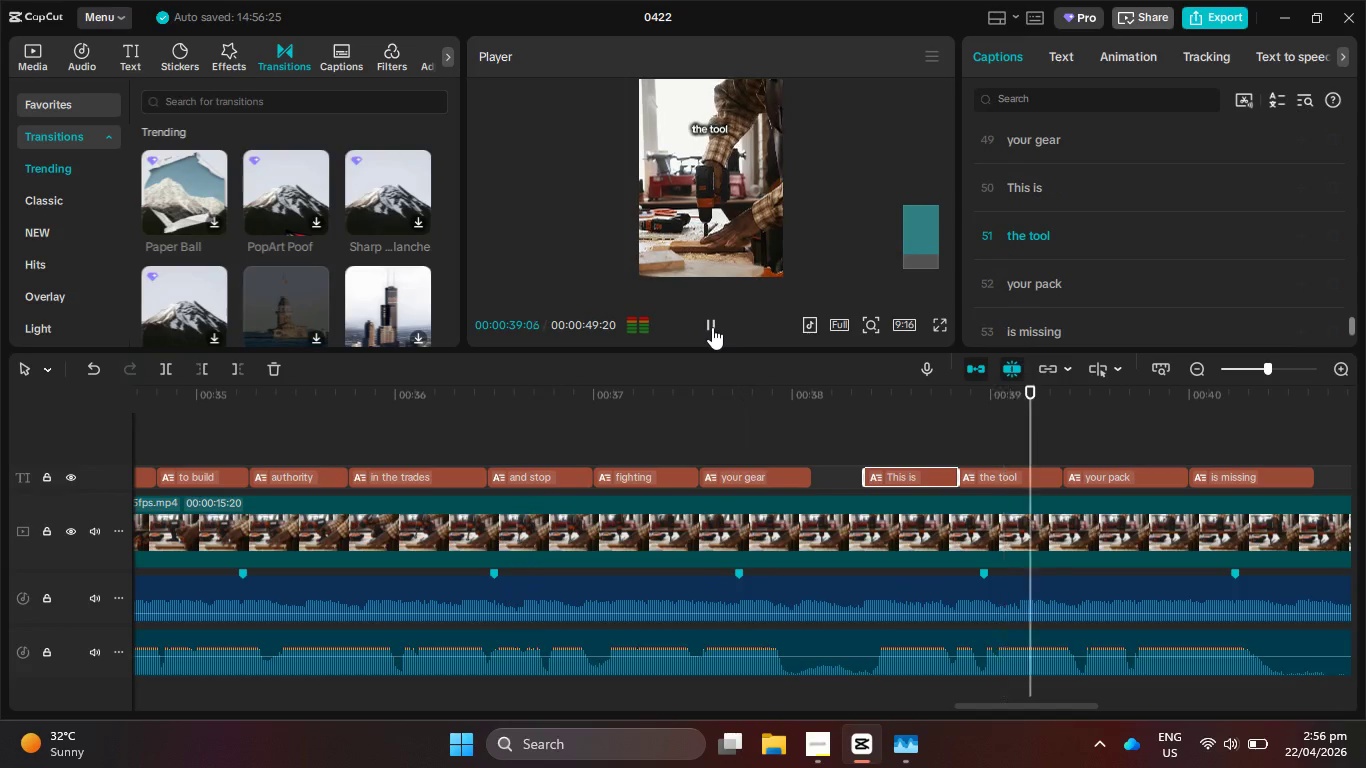 
left_click([712, 327])
 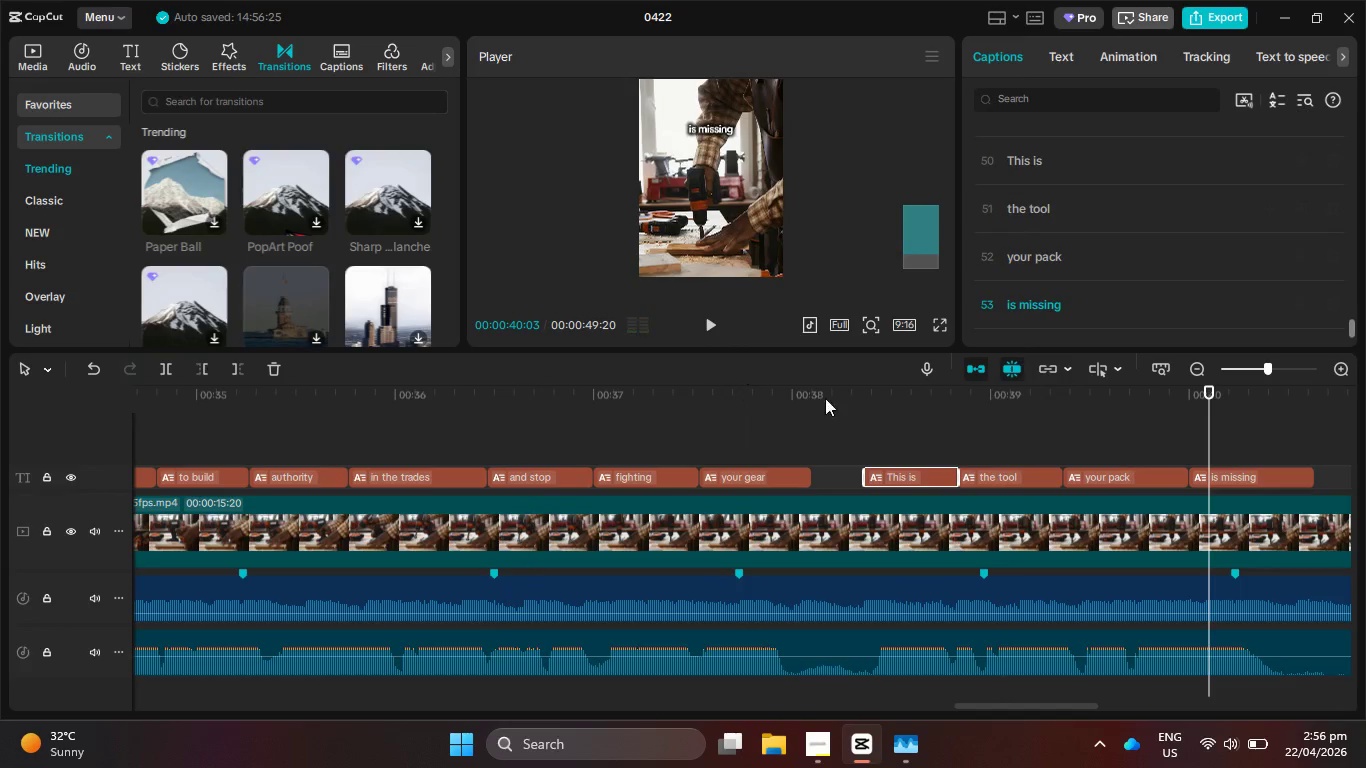 
left_click_drag(start_coordinate=[825, 398], to_coordinate=[742, 393])
 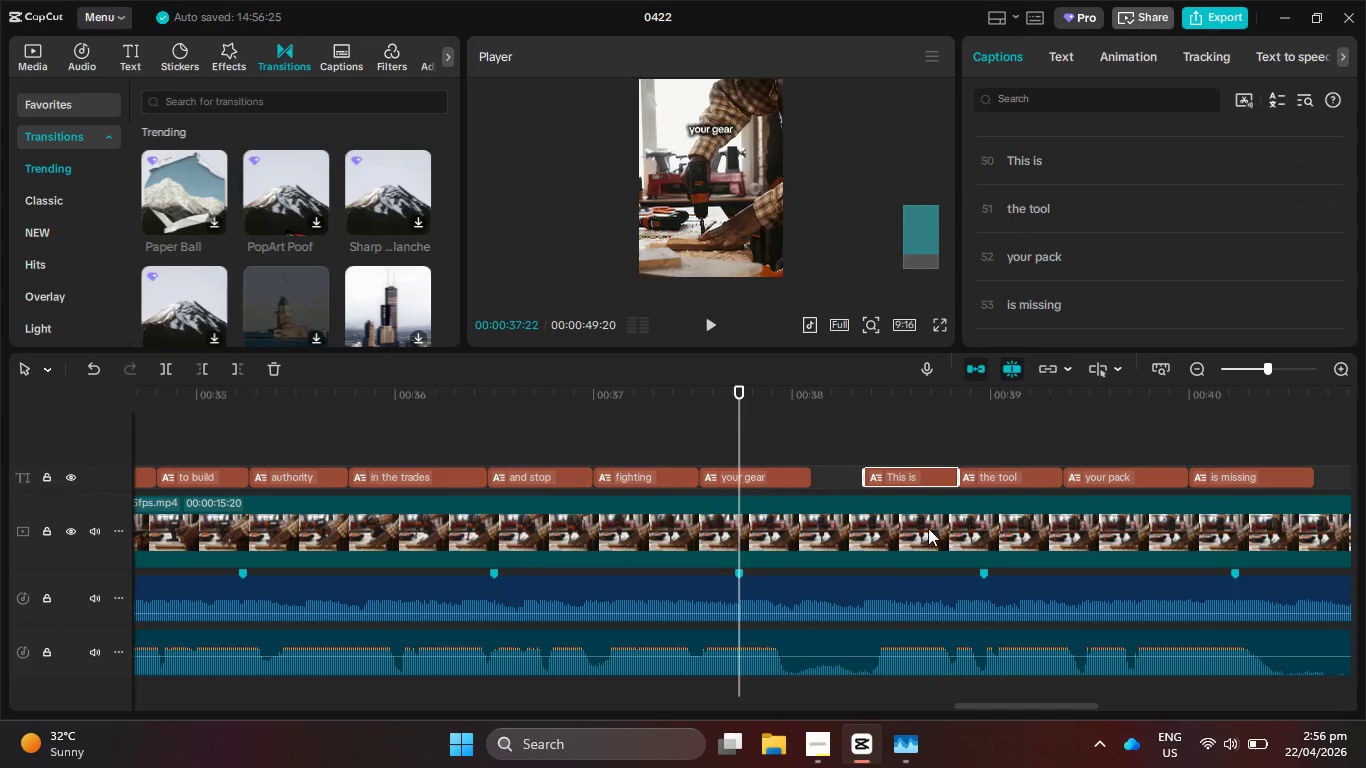 
hold_key(key=ControlLeft, duration=0.88)
scroll: coordinate [933, 536], scroll_direction: down, amount: 3.0
 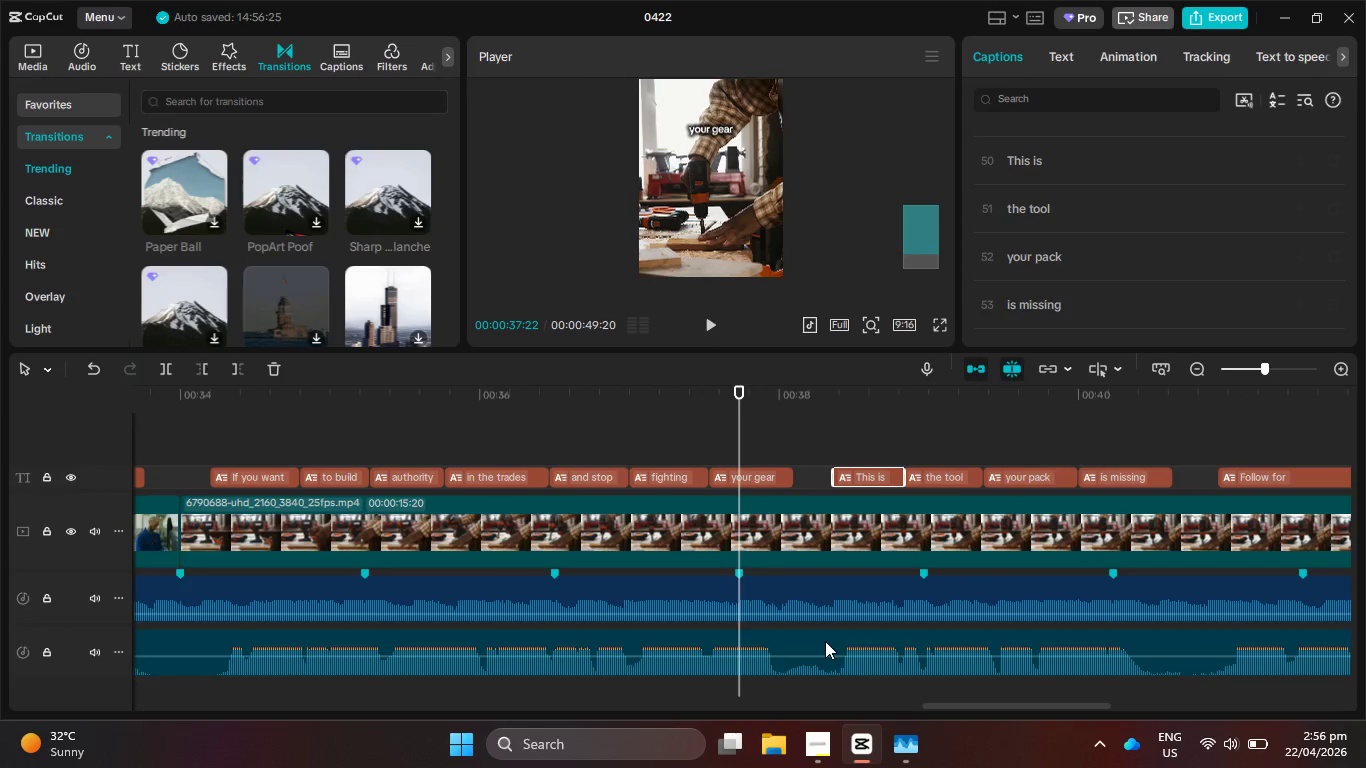 
hold_key(key=ControlLeft, duration=0.75)
 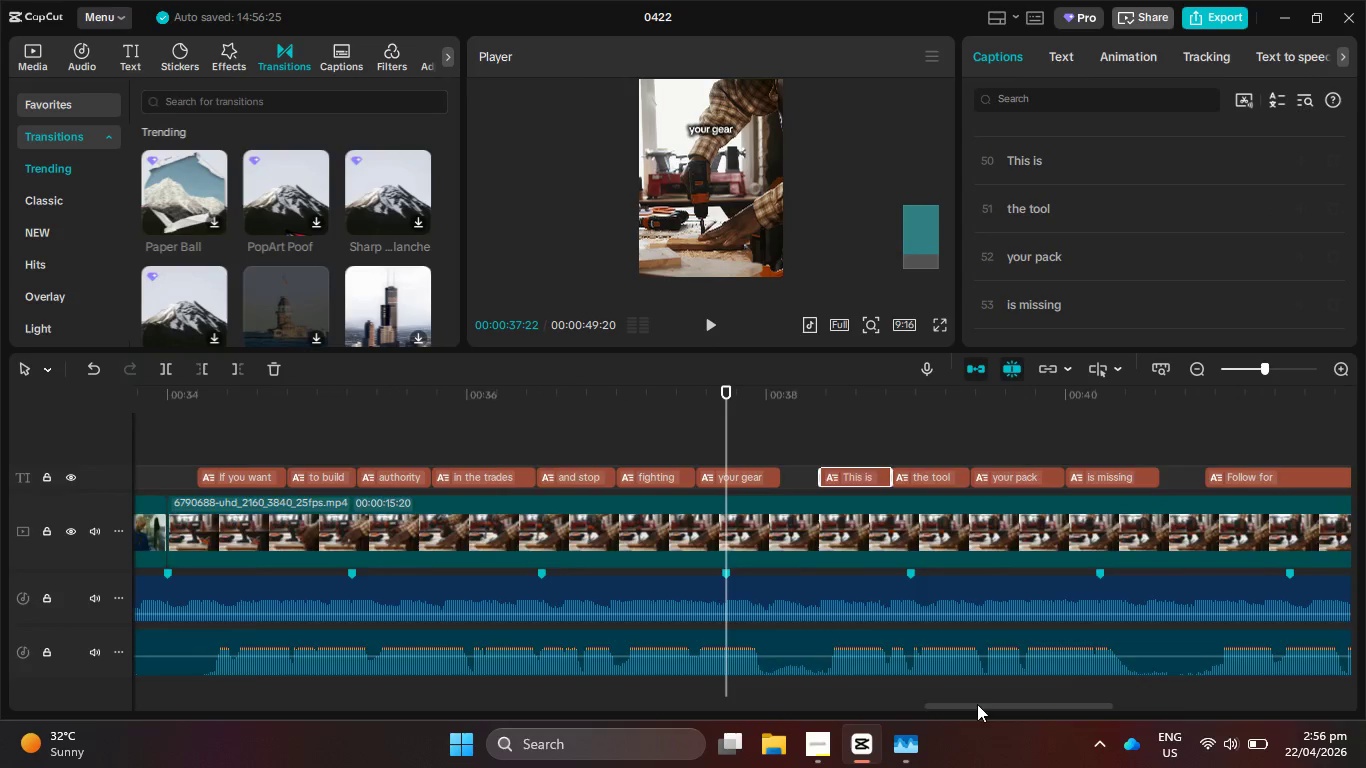 
left_click_drag(start_coordinate=[965, 705], to_coordinate=[1104, 704])
 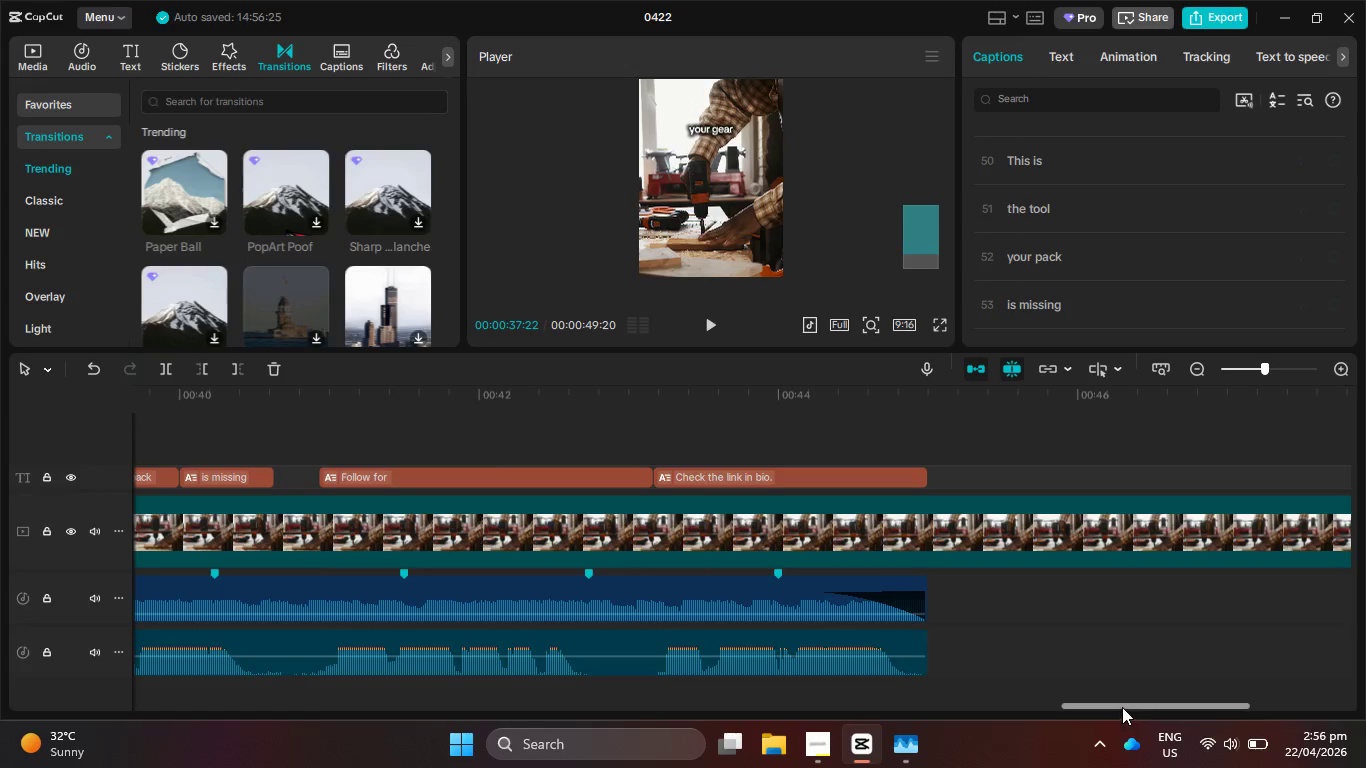 
left_click_drag(start_coordinate=[1122, 707], to_coordinate=[974, 701])
 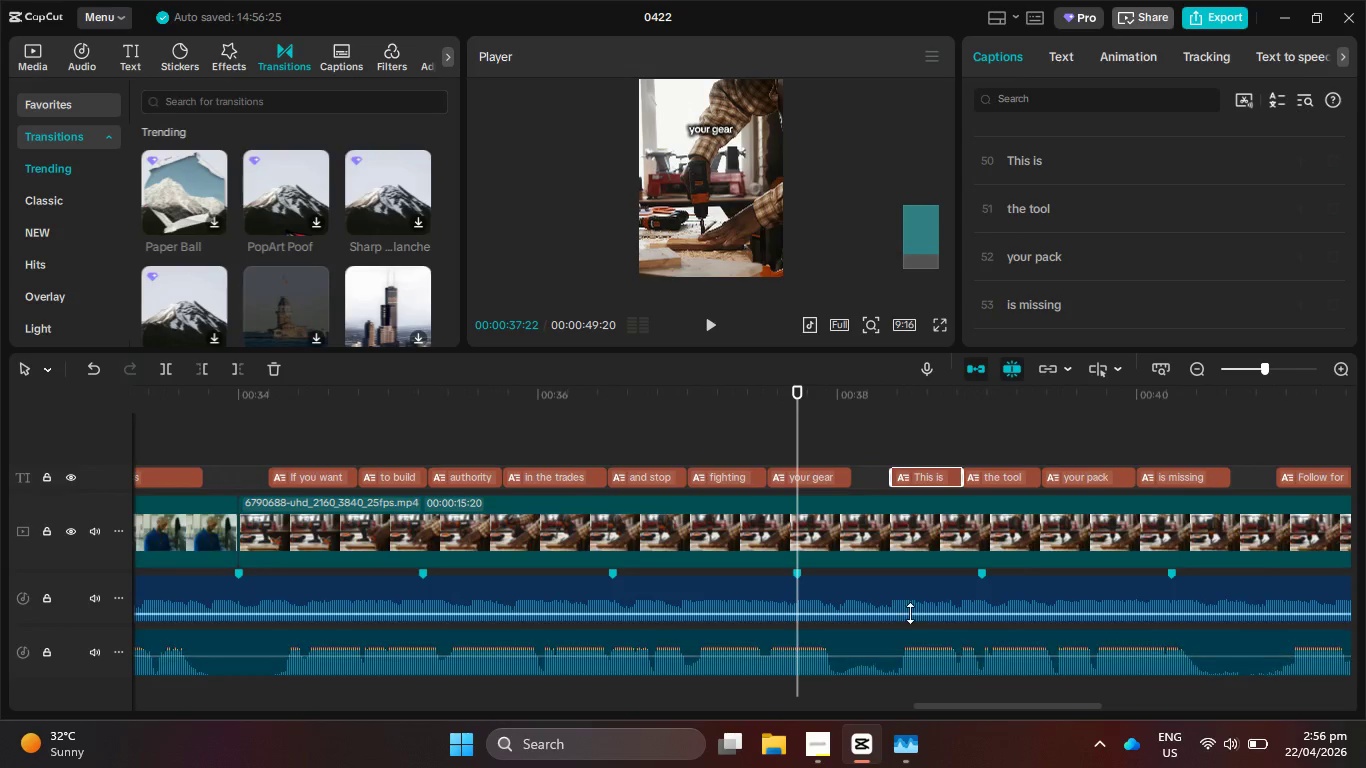 
hold_key(key=ControlLeft, duration=1.76)
scroll: coordinate [897, 595], scroll_direction: up, amount: 16.0
 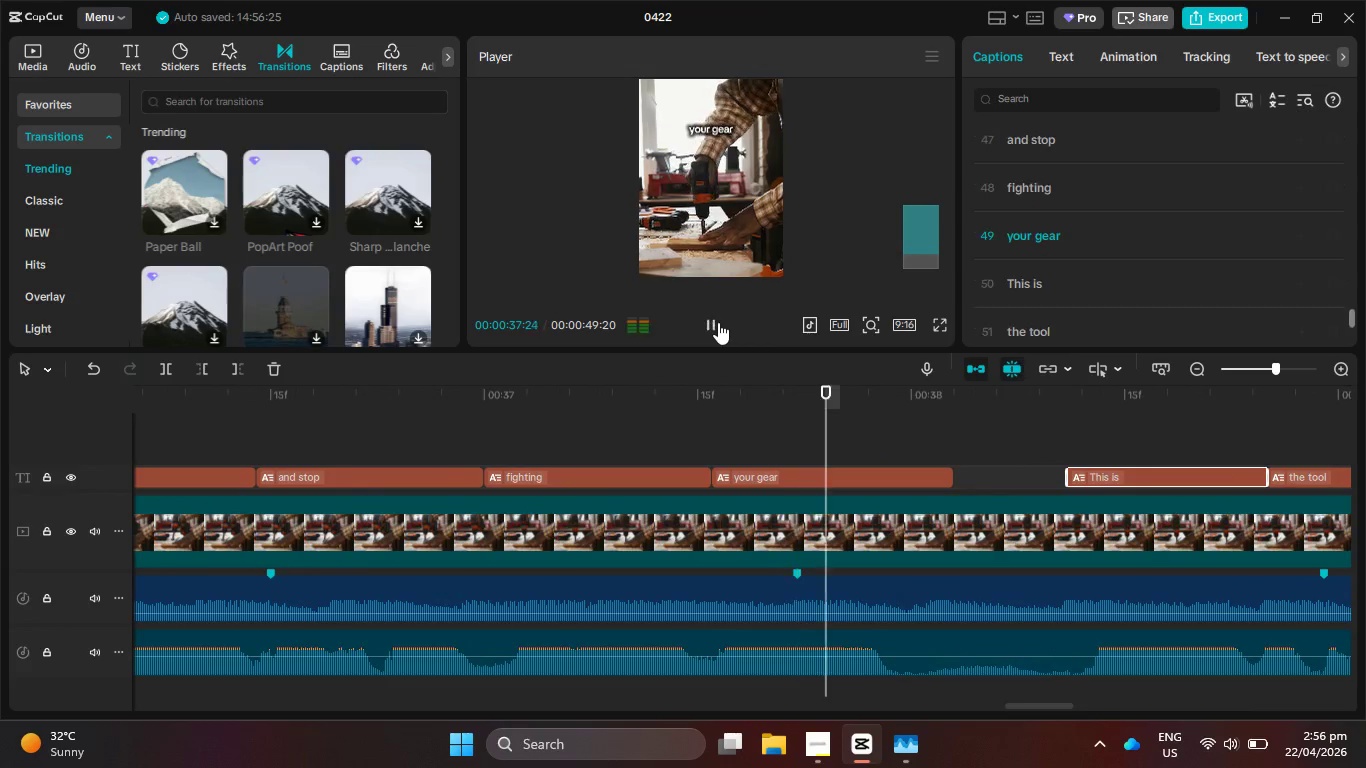 
double_click([718, 322])
 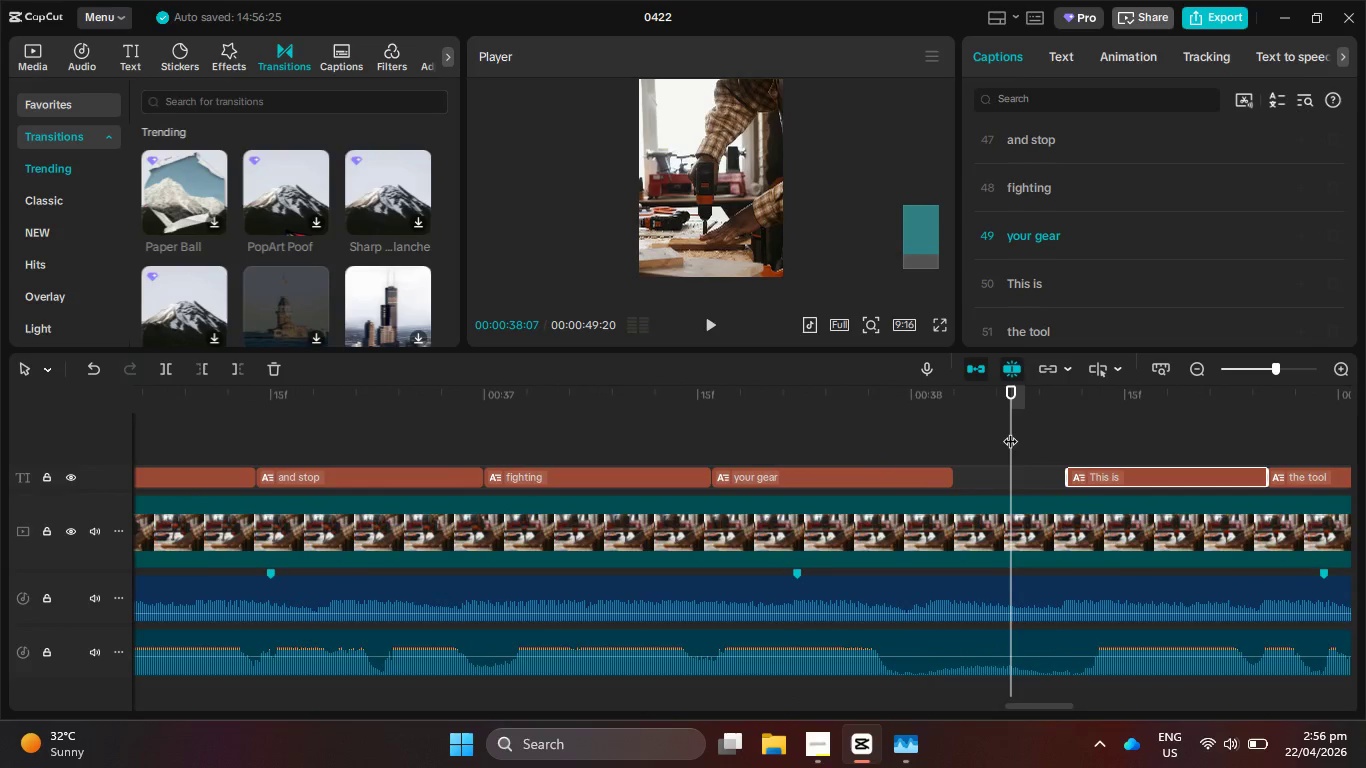 
left_click_drag(start_coordinate=[1013, 432], to_coordinate=[798, 433])
 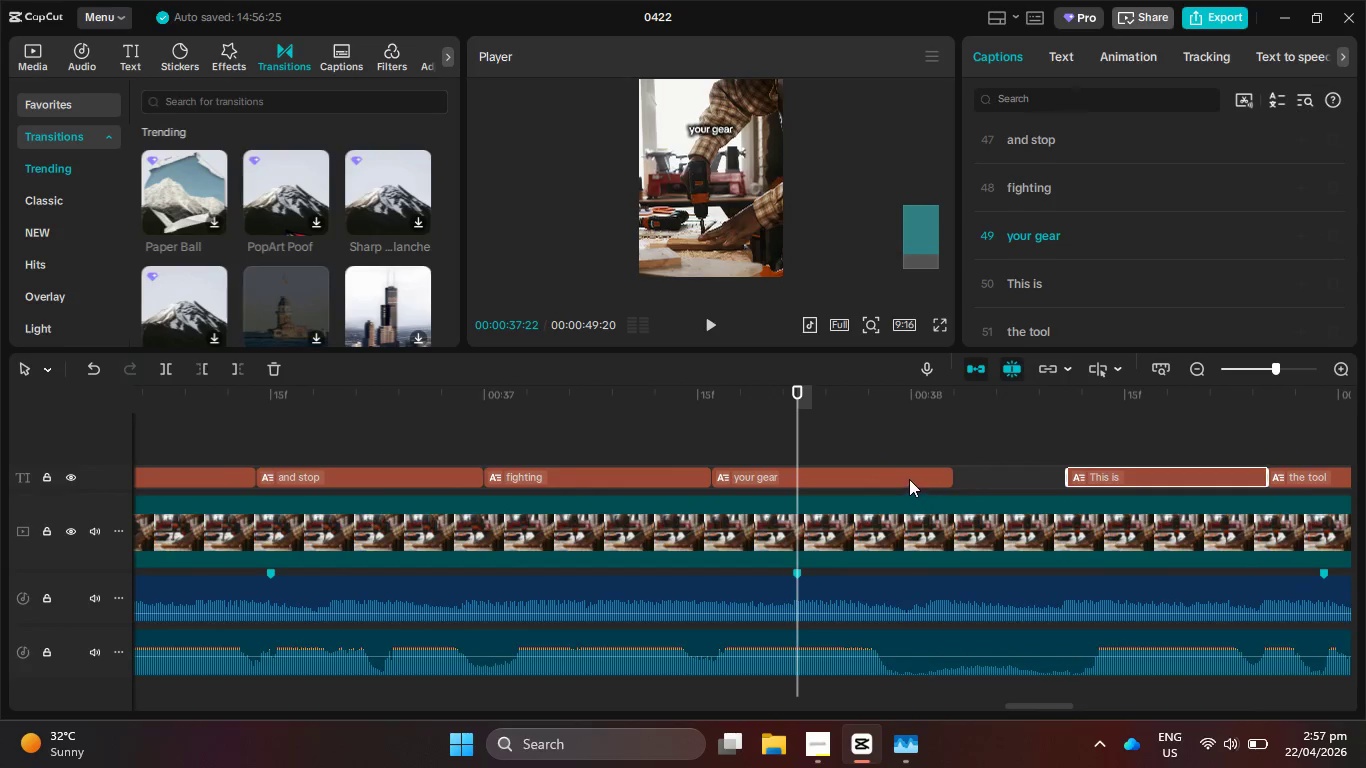 
left_click([909, 480])
 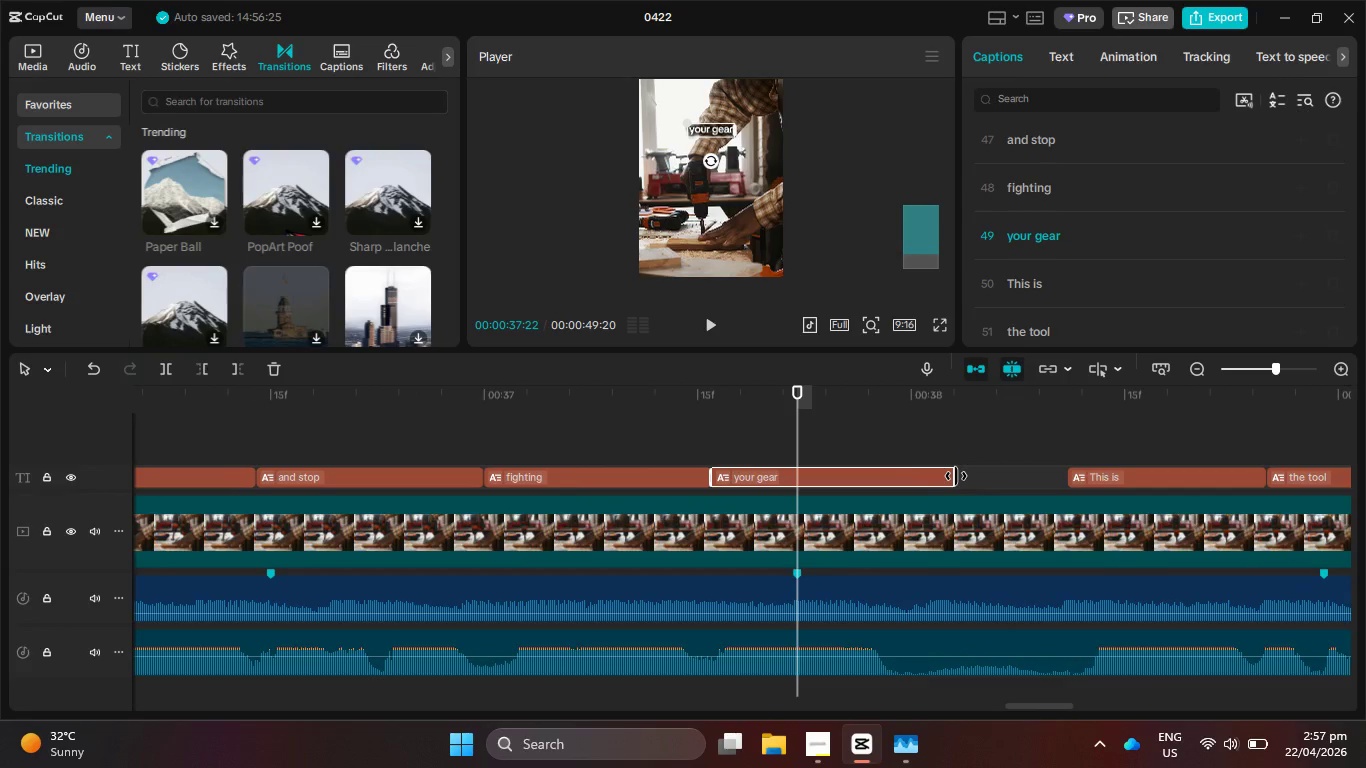 
left_click_drag(start_coordinate=[956, 476], to_coordinate=[798, 474])
 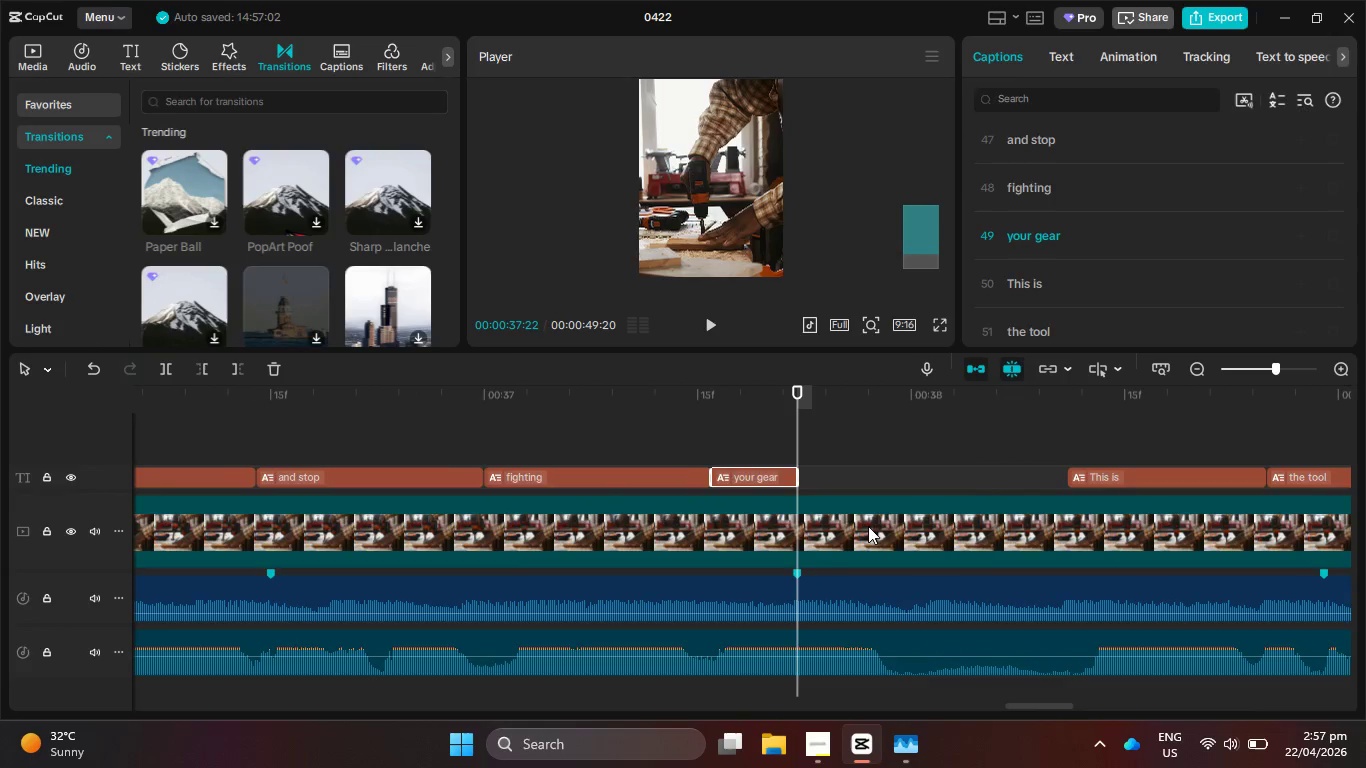 
left_click([868, 526])
 